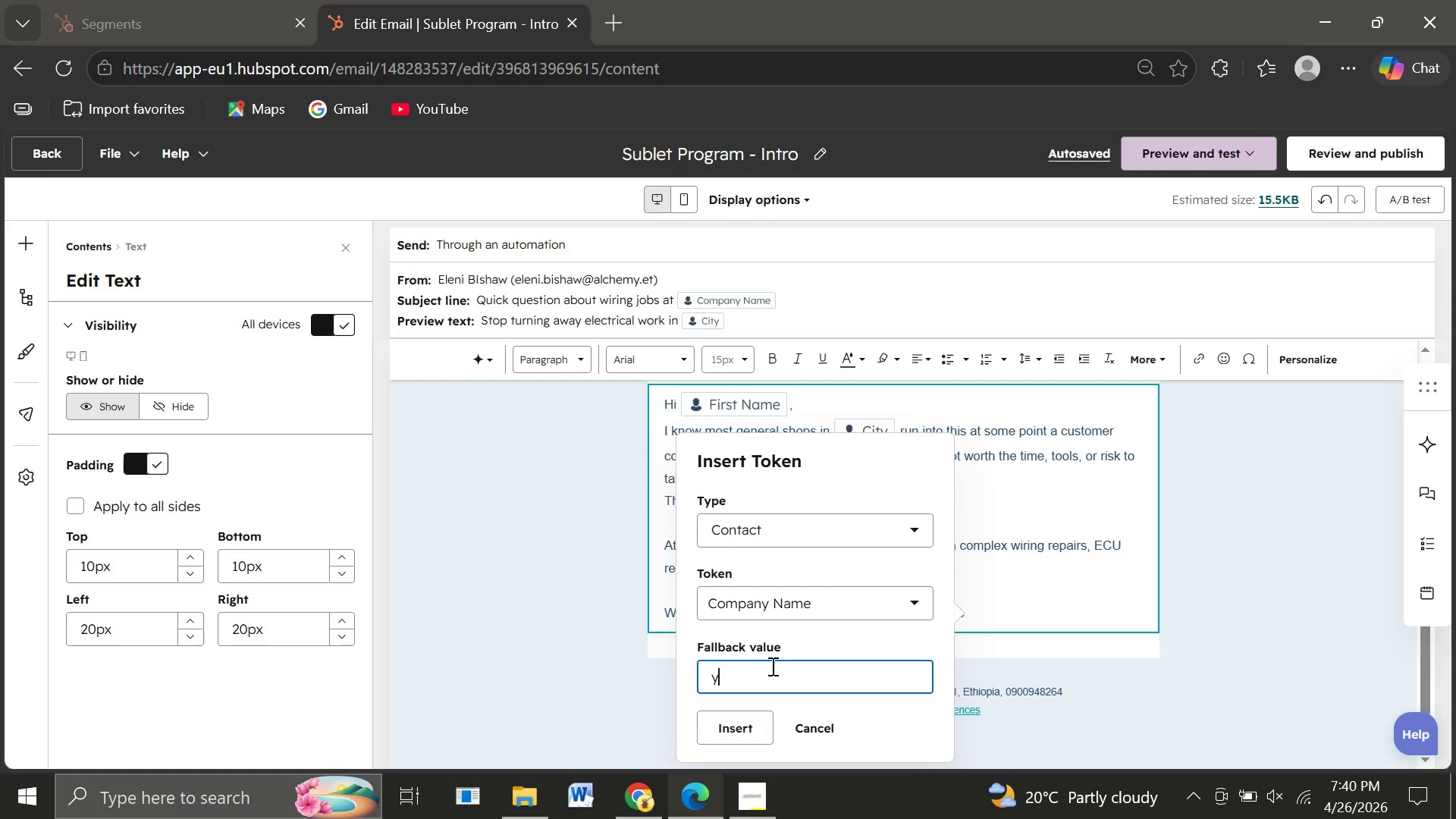 
type(your shop)
 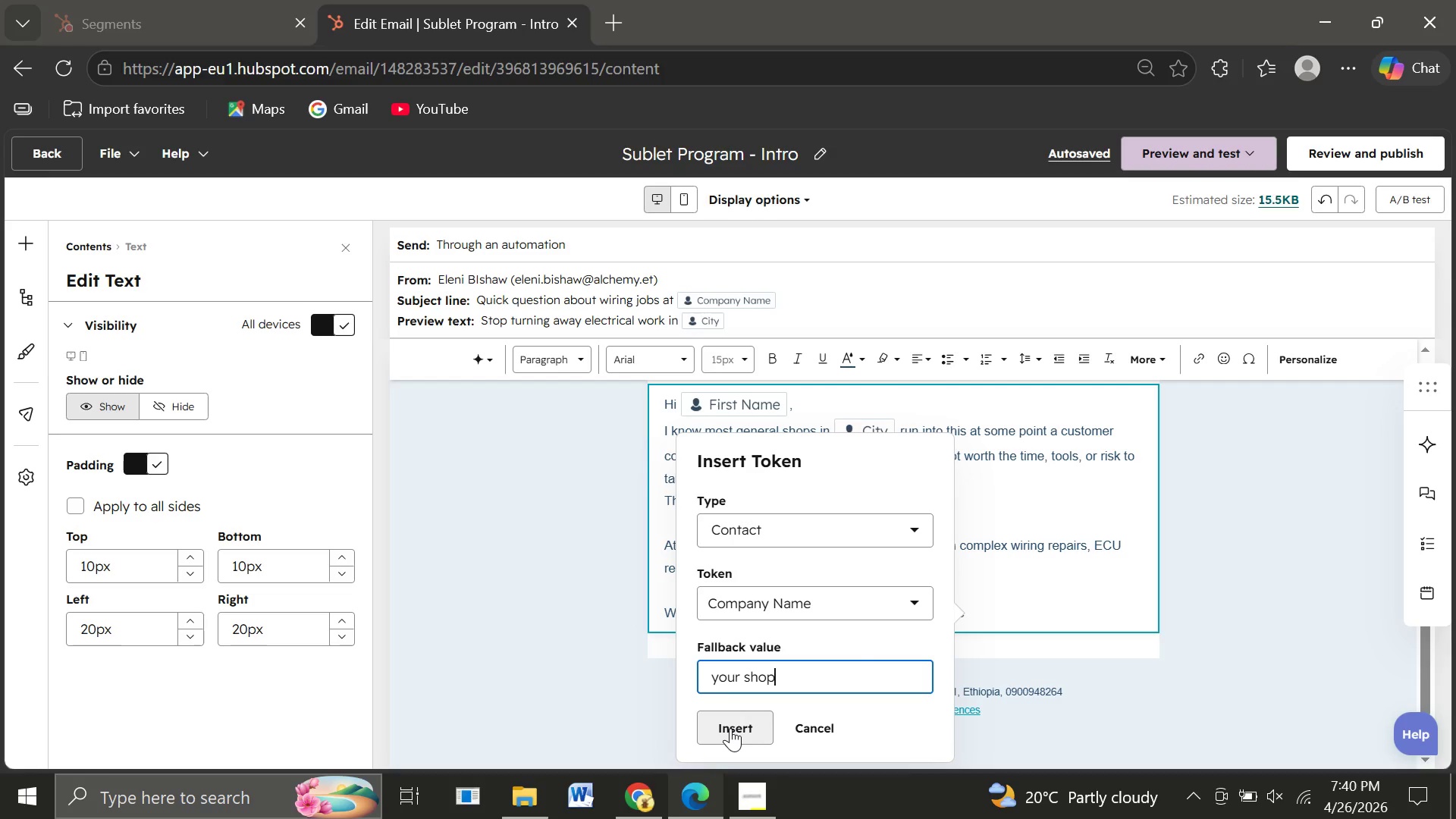 
wait(9.23)
 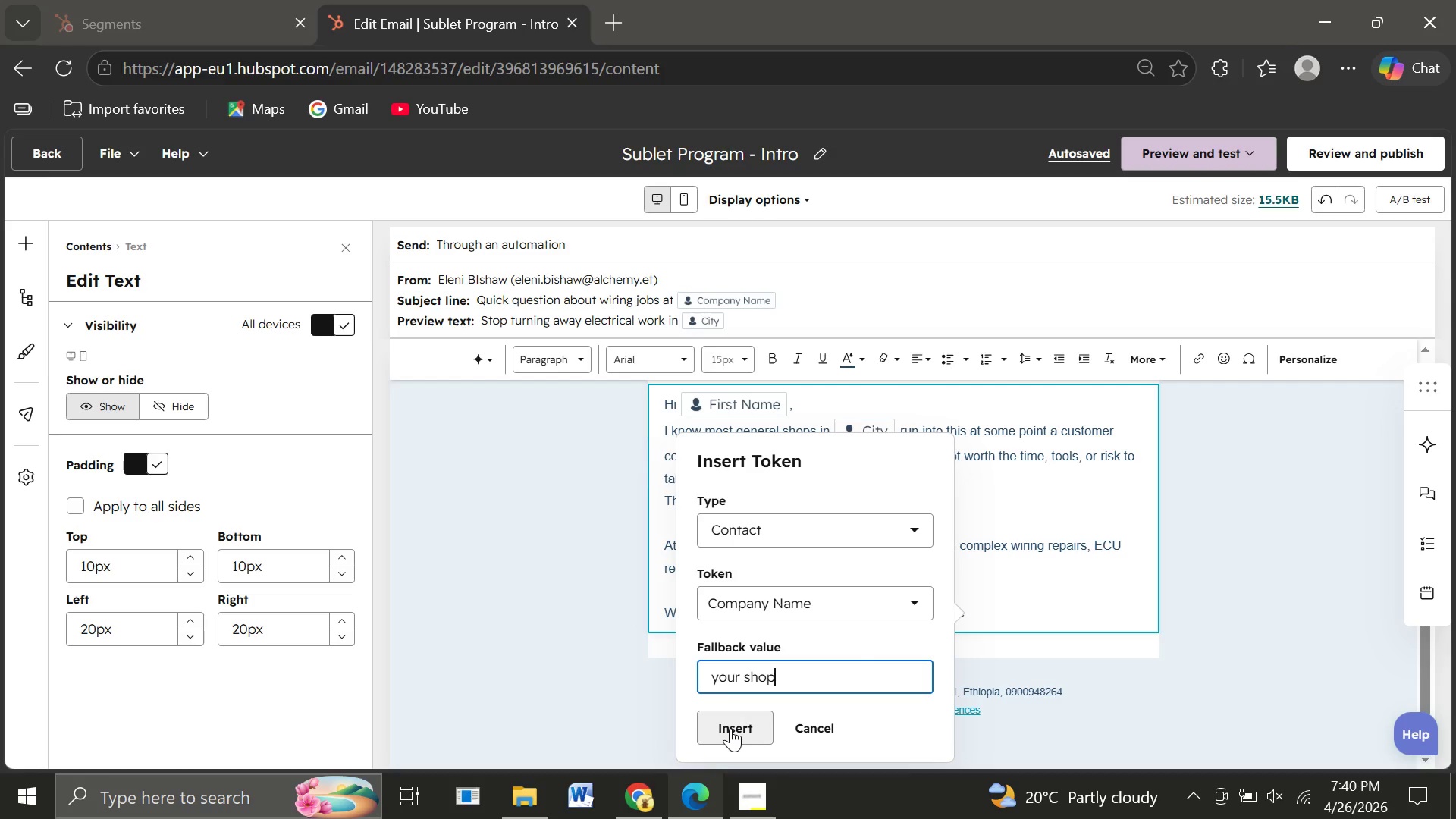 
left_click([730, 728])
 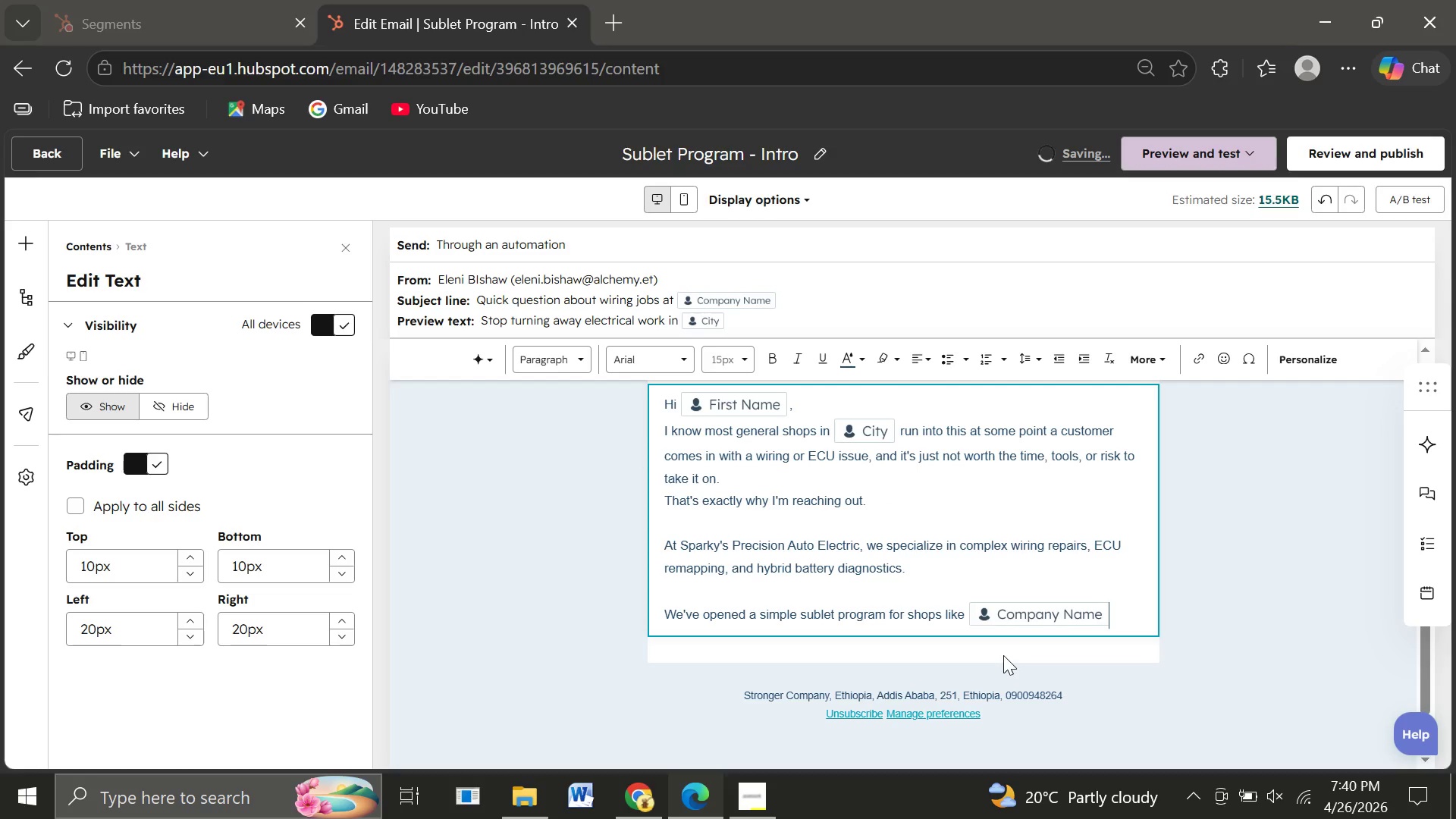 
key(Space)
 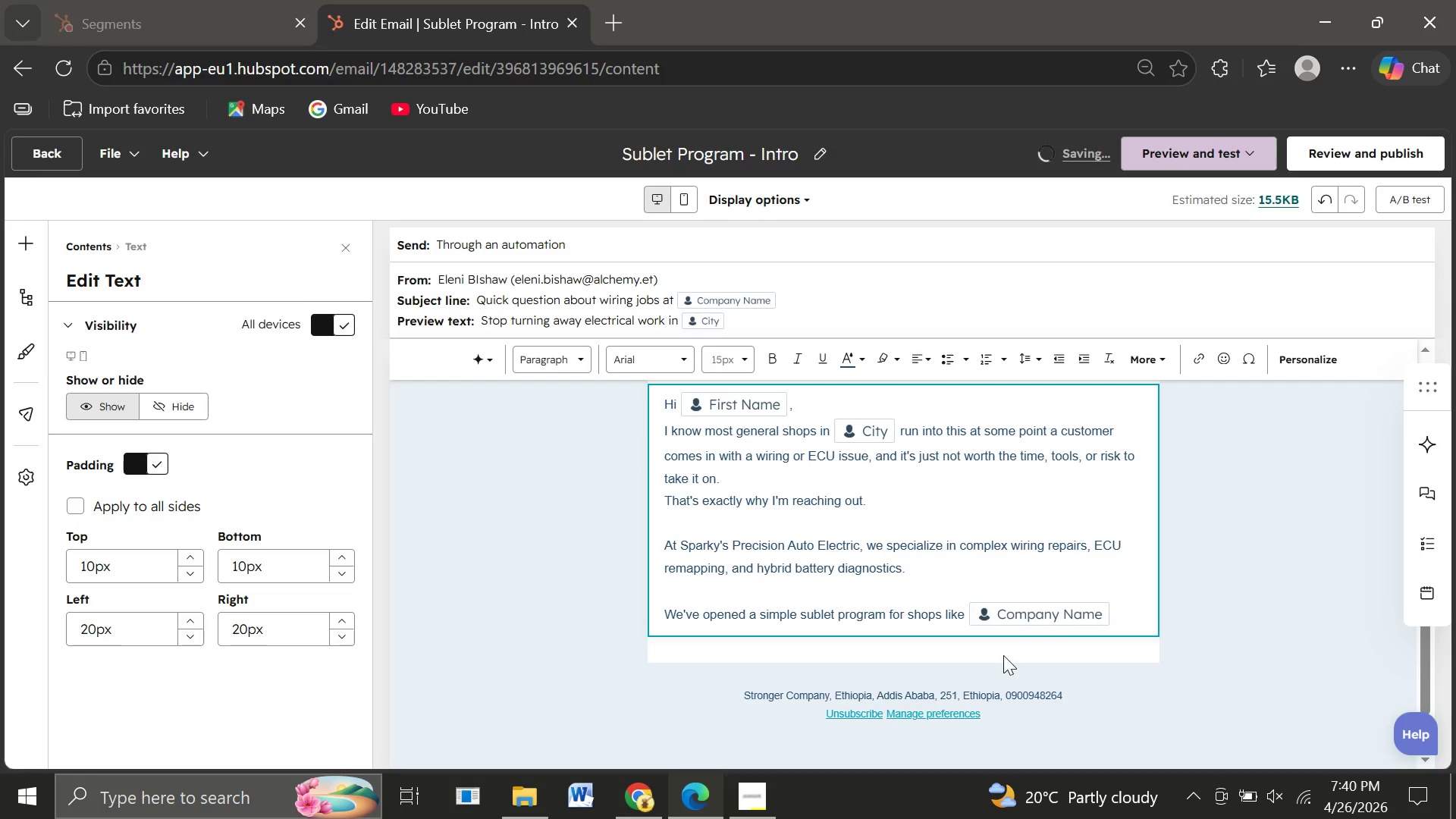 
type(so you never have to turn away with an elecr)
key(Backspace)
type(trical issue again.)
 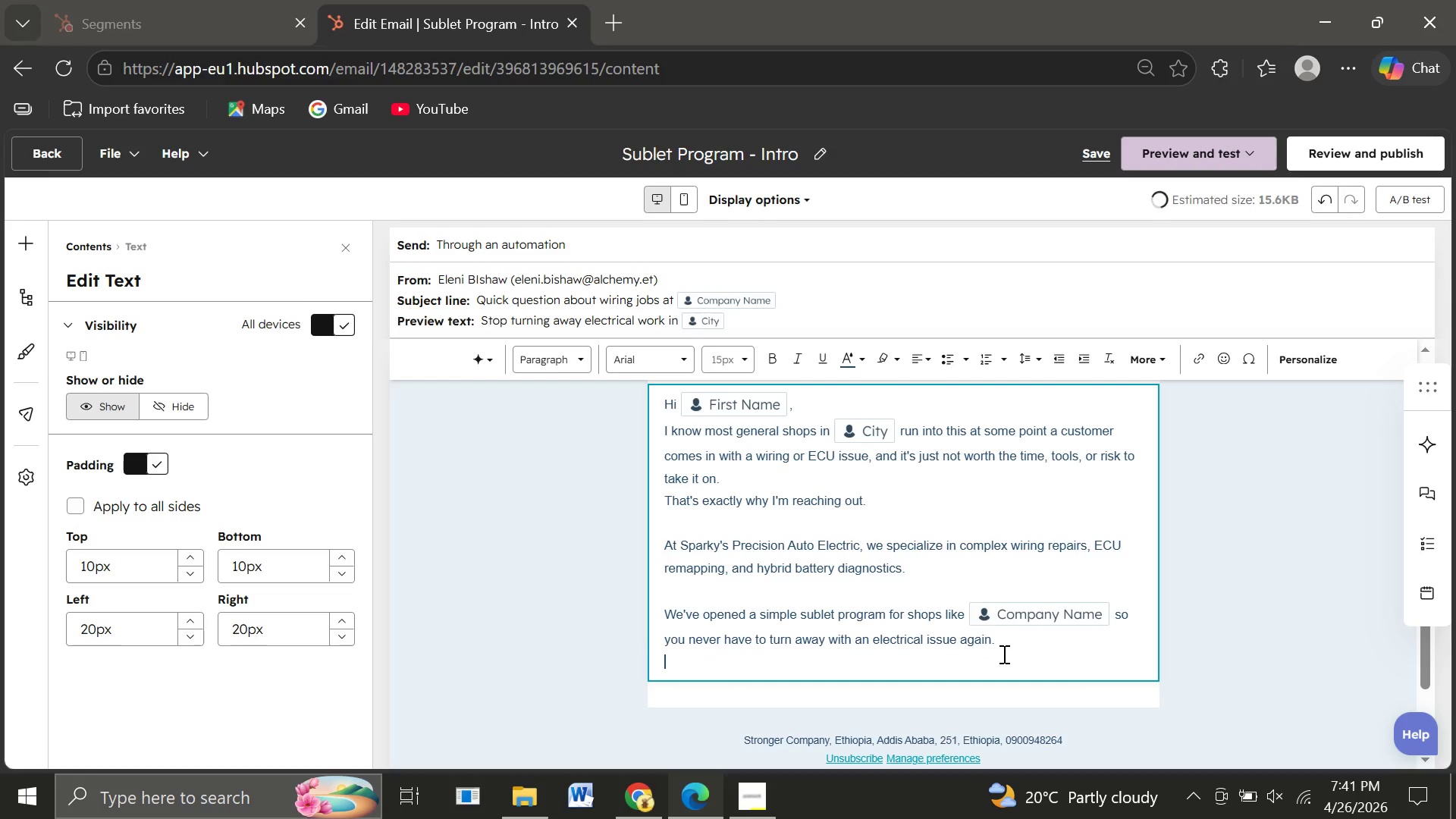 
key(Enter)
 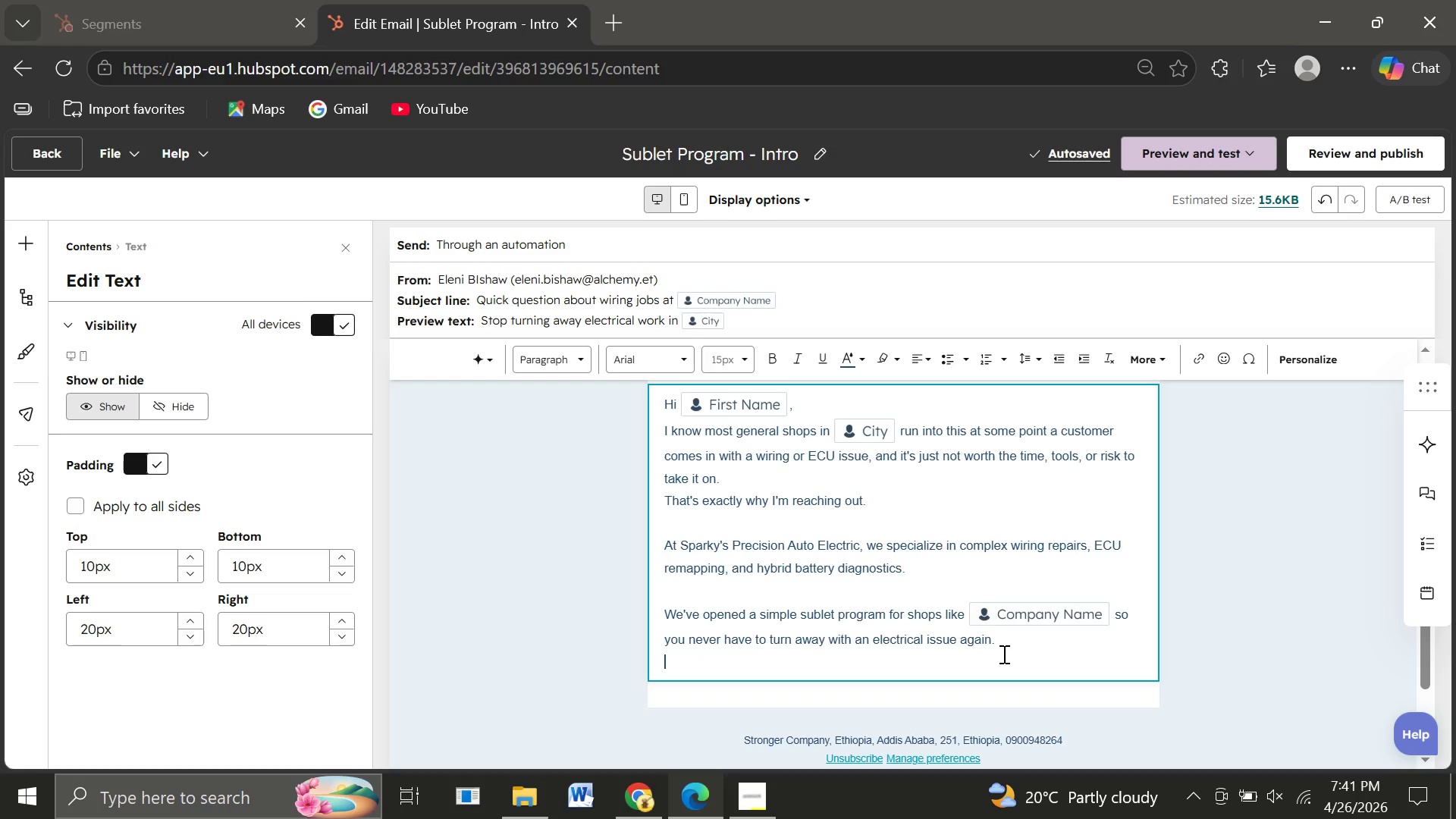 
wait(7.55)
 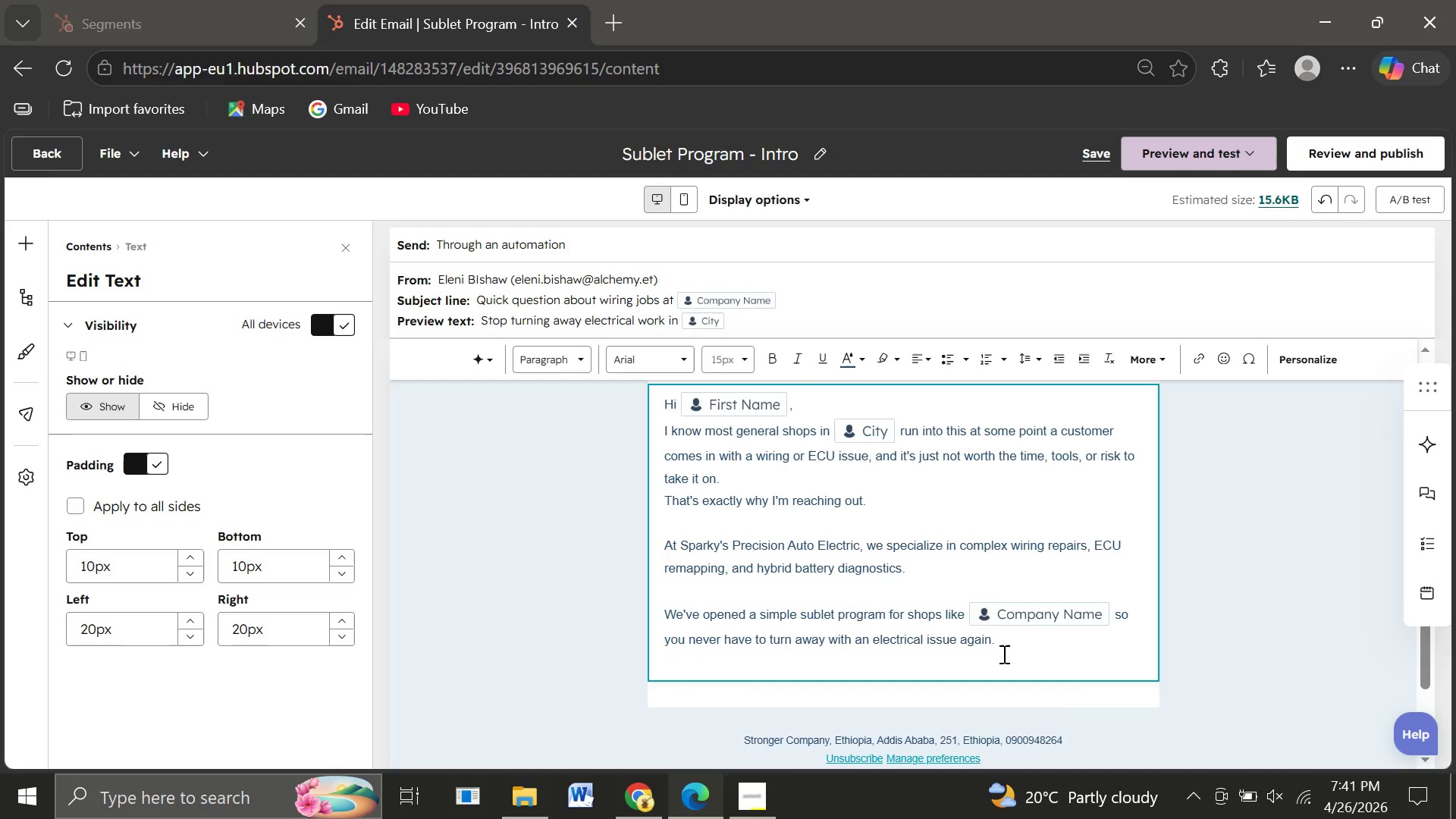 
type(You keep the relationship we handle the technical work.)
 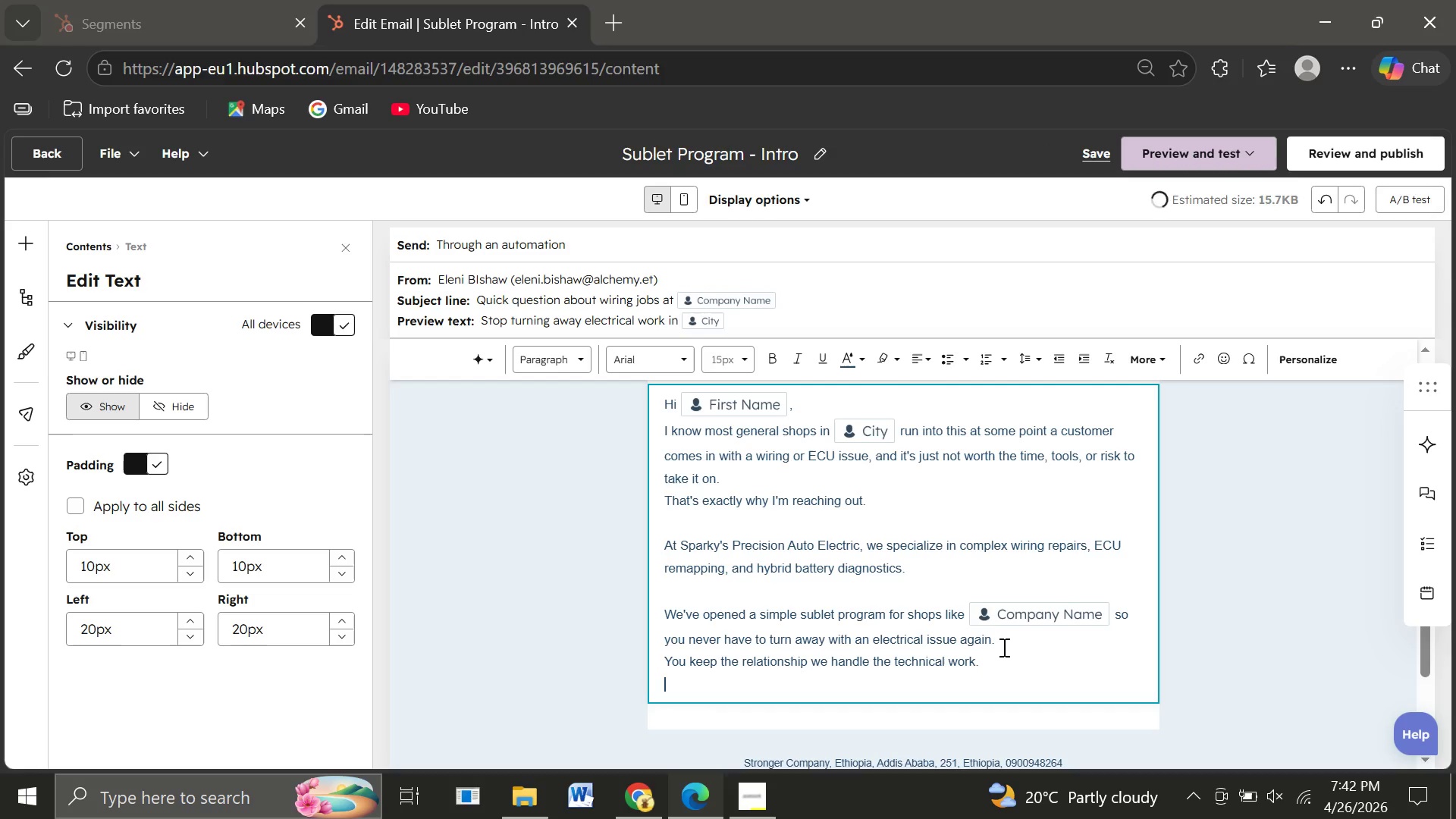 
key(Enter)
 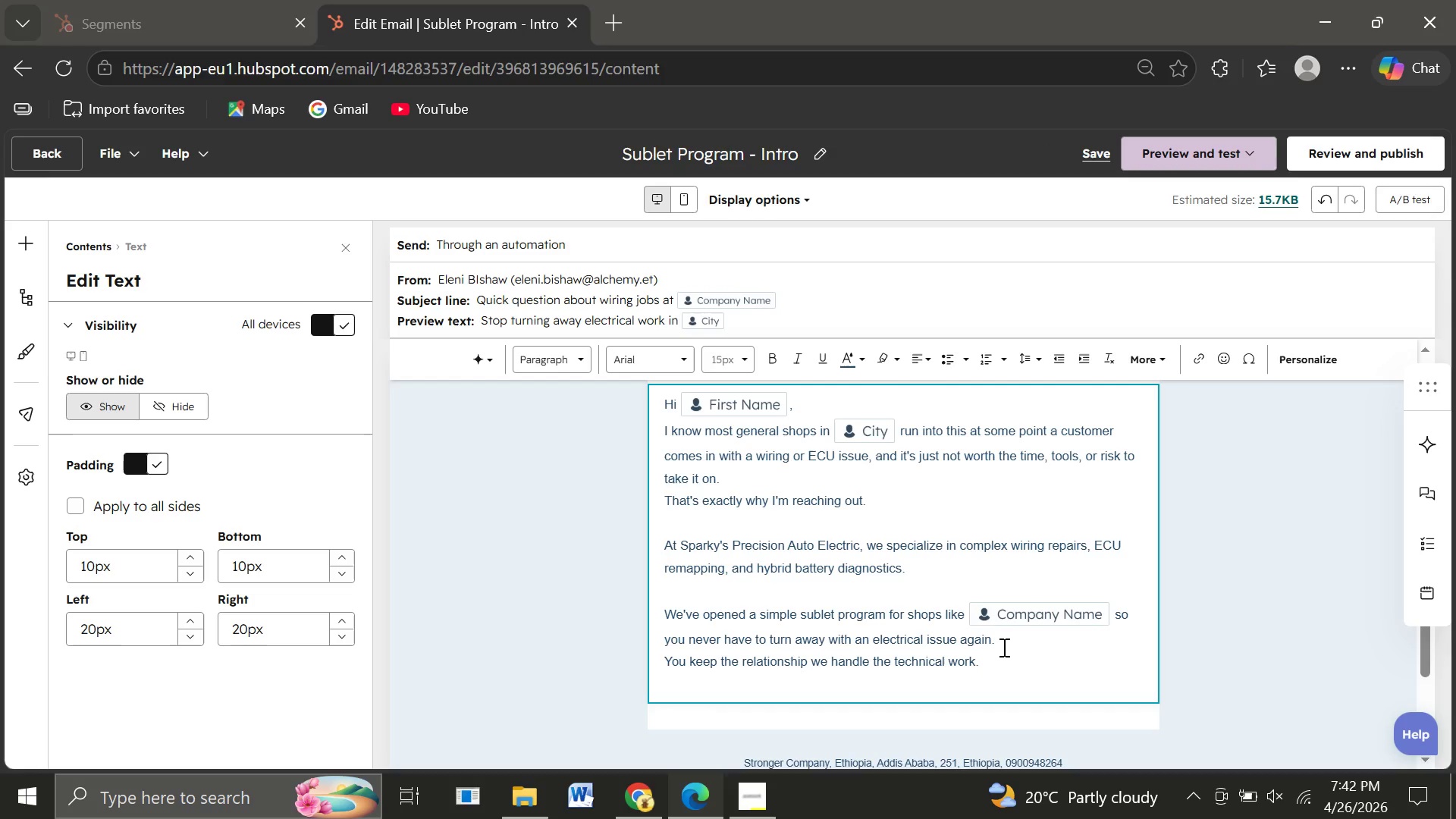 
type(Would you be open to a uick char)
key(Backspace)
type(t)
 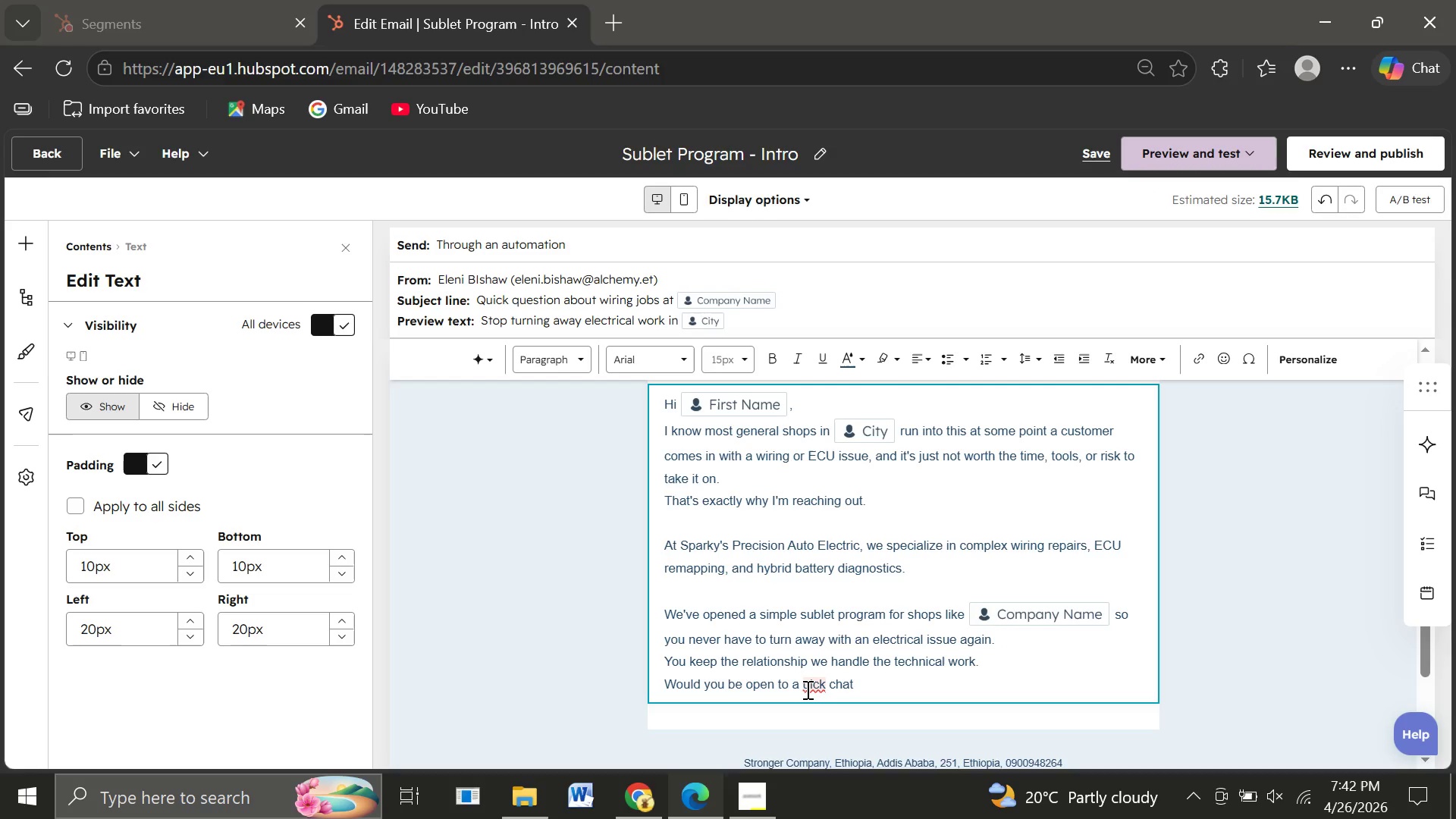 
left_click([806, 689])
 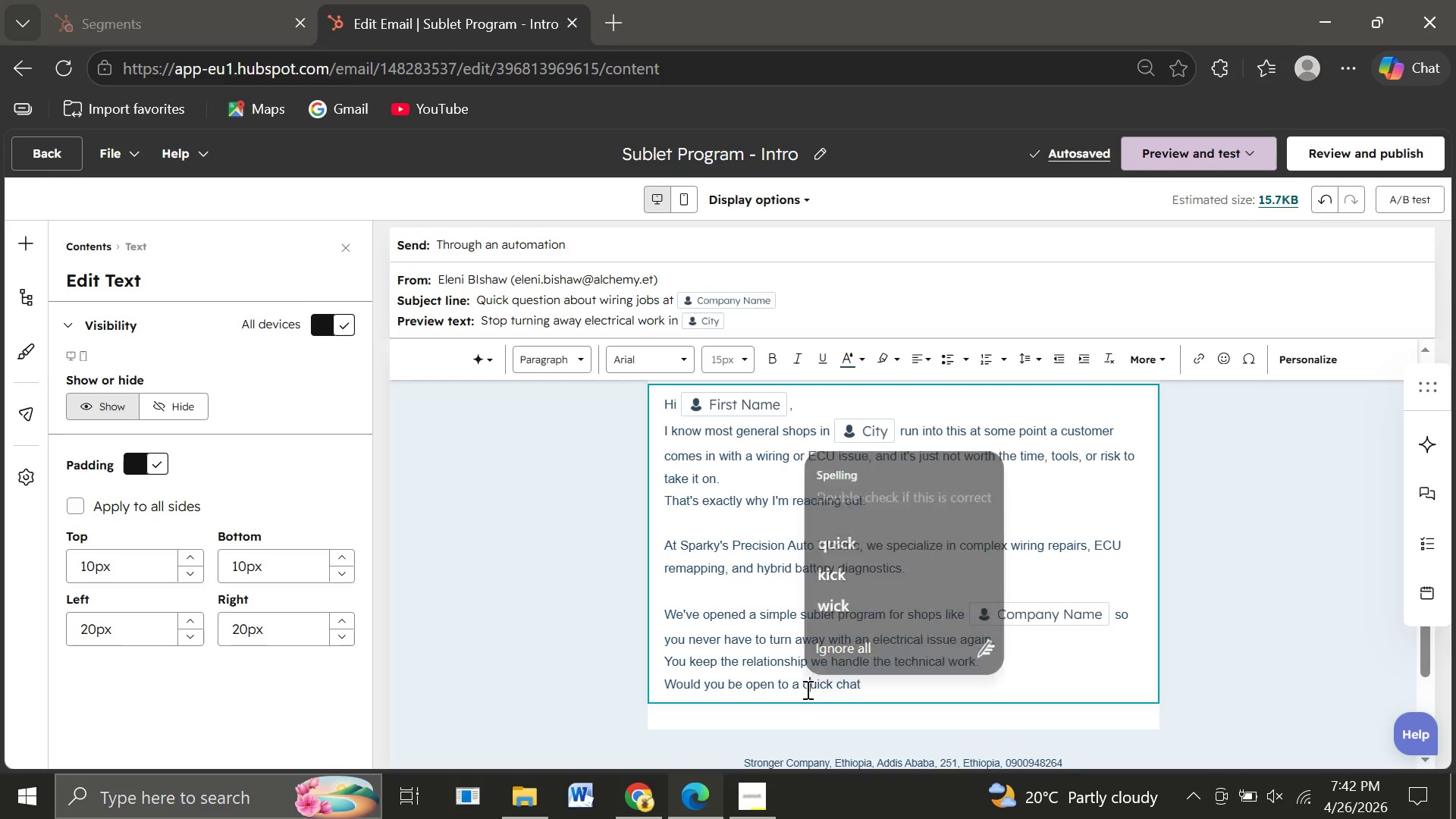 
key(Q)
 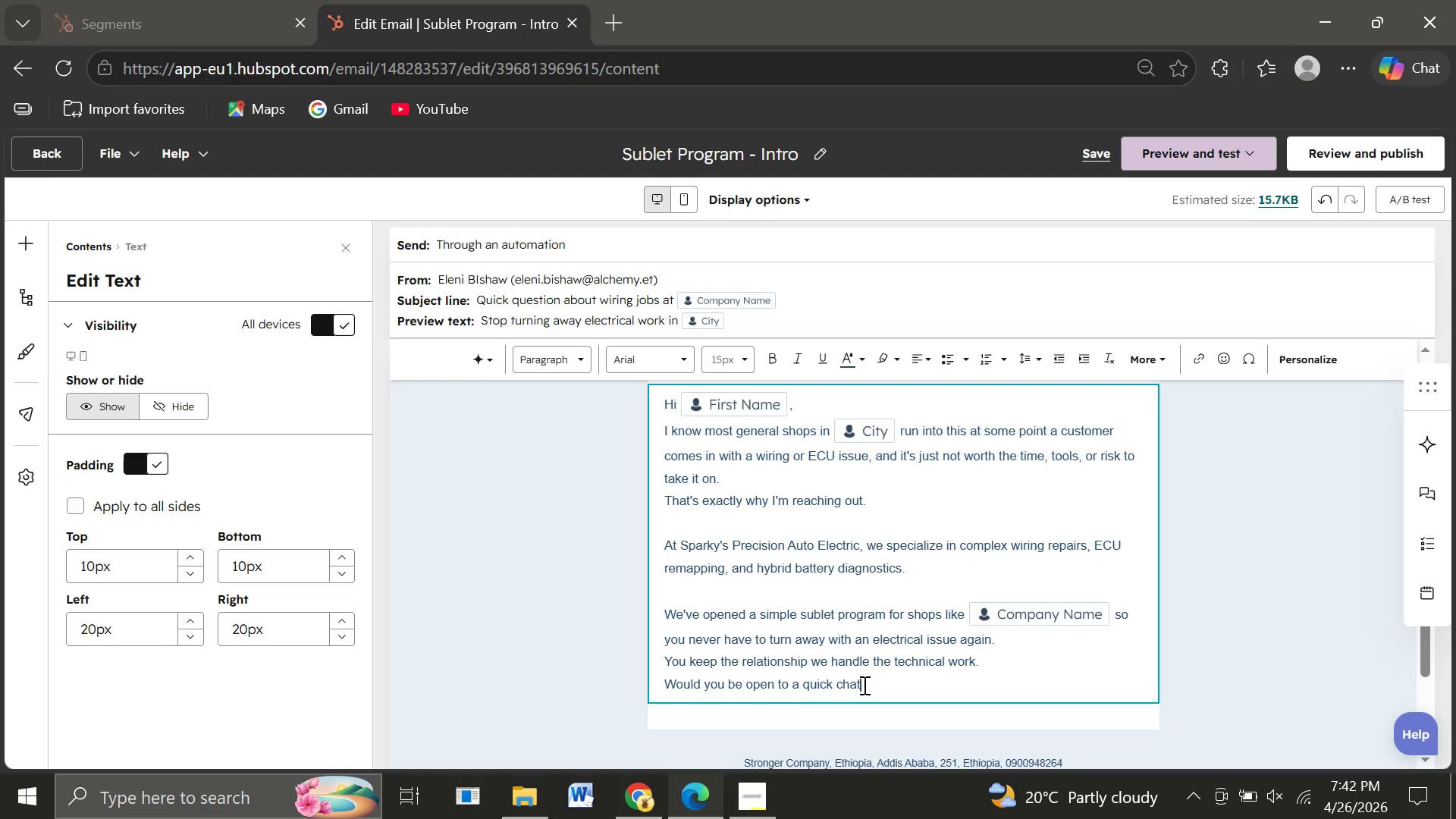 
left_click([863, 685])
 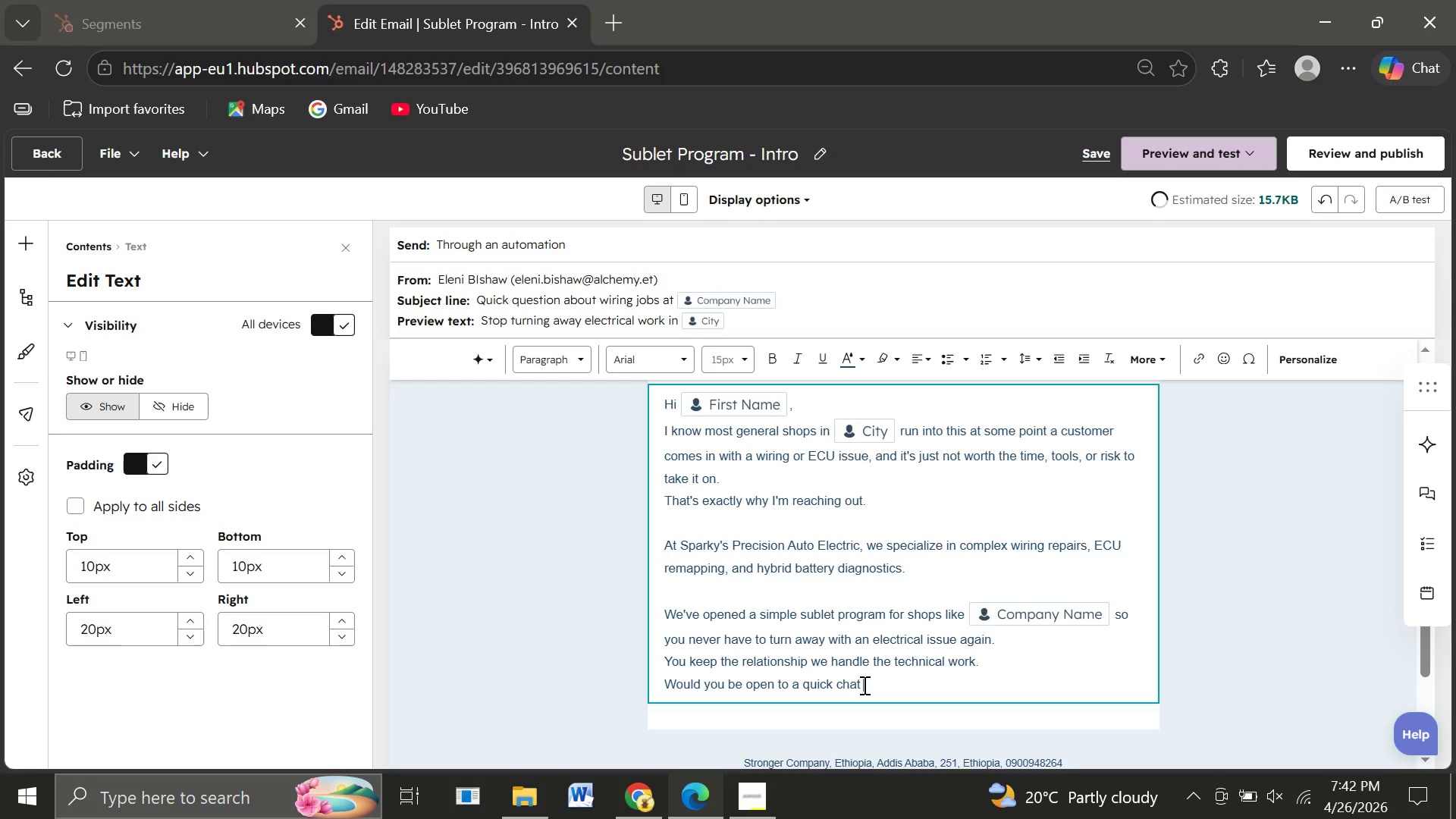 
key(Space)
 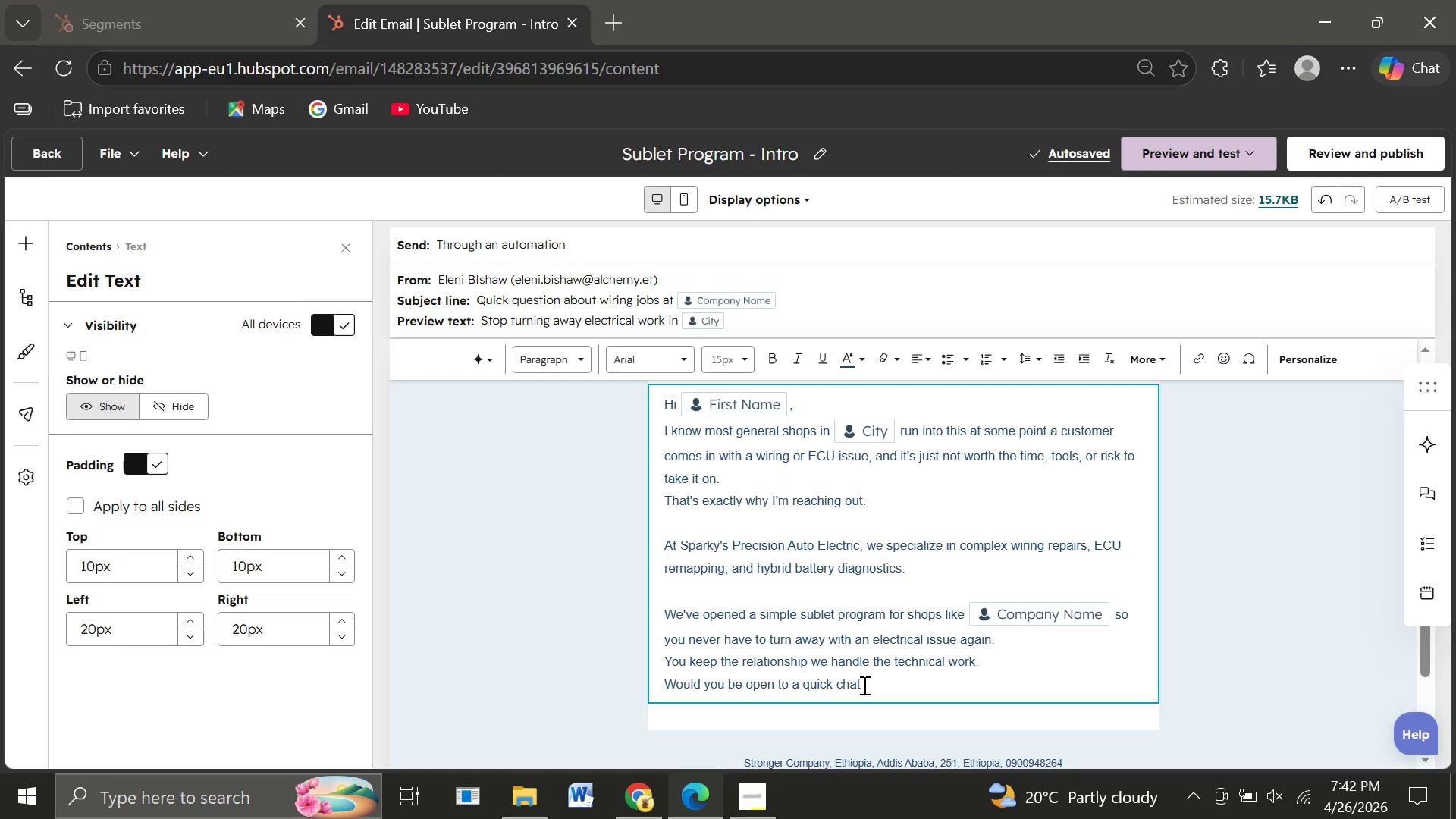 
wait(9.44)
 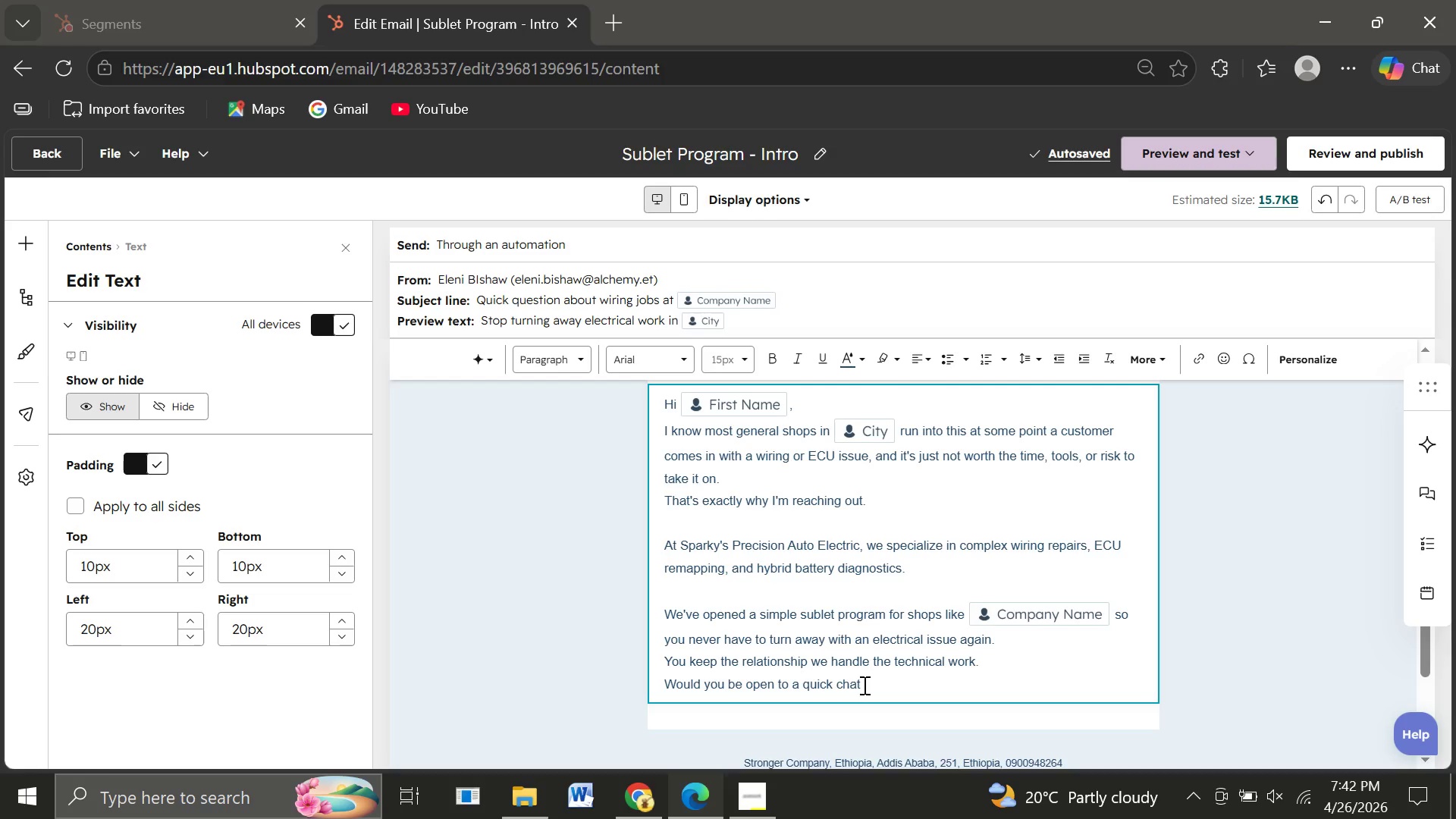 
type(about how this could work?)
 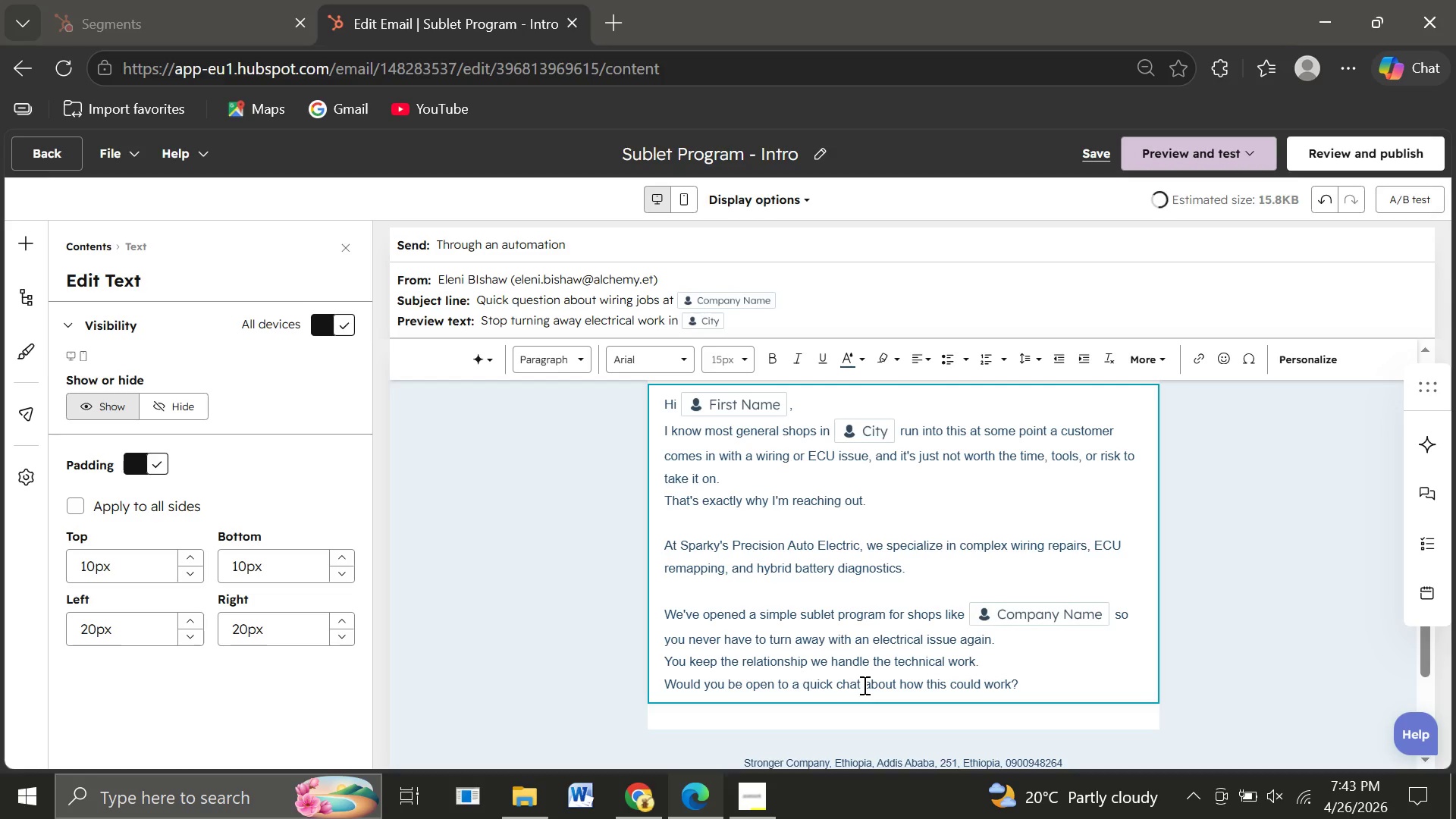 
left_click([1003, 662])
 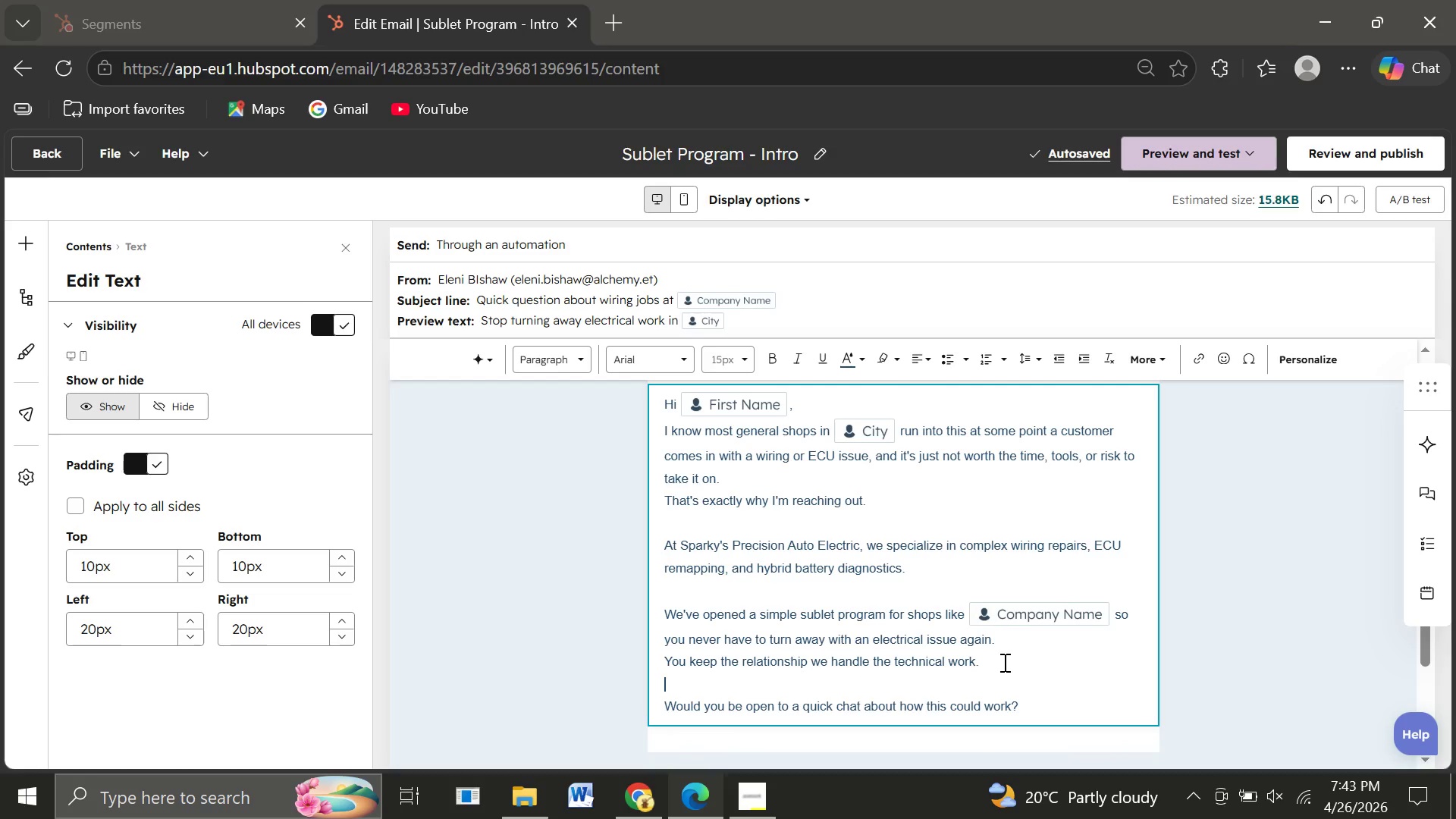 
key(Enter)
 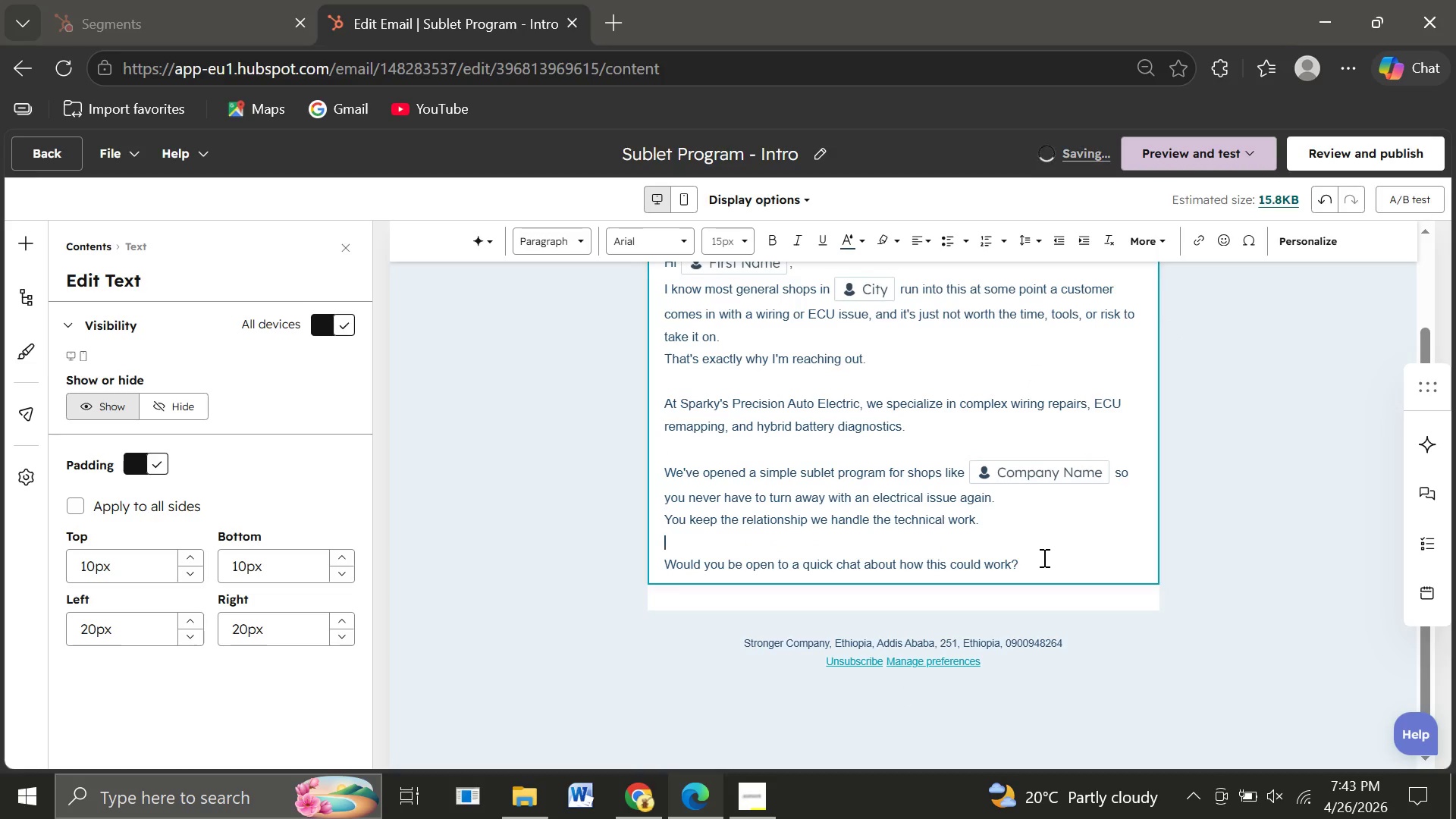 
left_click([1043, 558])
 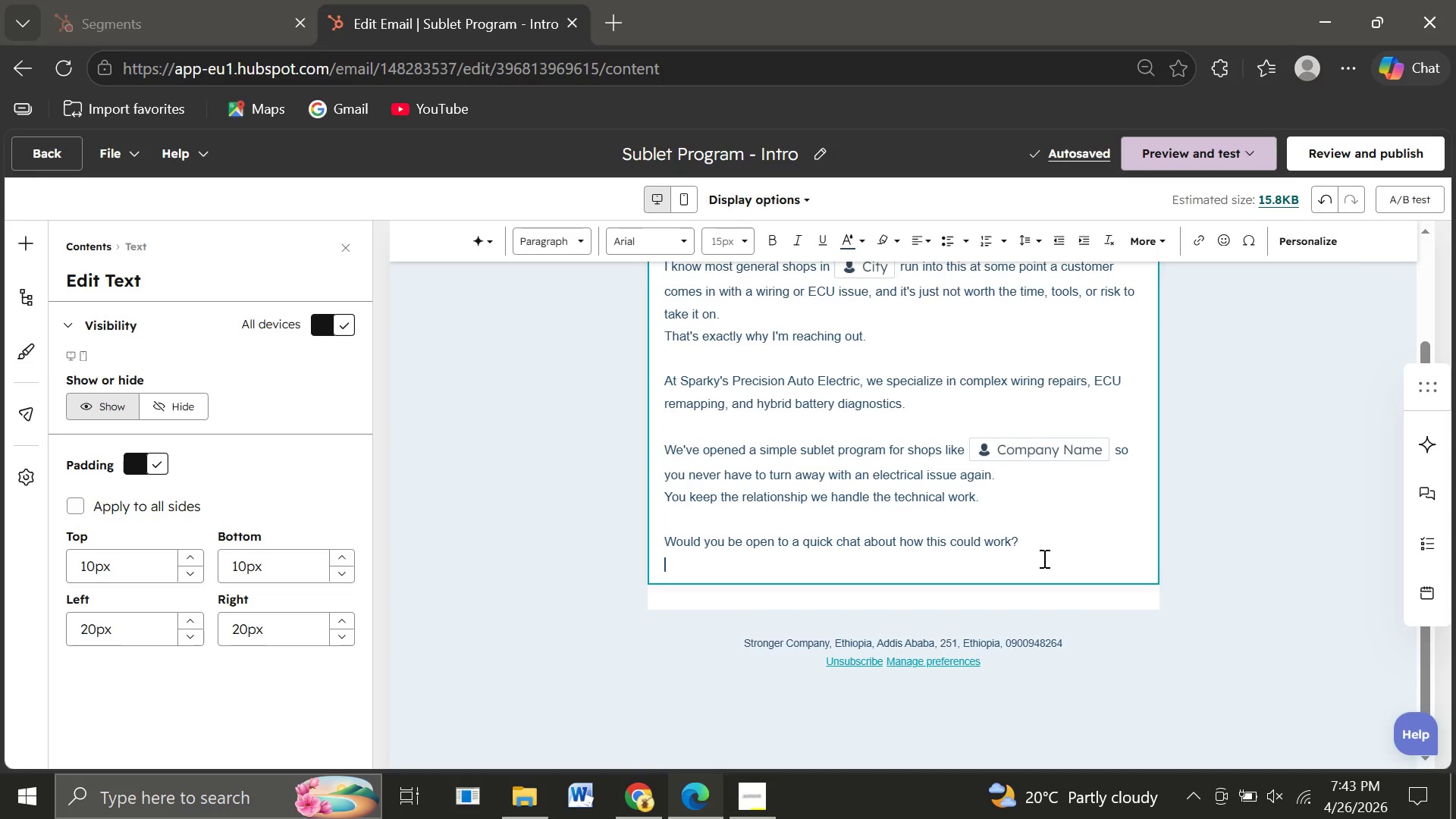 
key(Enter)
 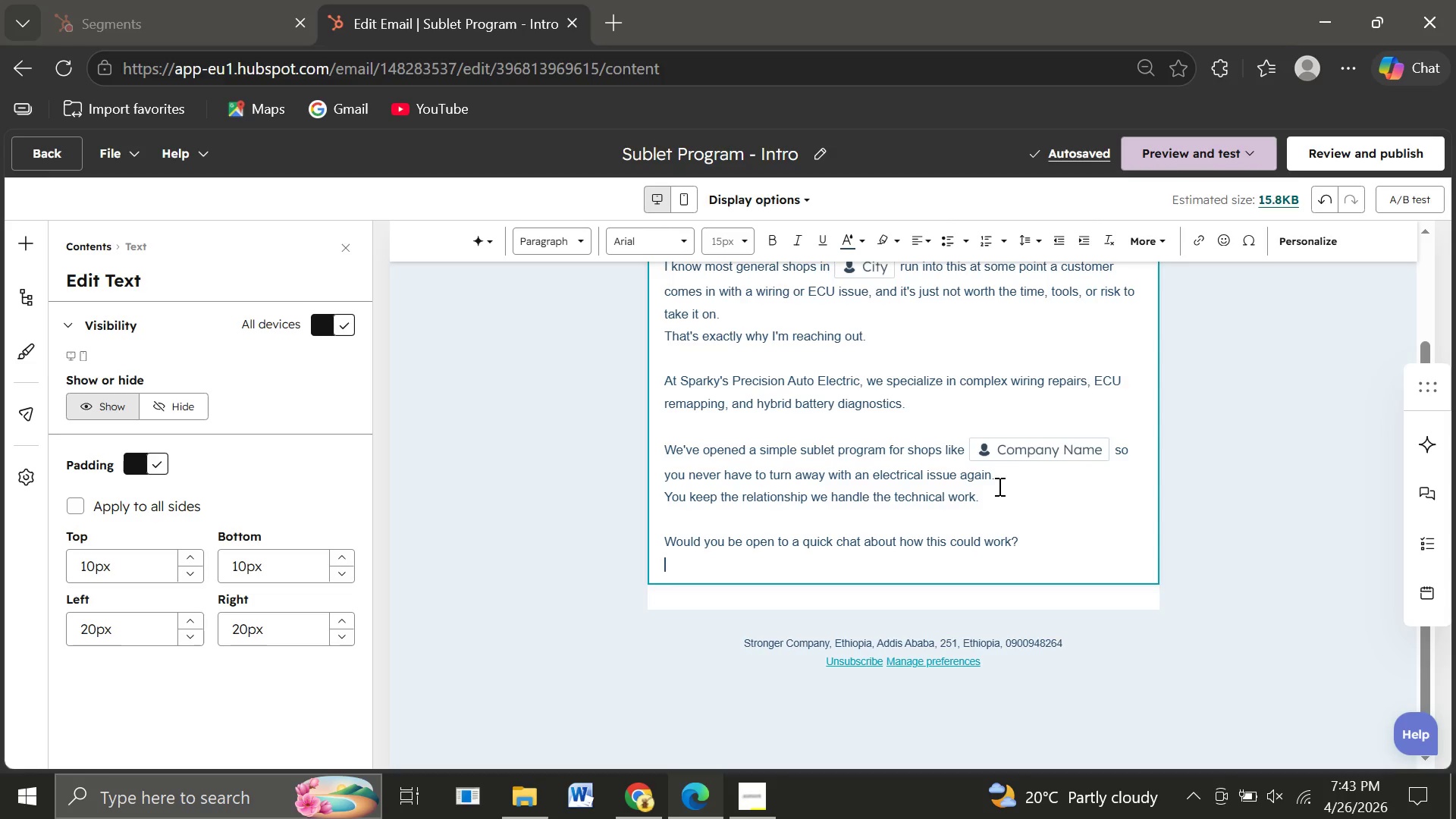 
wait(11.11)
 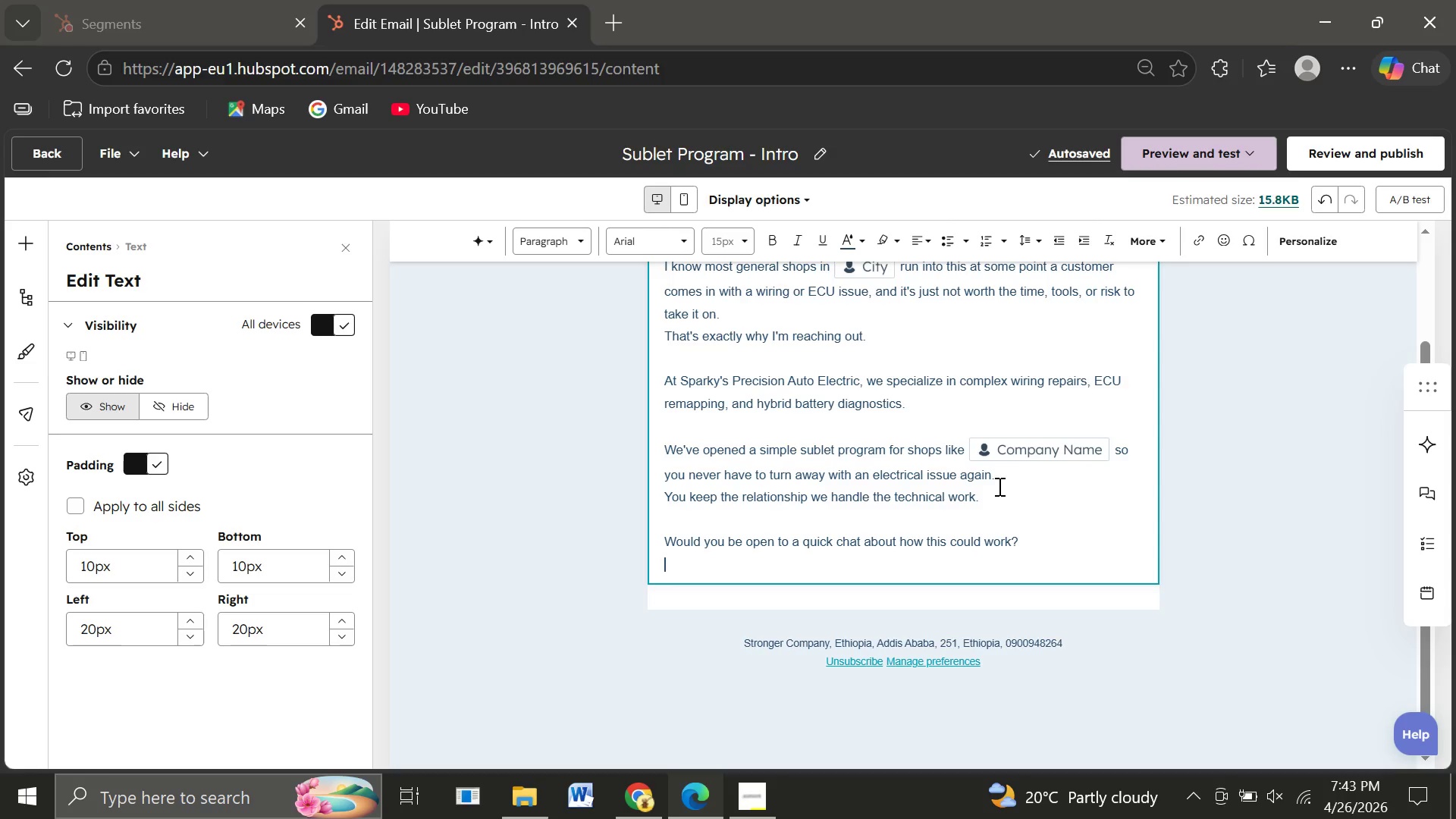 
key(Enter)
 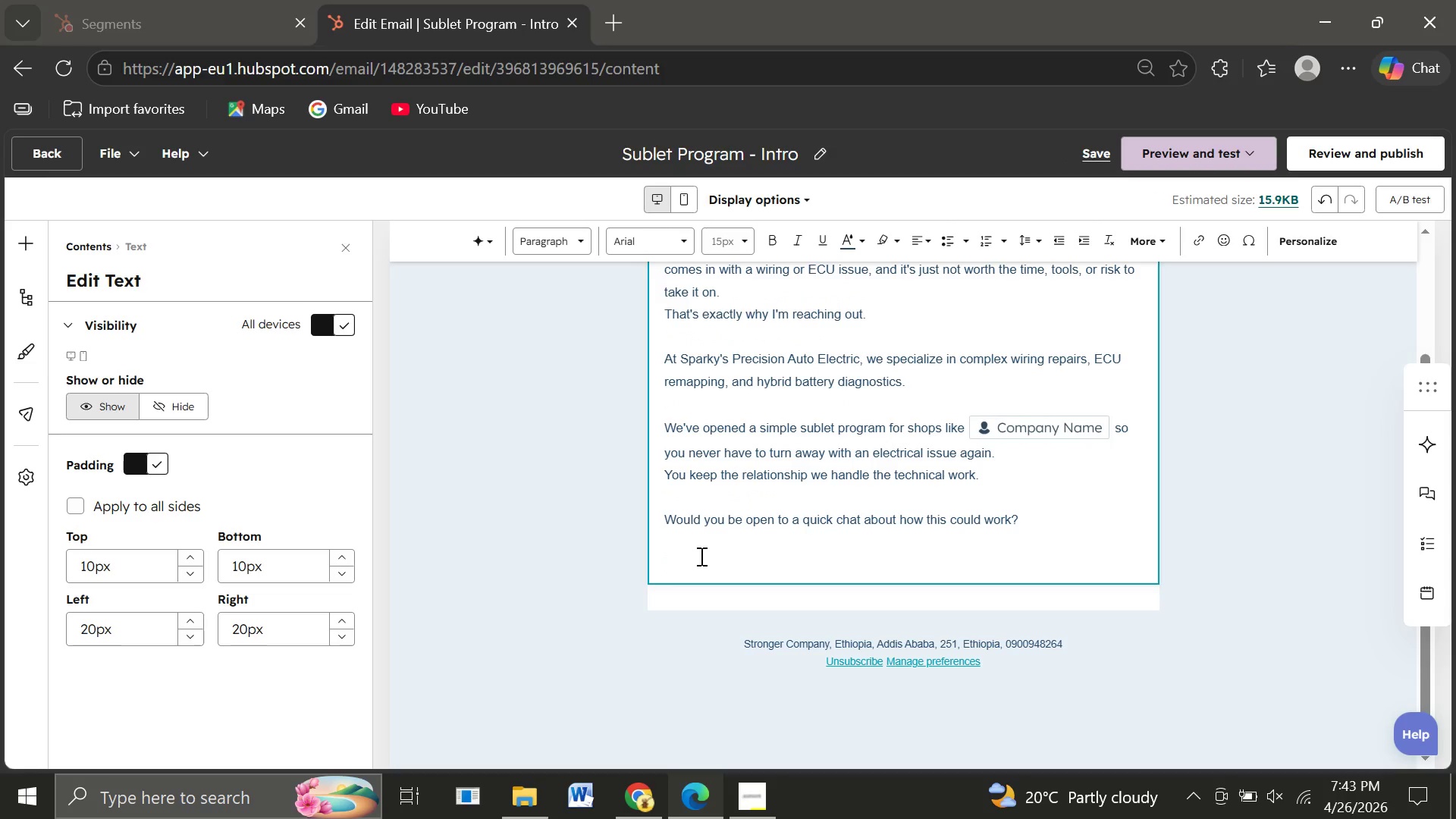 
type(Best Regards,)
 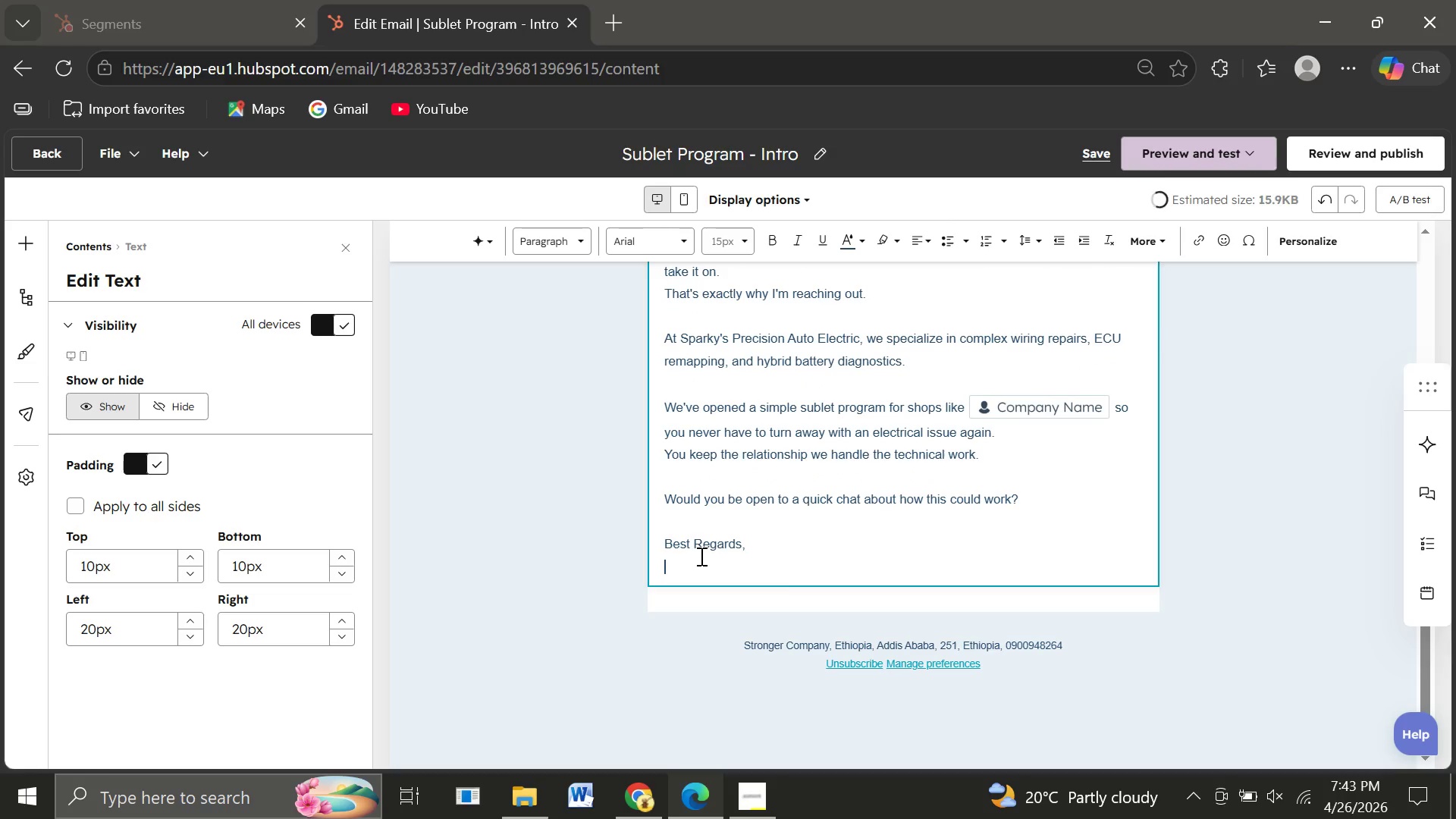 
 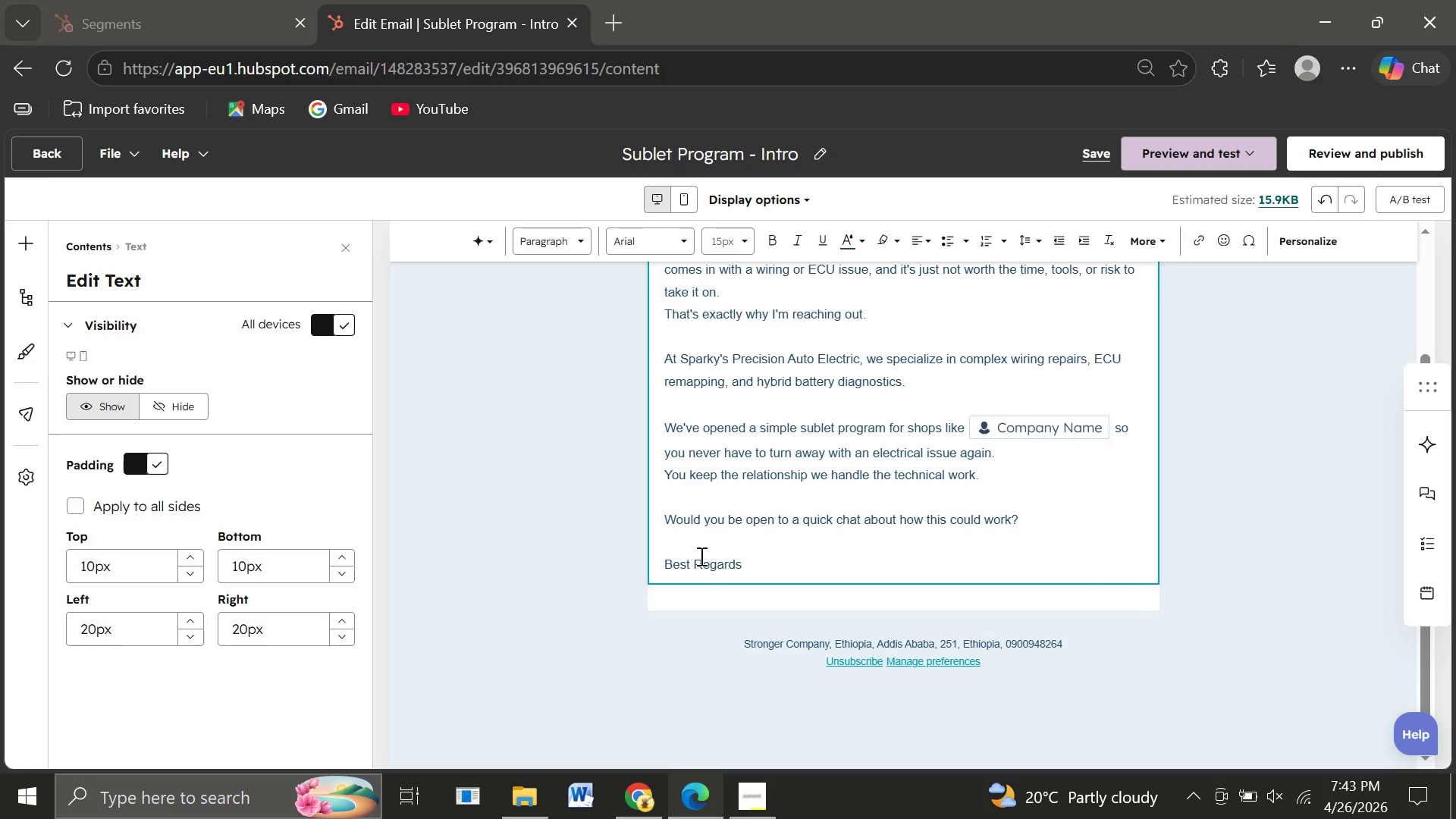 
key(Enter)
 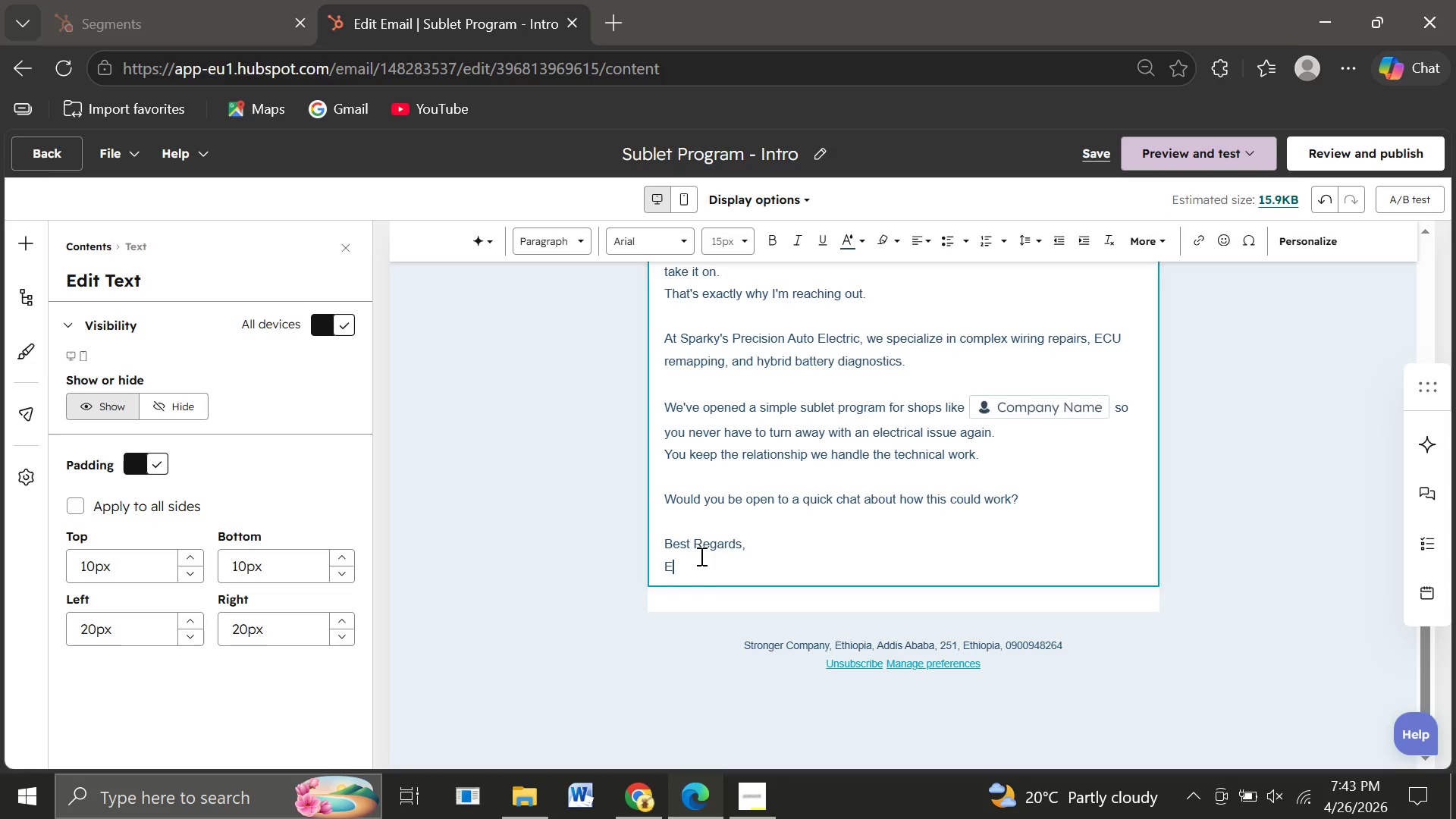 
type(Eleni Bishaw)
 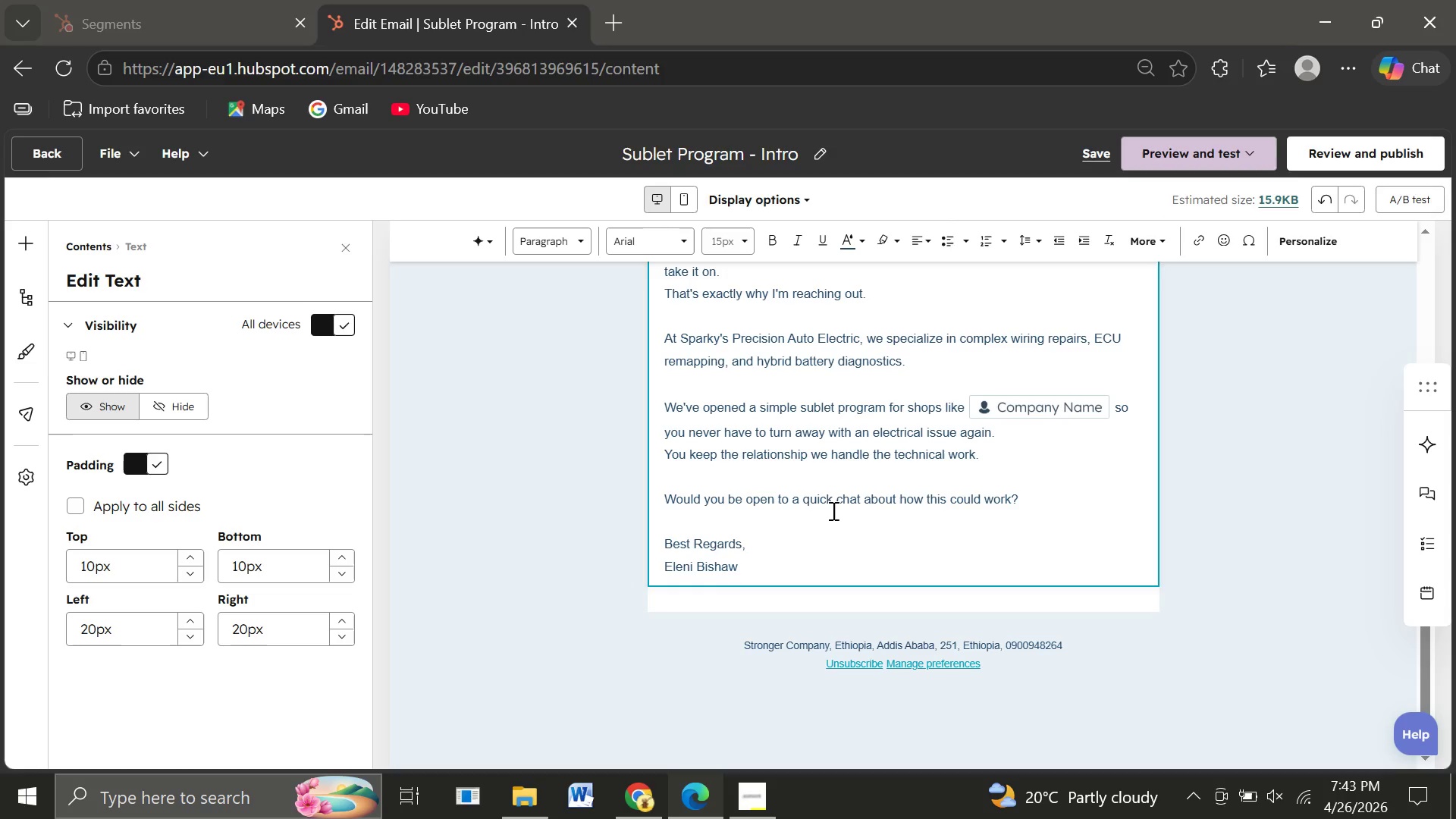 
wait(14.78)
 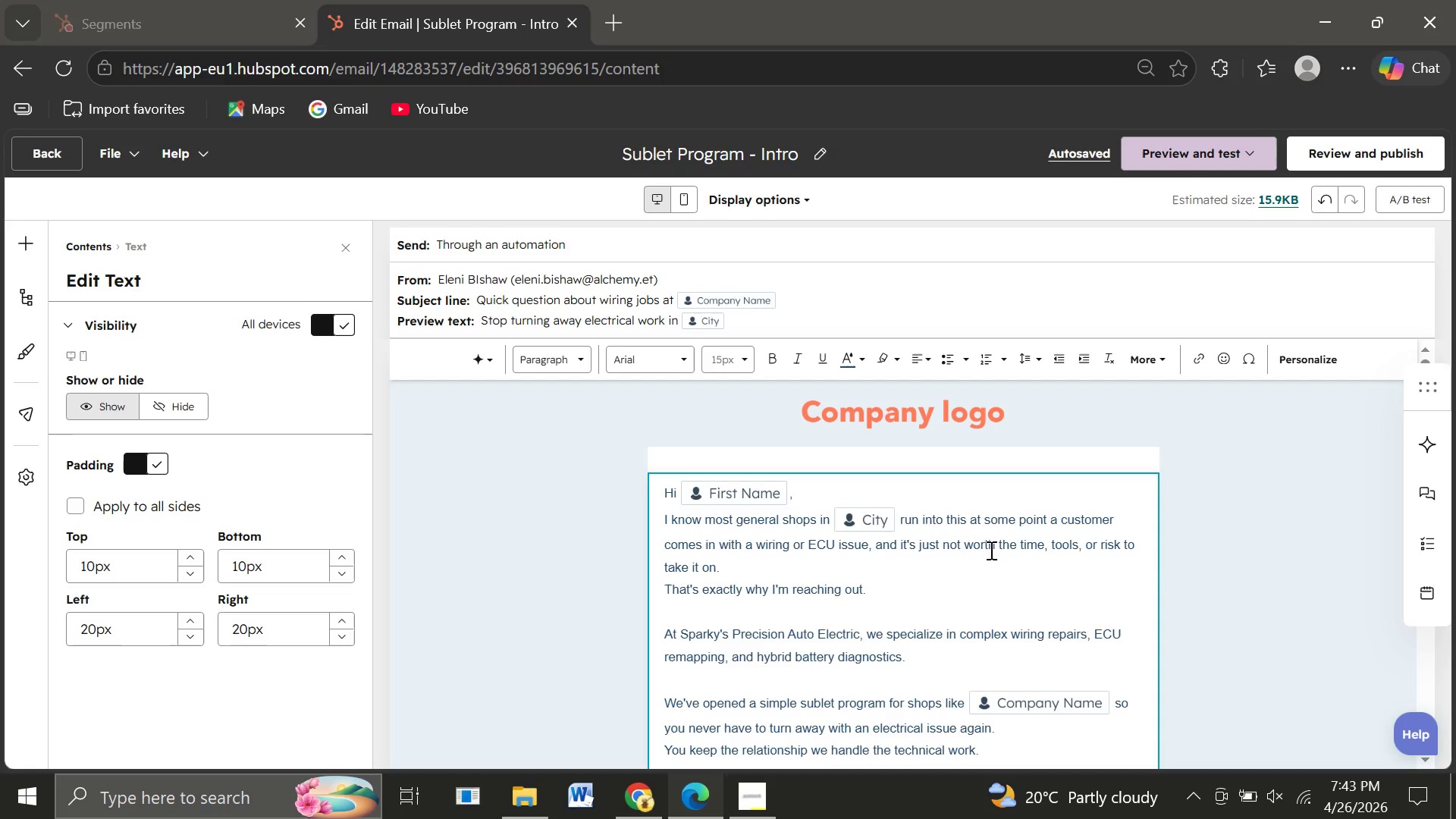 
left_click([51, 149])
 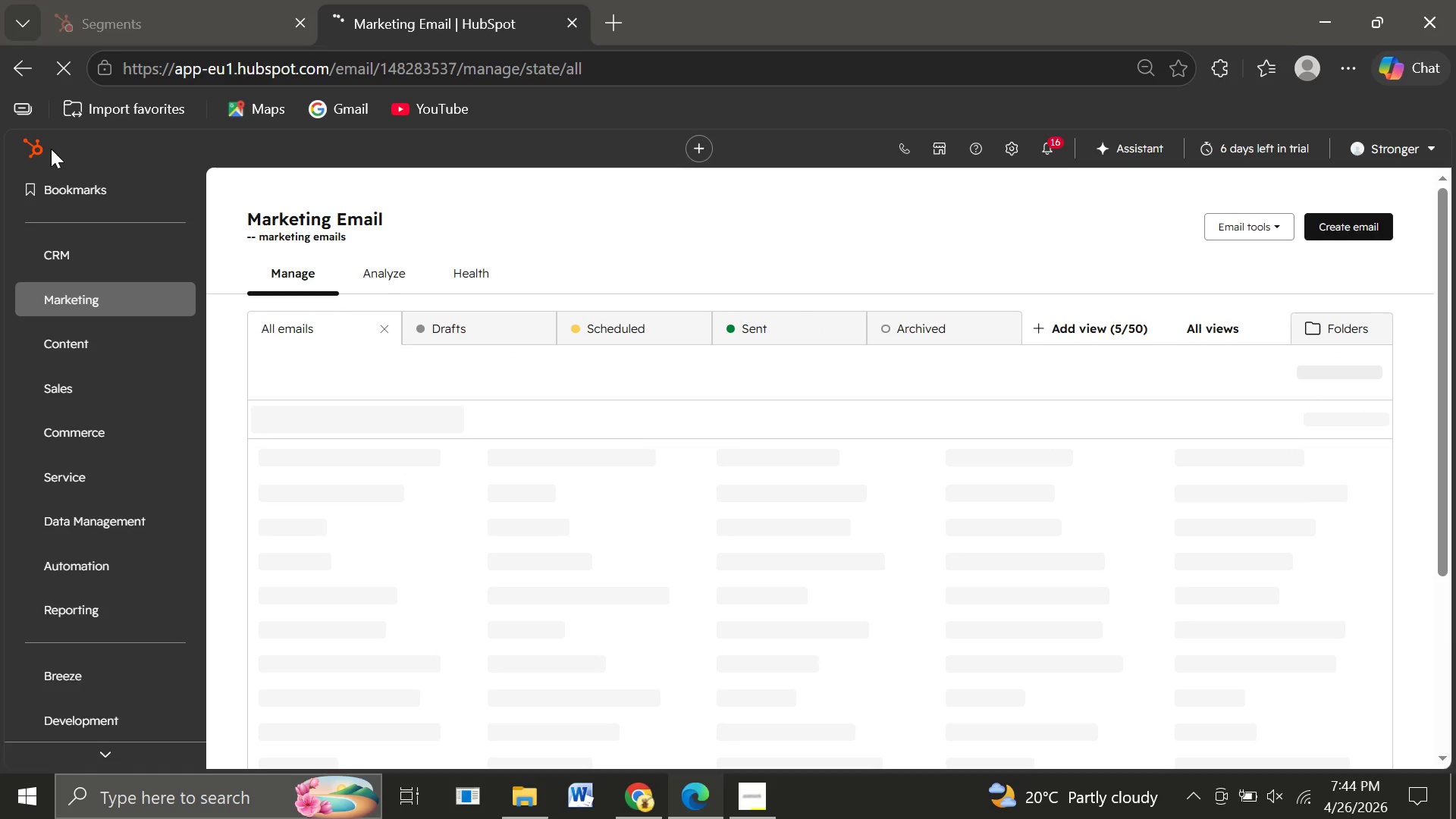 
wait(12.61)
 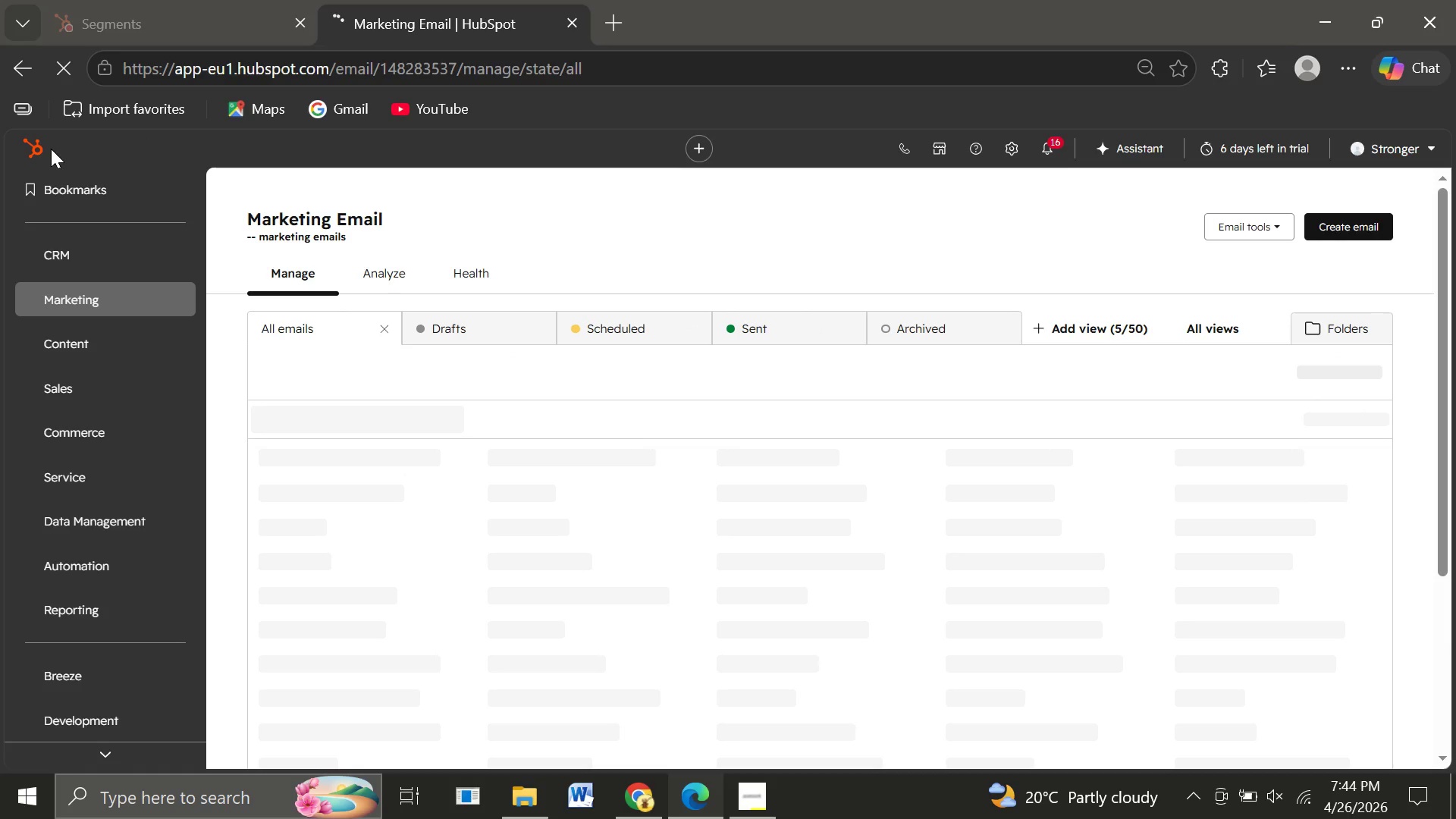 
left_click([359, 488])
 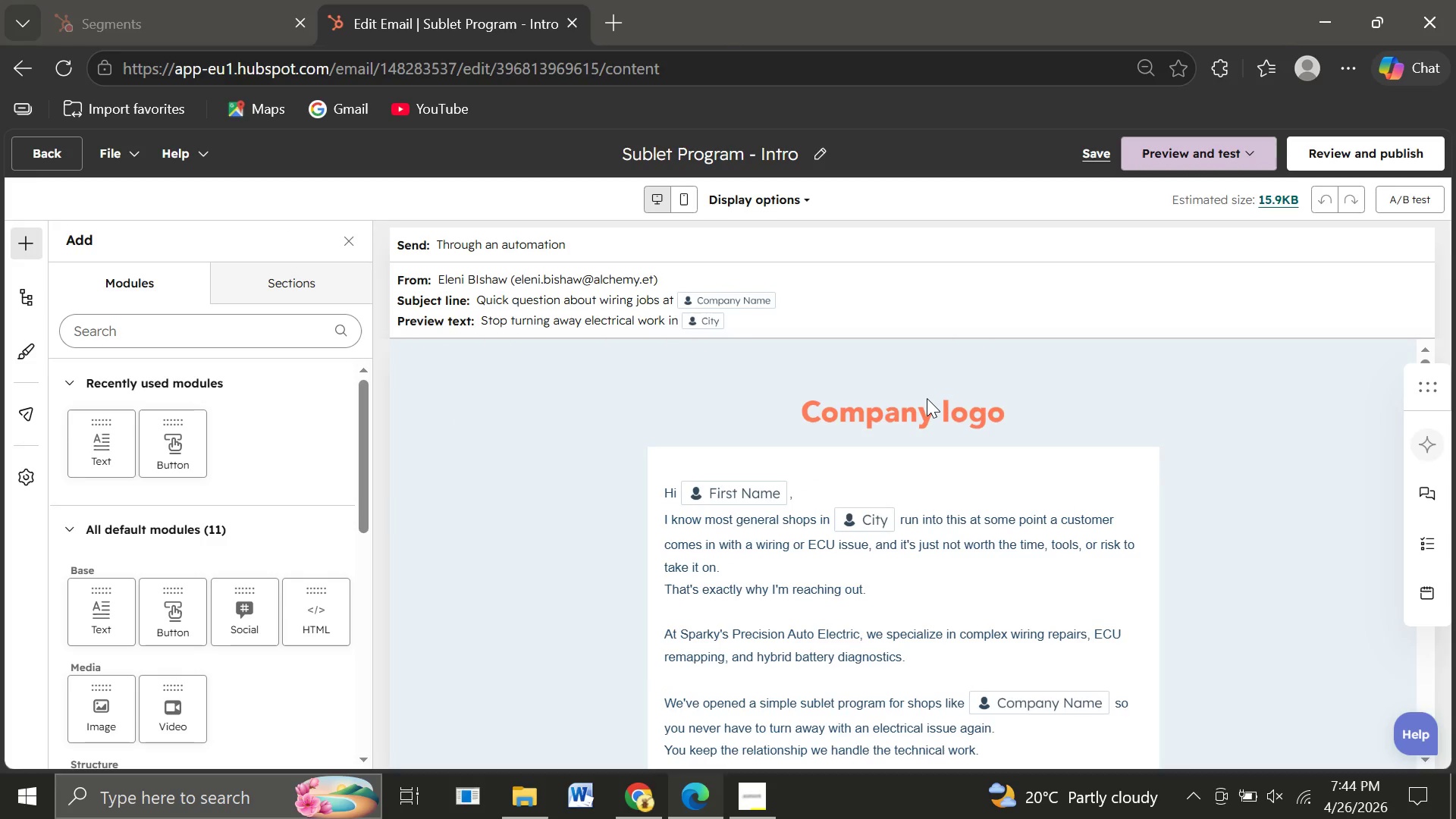 
wait(11.83)
 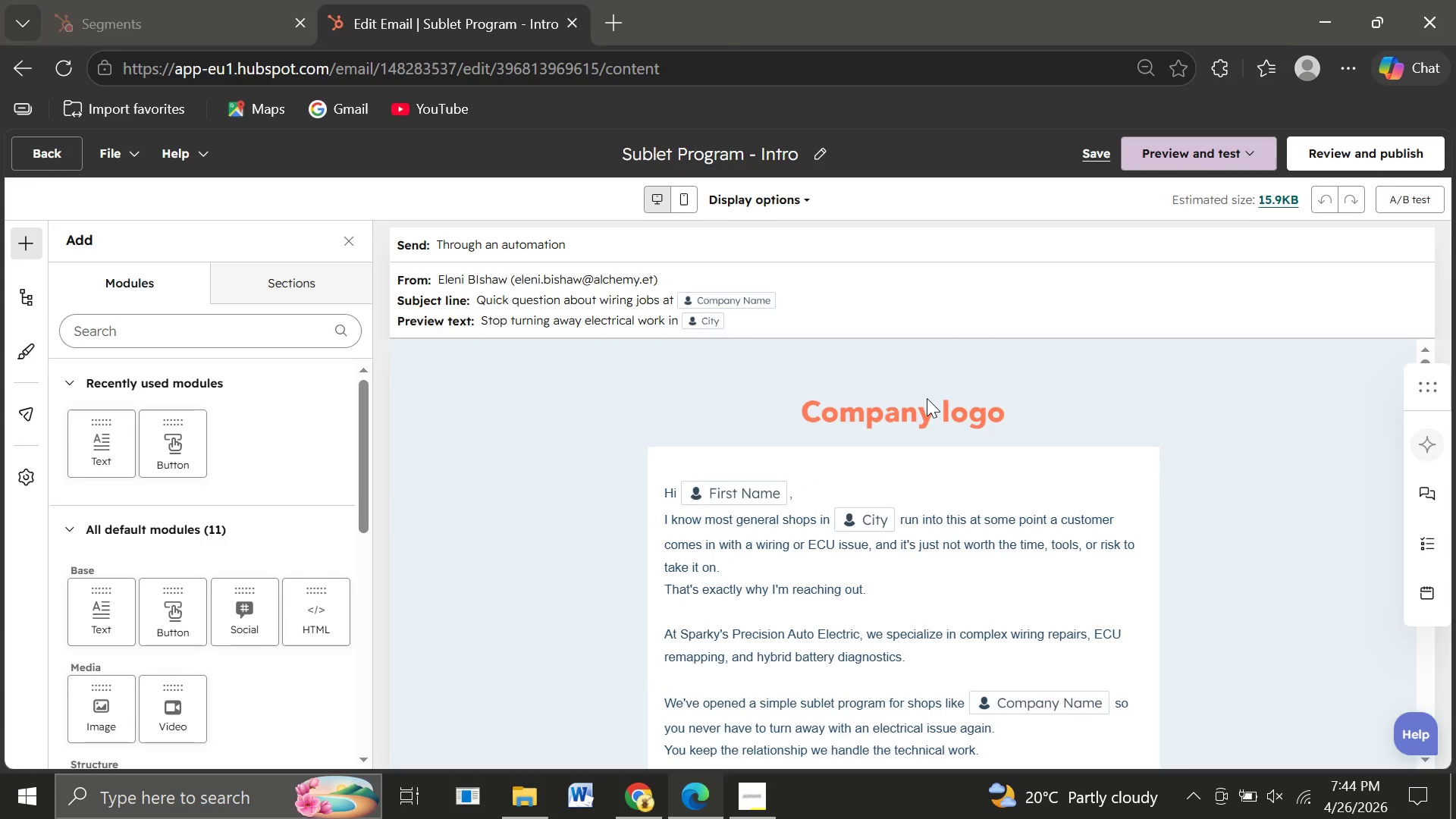 
left_click([1235, 243])
 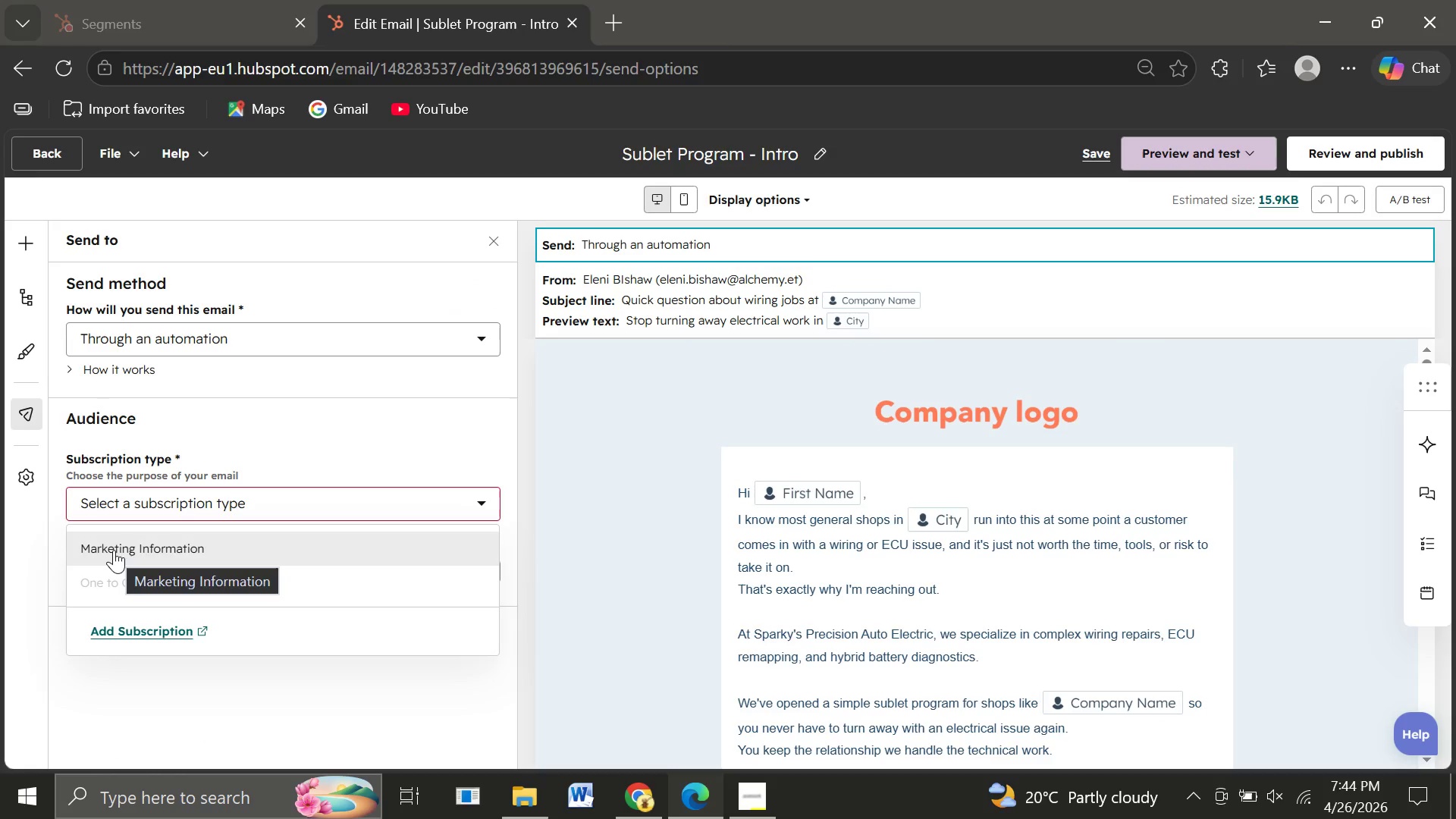 
left_click([114, 550])
 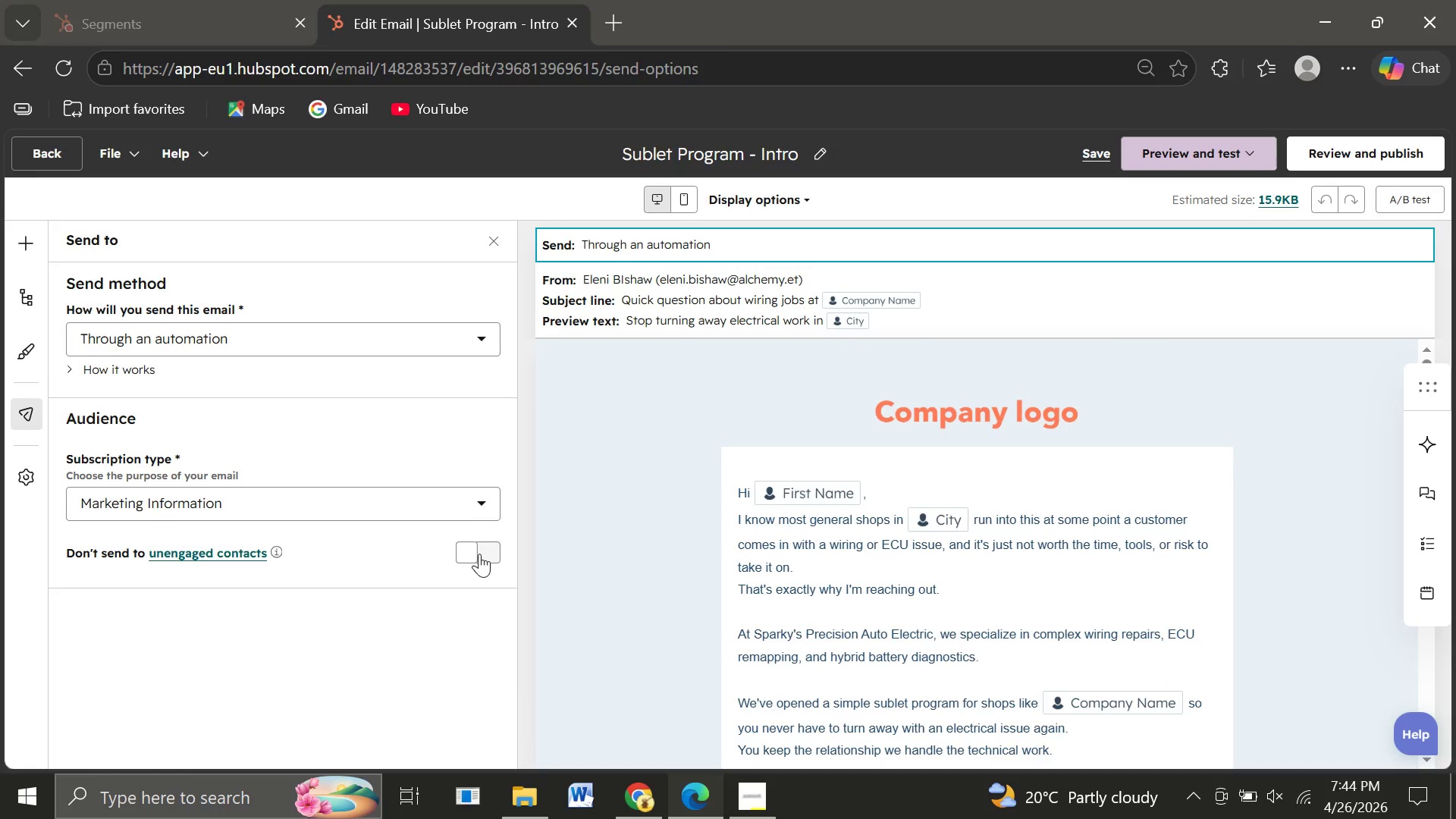 
left_click([479, 554])
 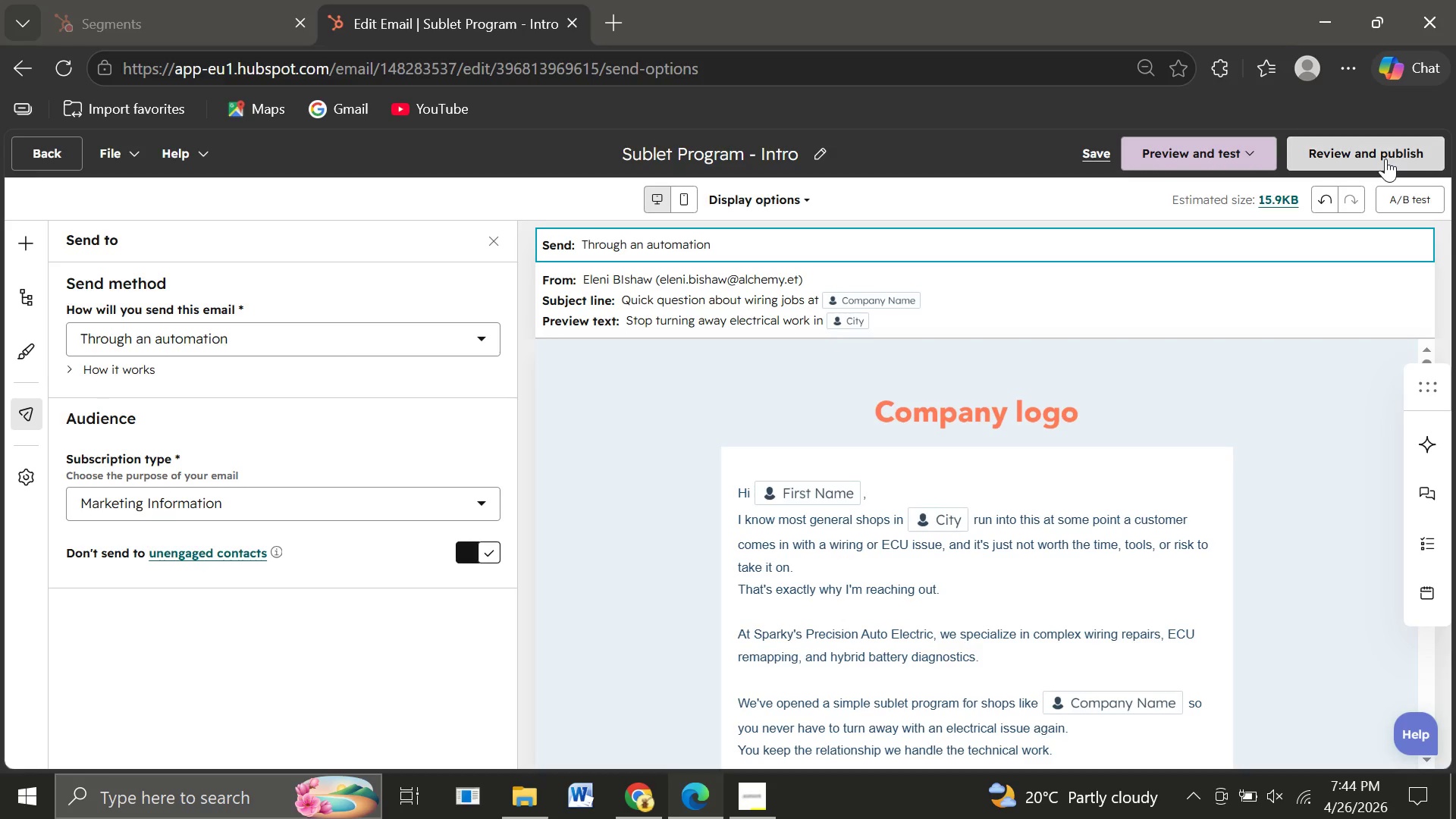 
left_click([1385, 158])
 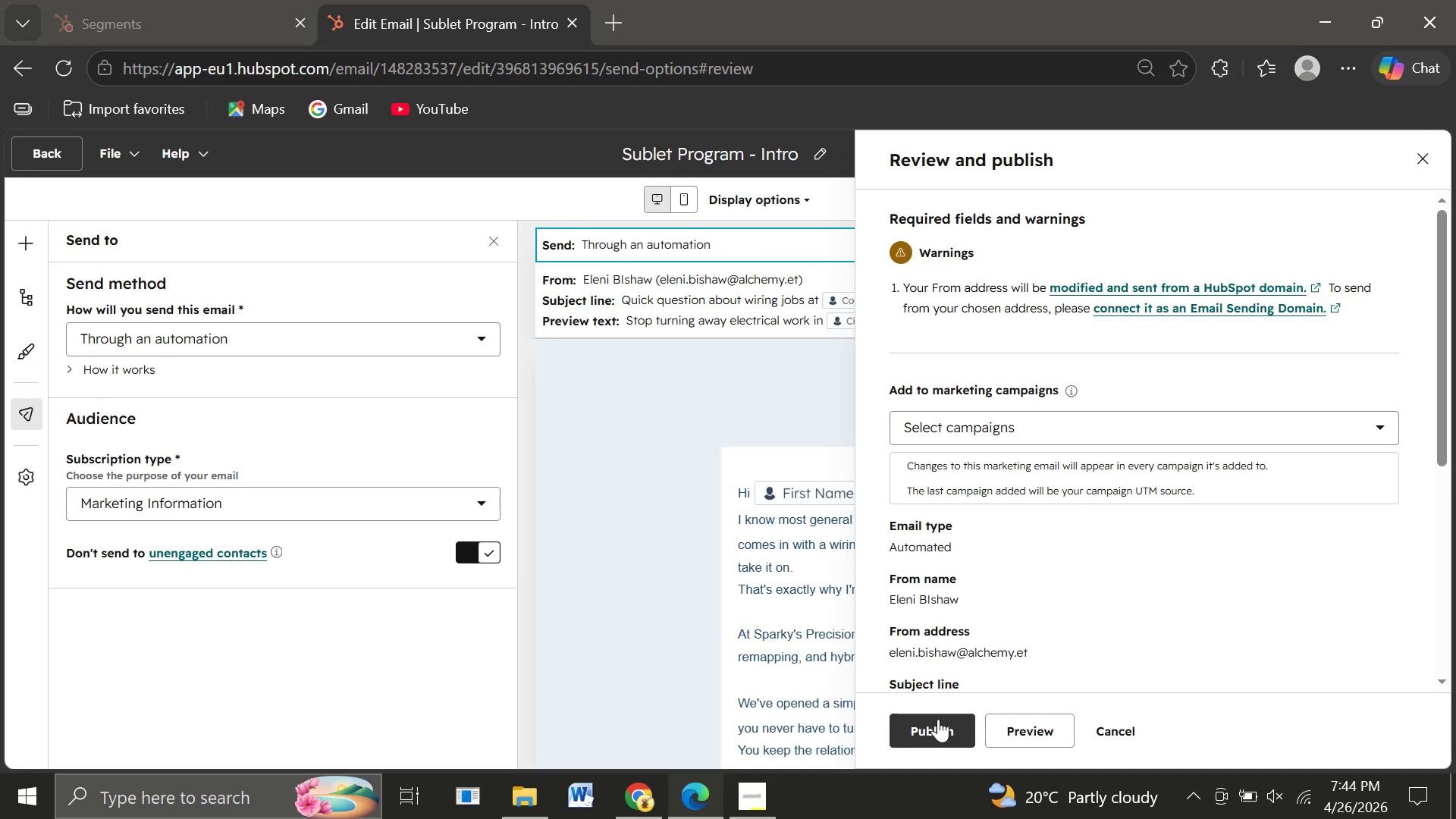 
left_click([938, 719])
 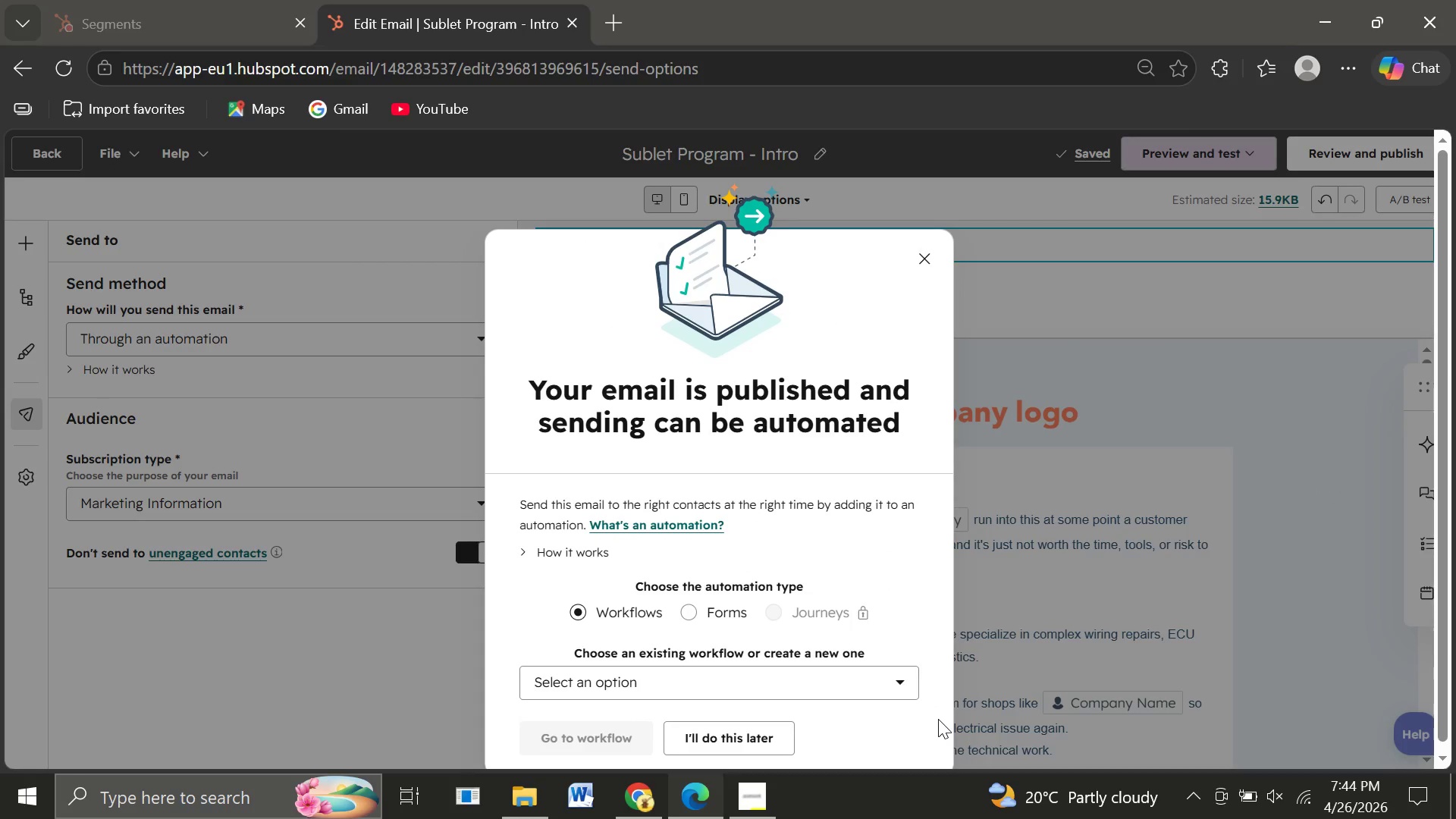 
wait(11.16)
 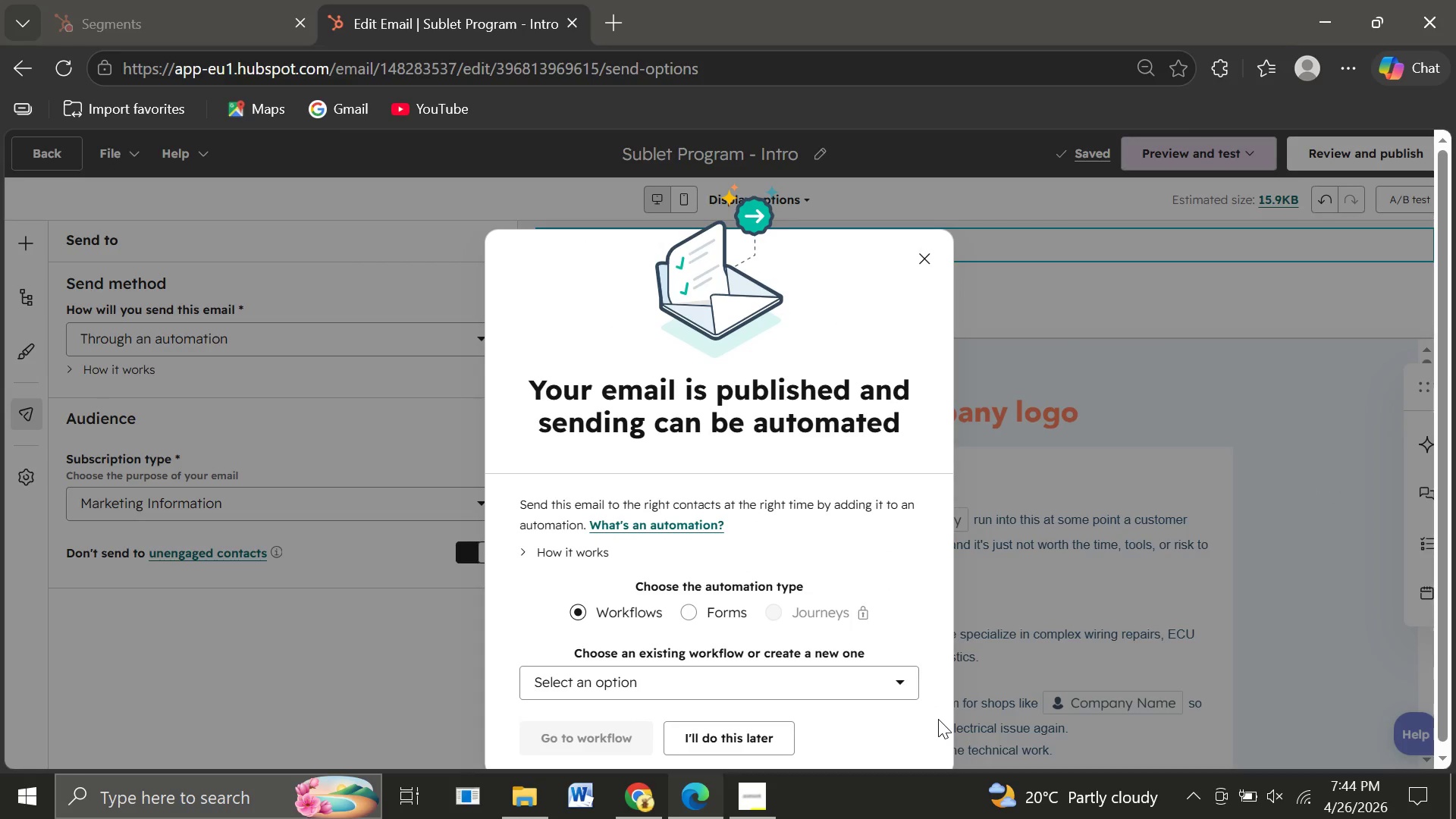 
left_click([717, 730])
 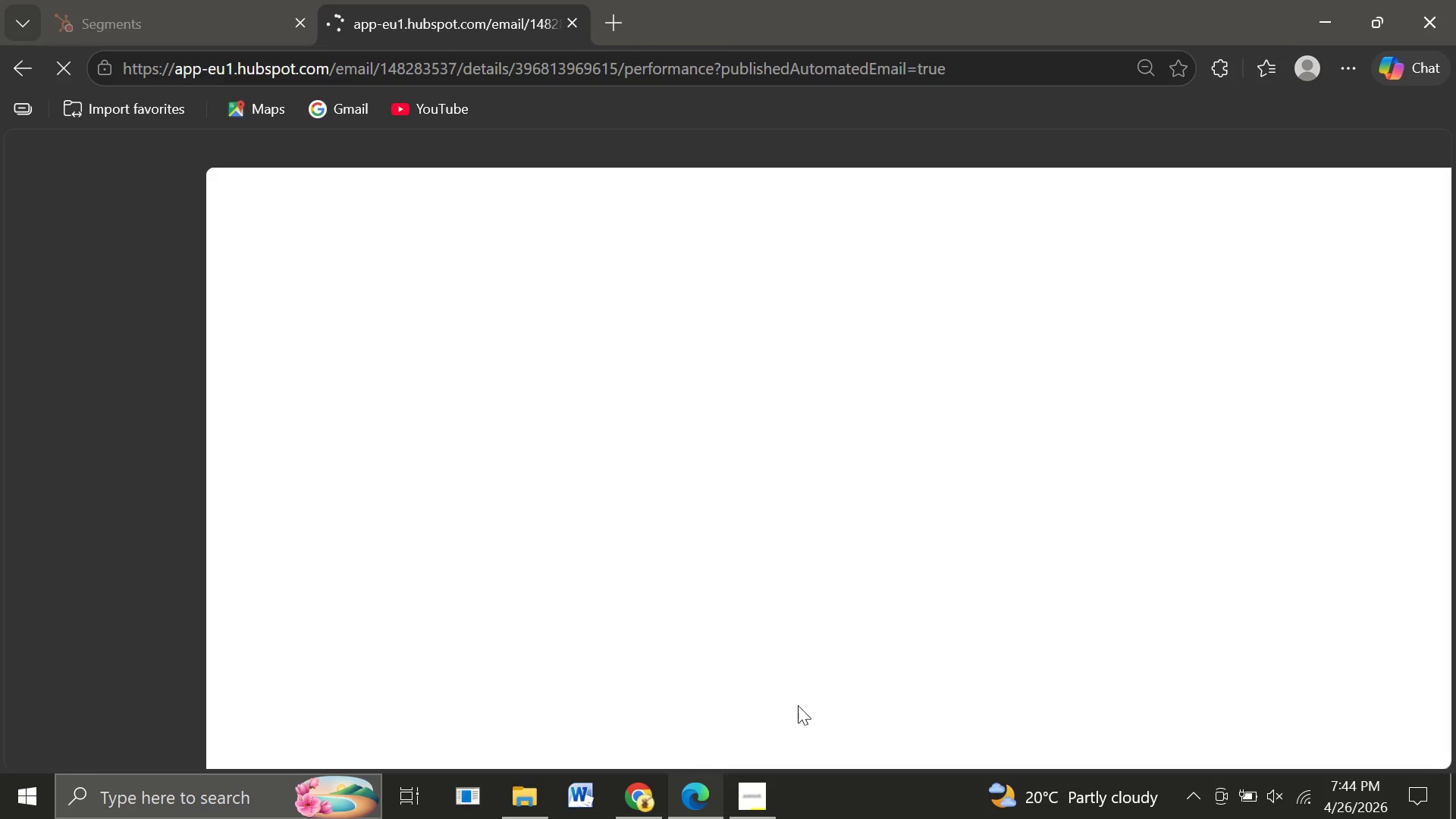 
mouse_move([469, 462])
 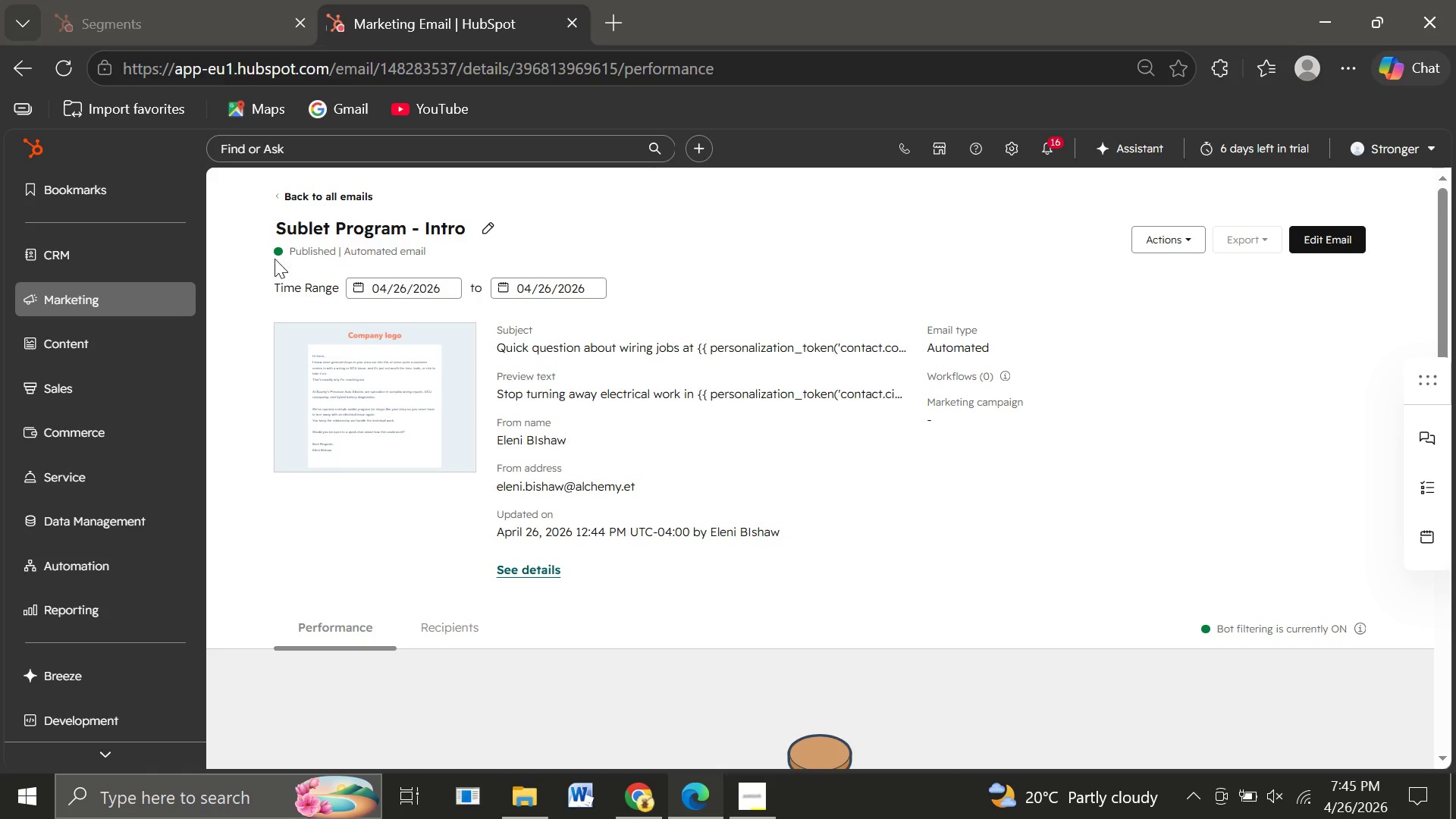 
wait(6.15)
 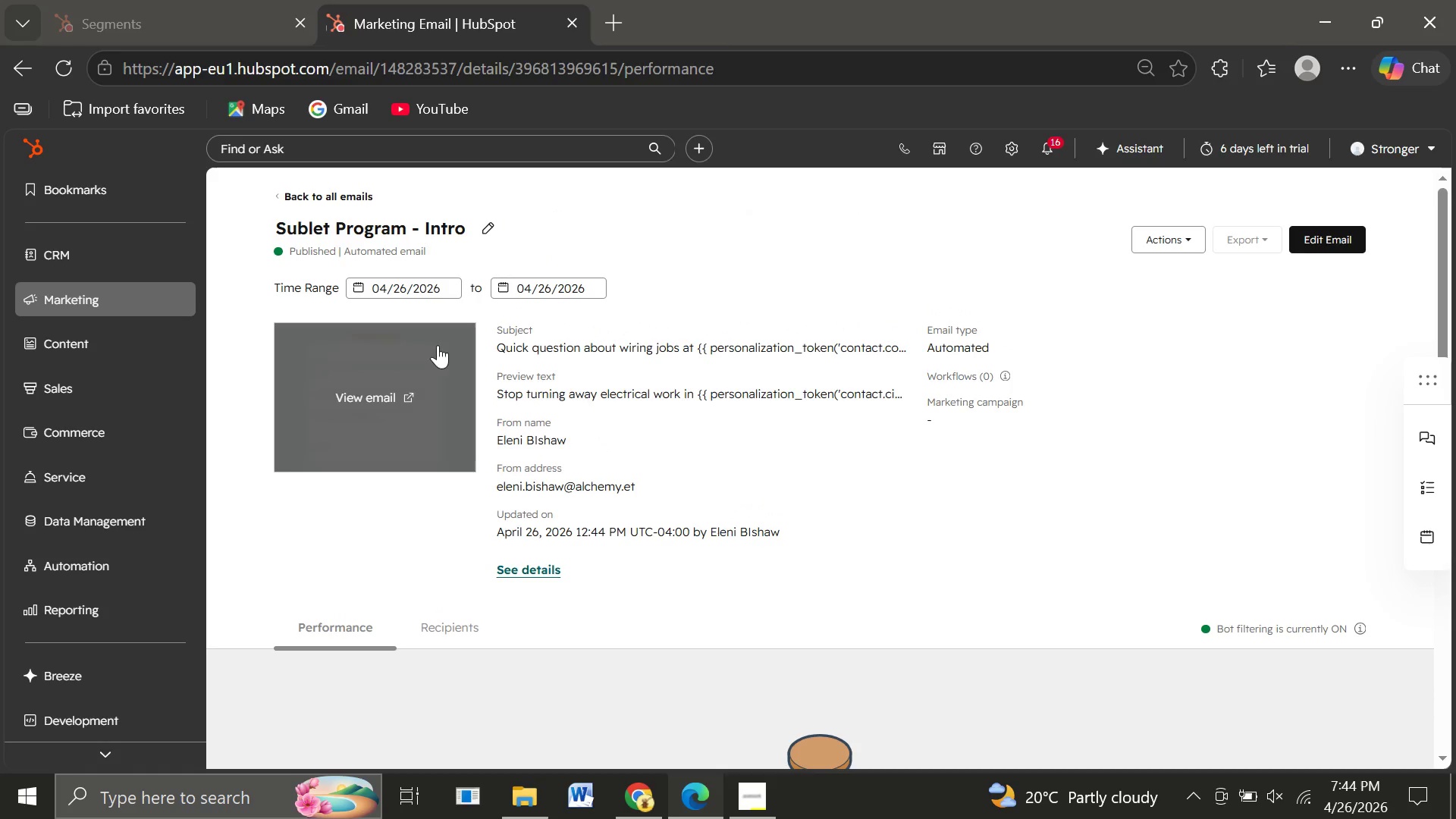 
left_click([148, 303])
 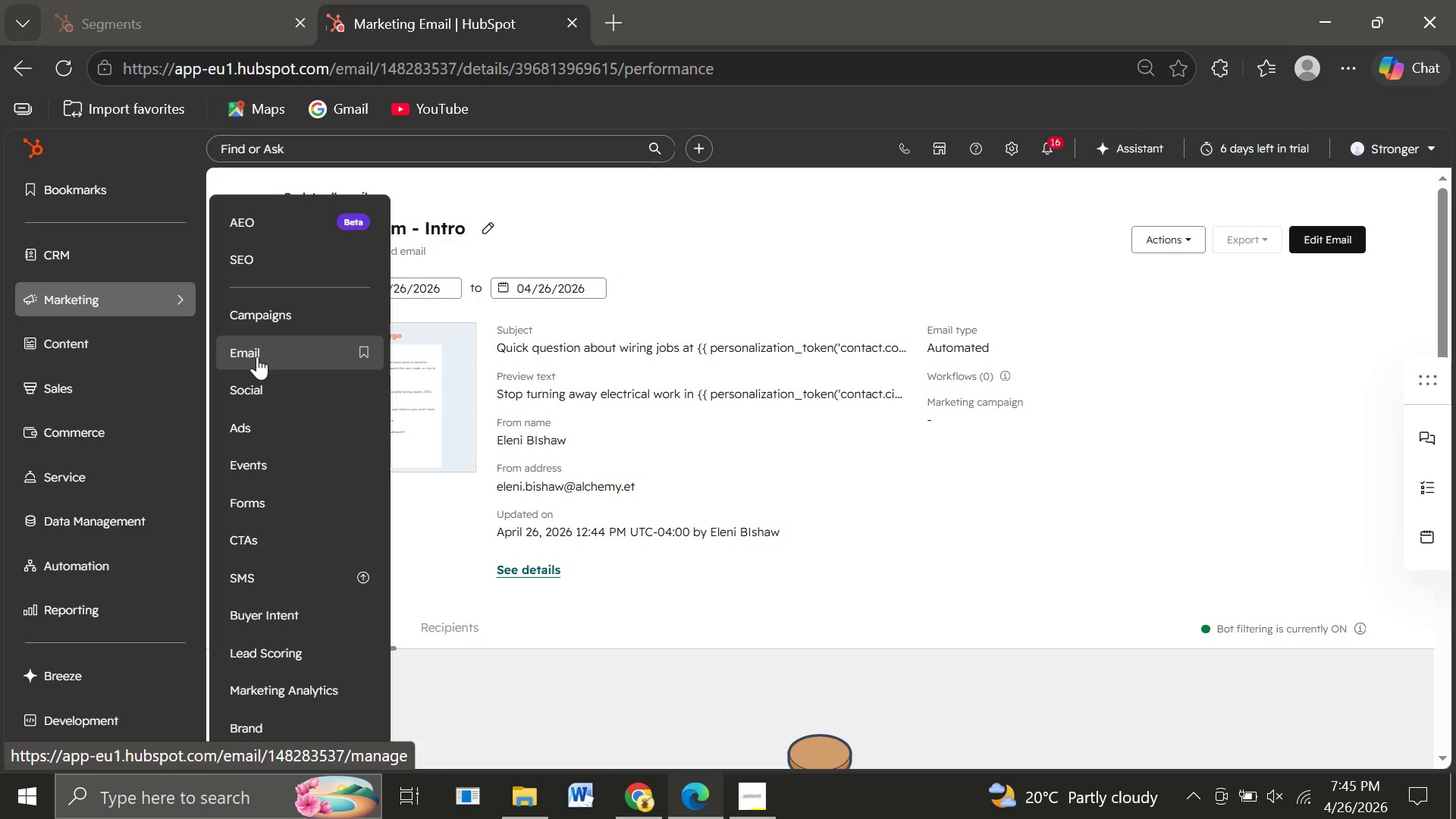 
left_click([257, 356])
 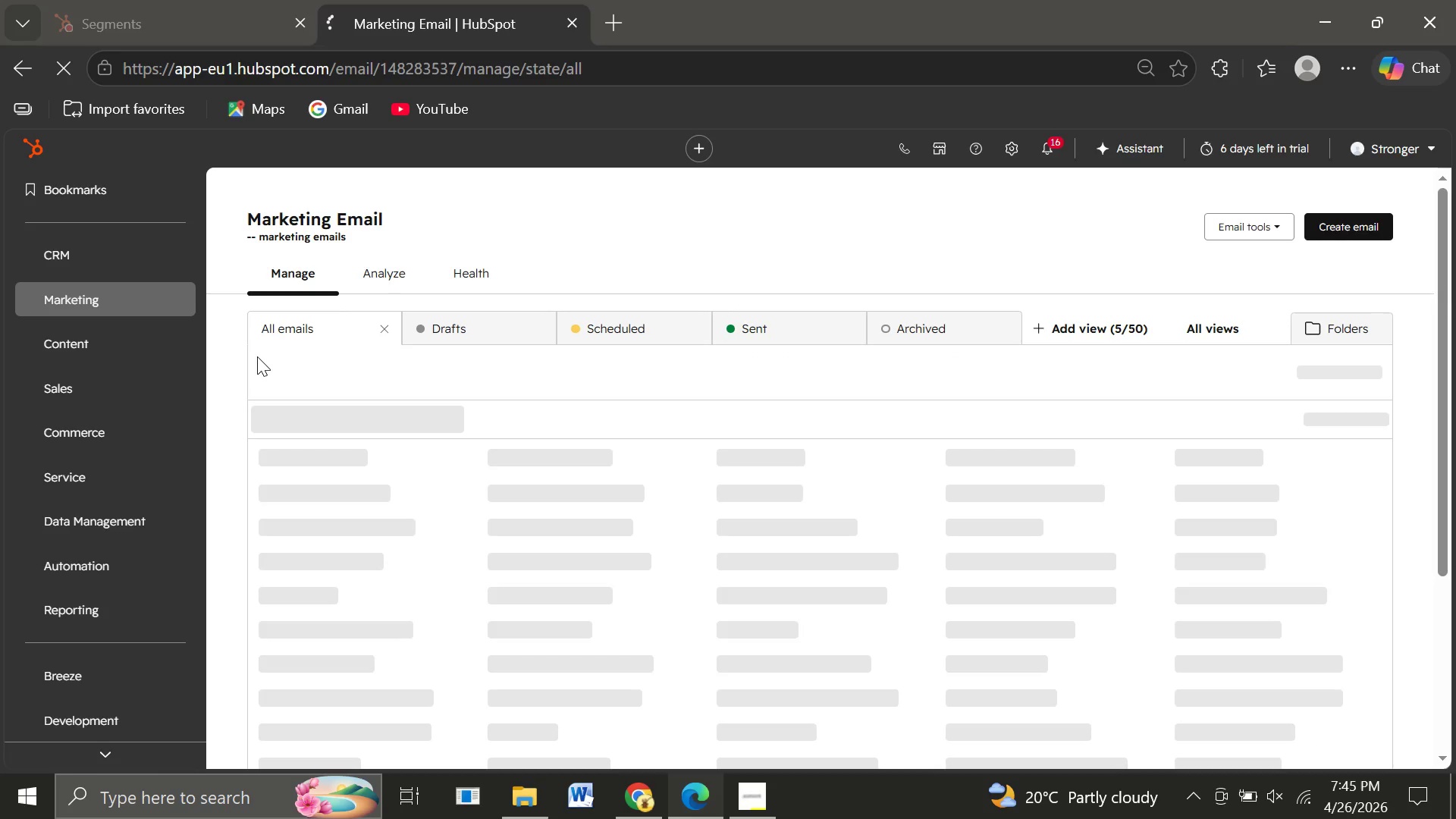 
wait(9.78)
 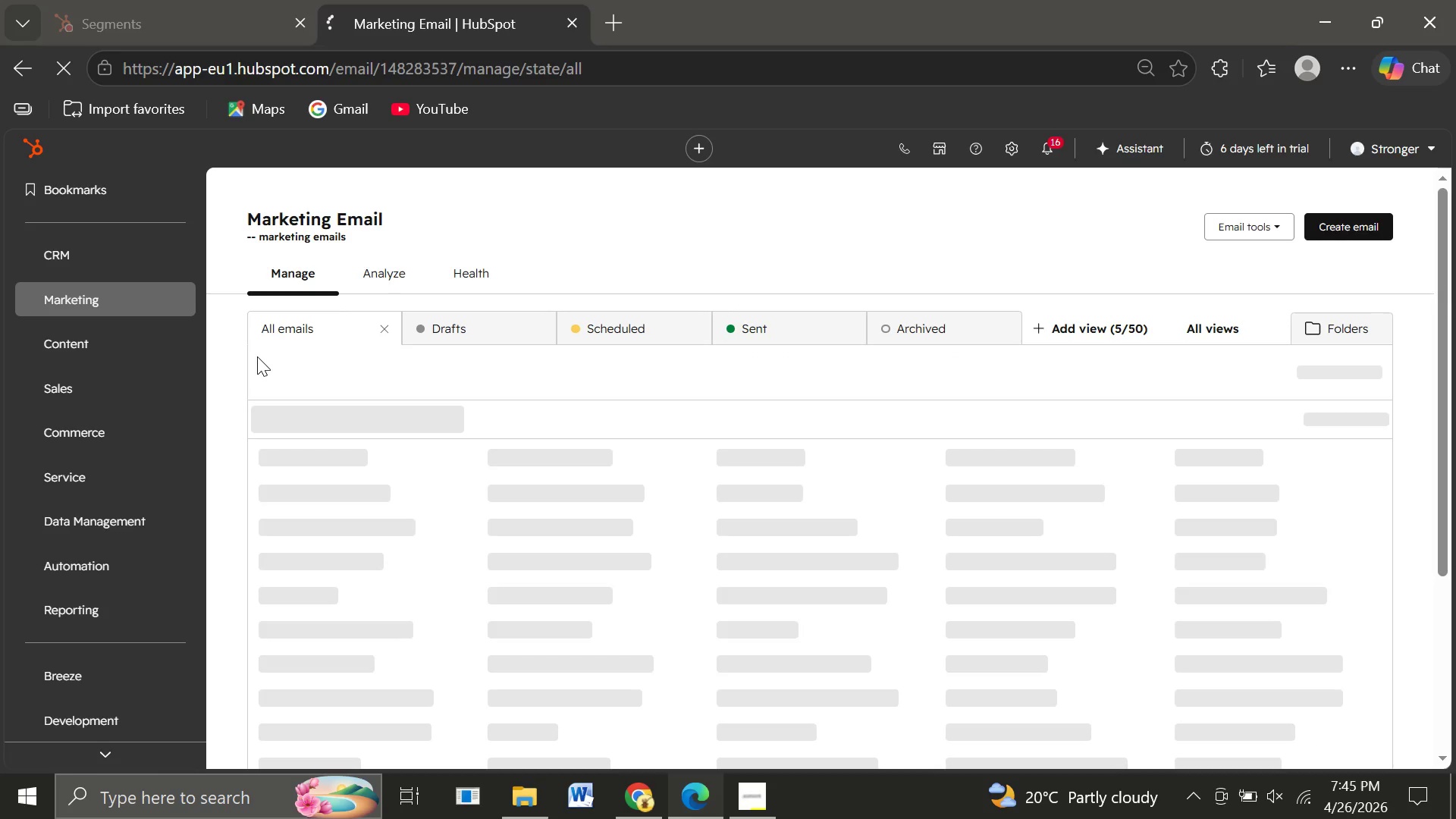 
left_click([1383, 224])
 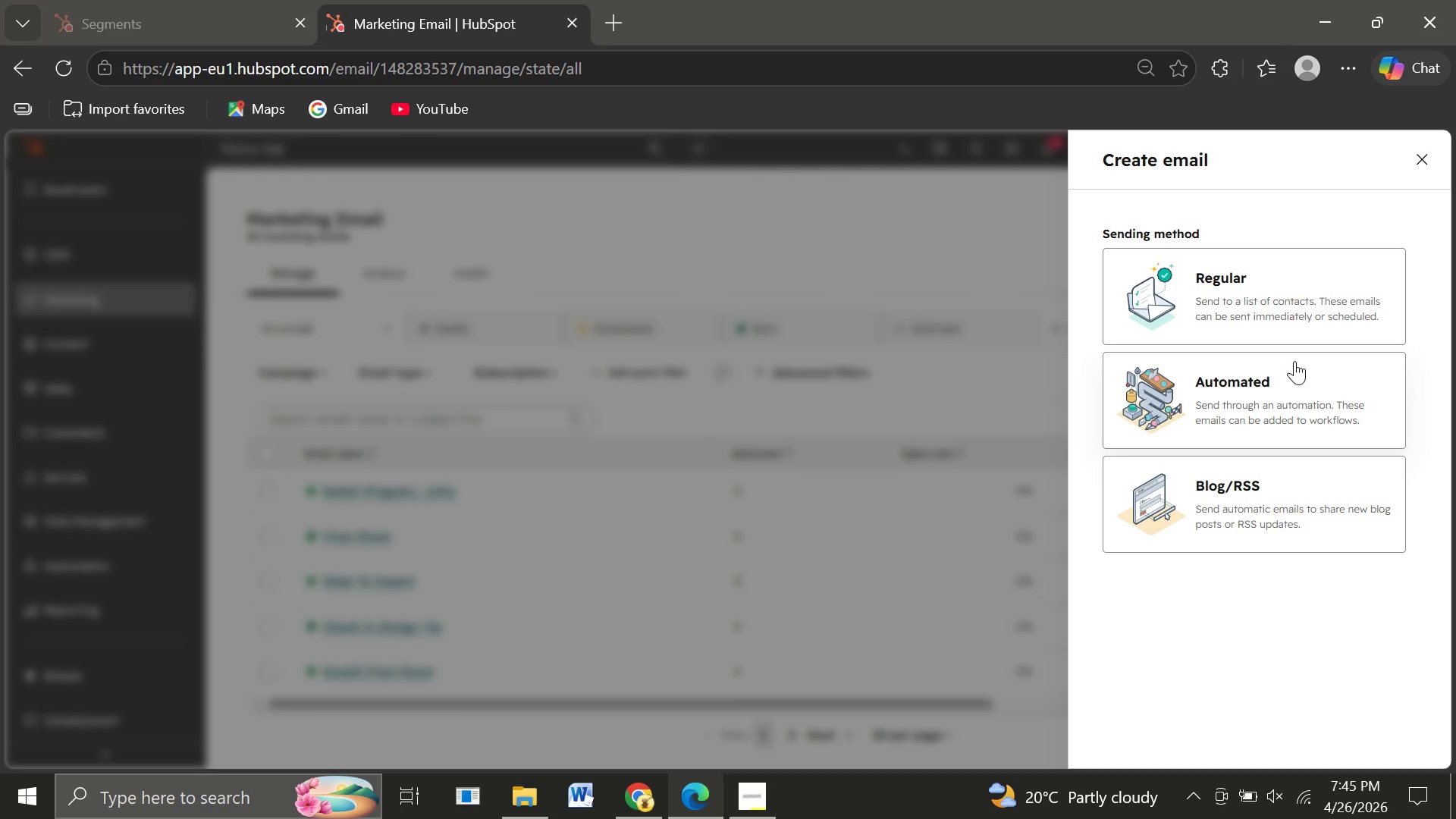 
left_click([1293, 376])
 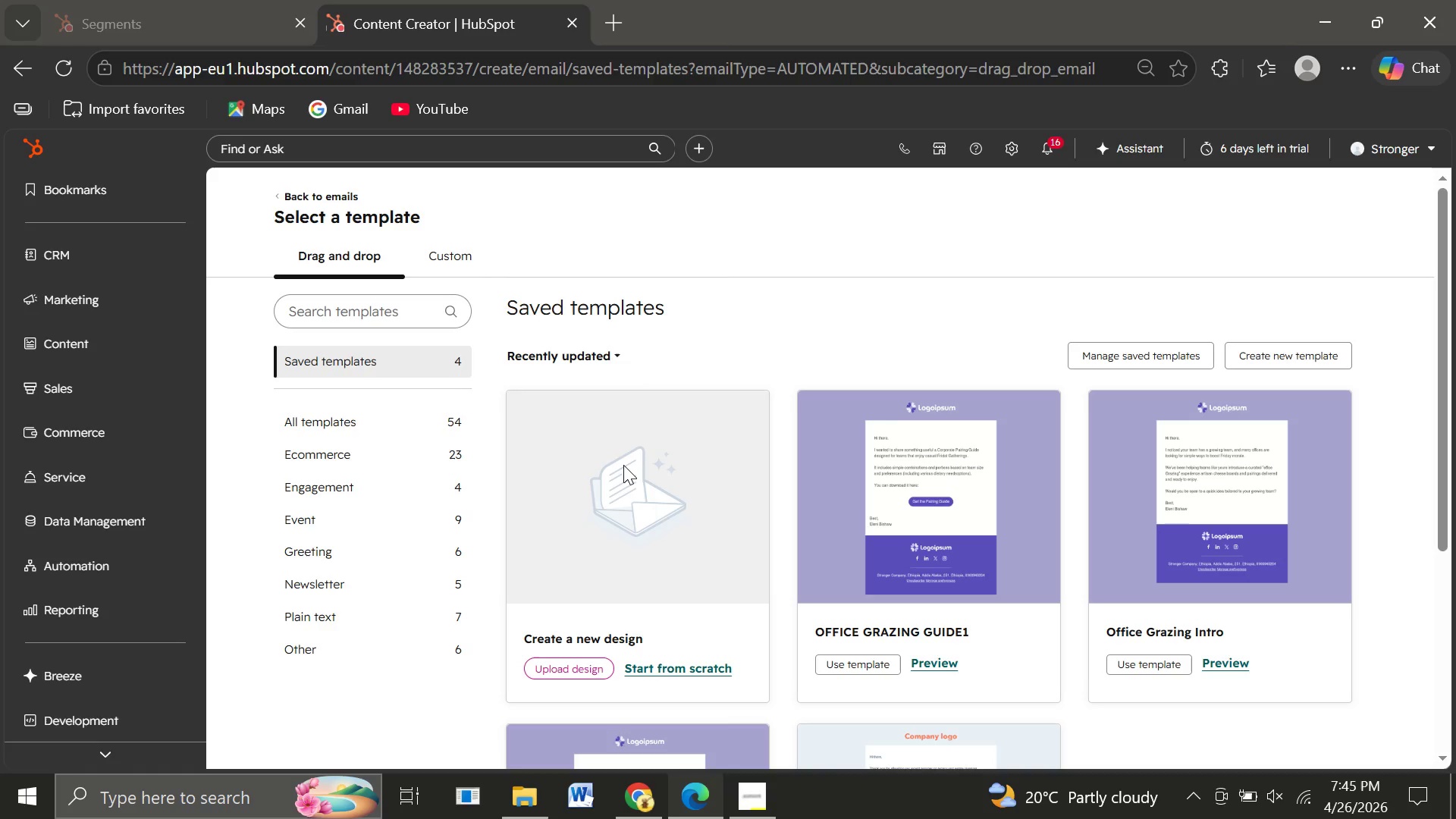 
wait(17.83)
 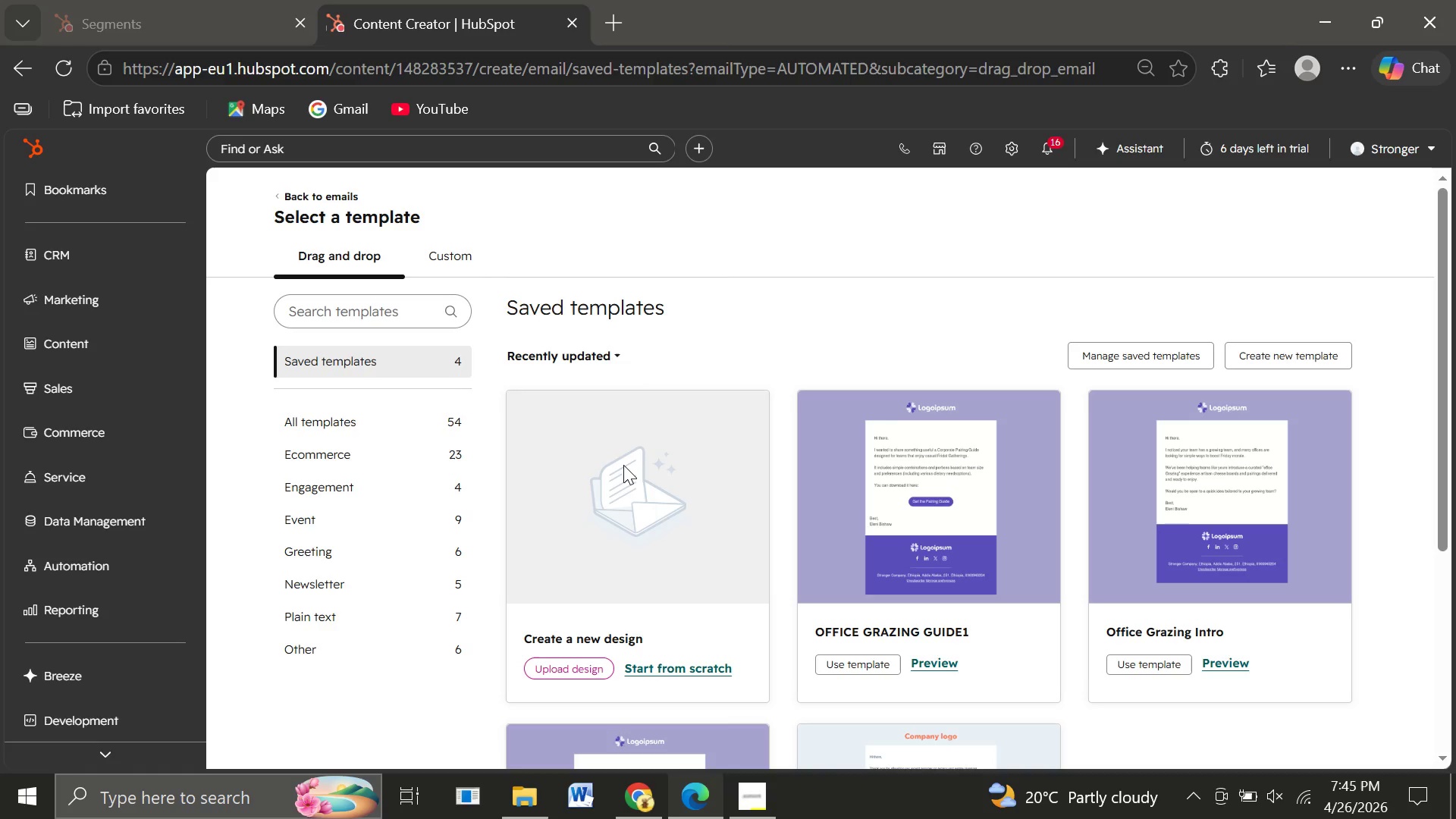 
left_click([335, 557])
 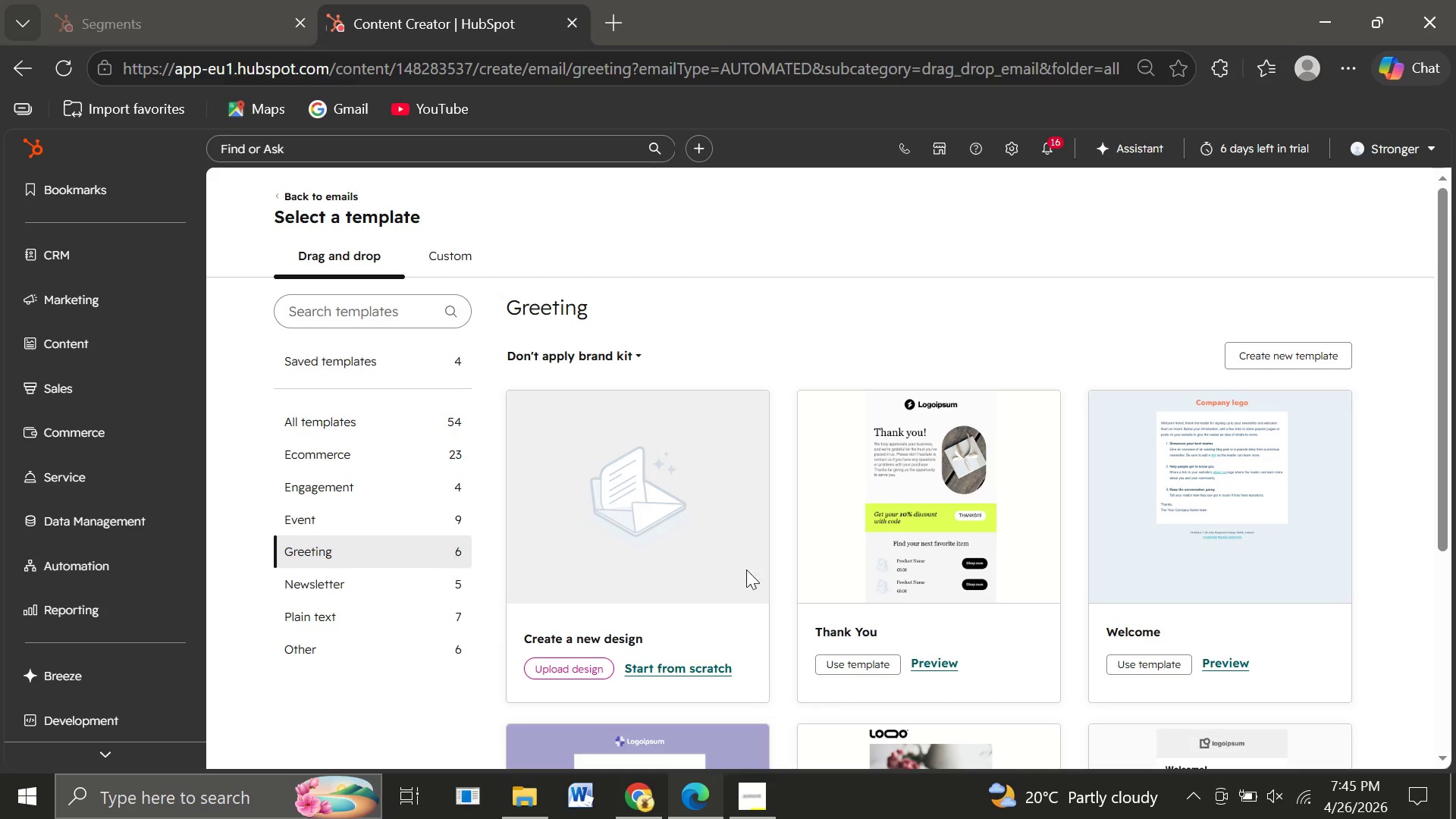 
wait(7.61)
 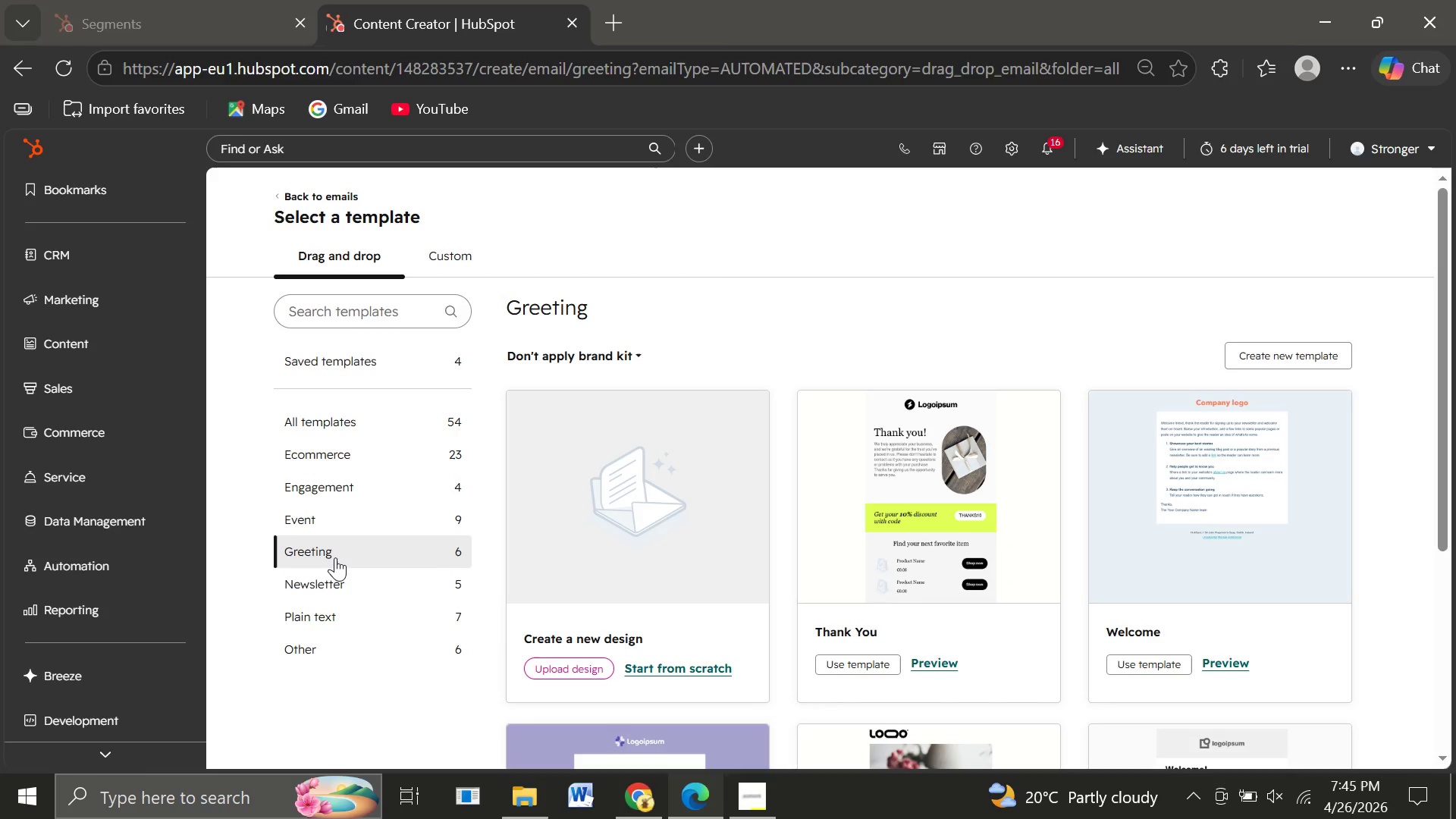 
left_click([1184, 454])
 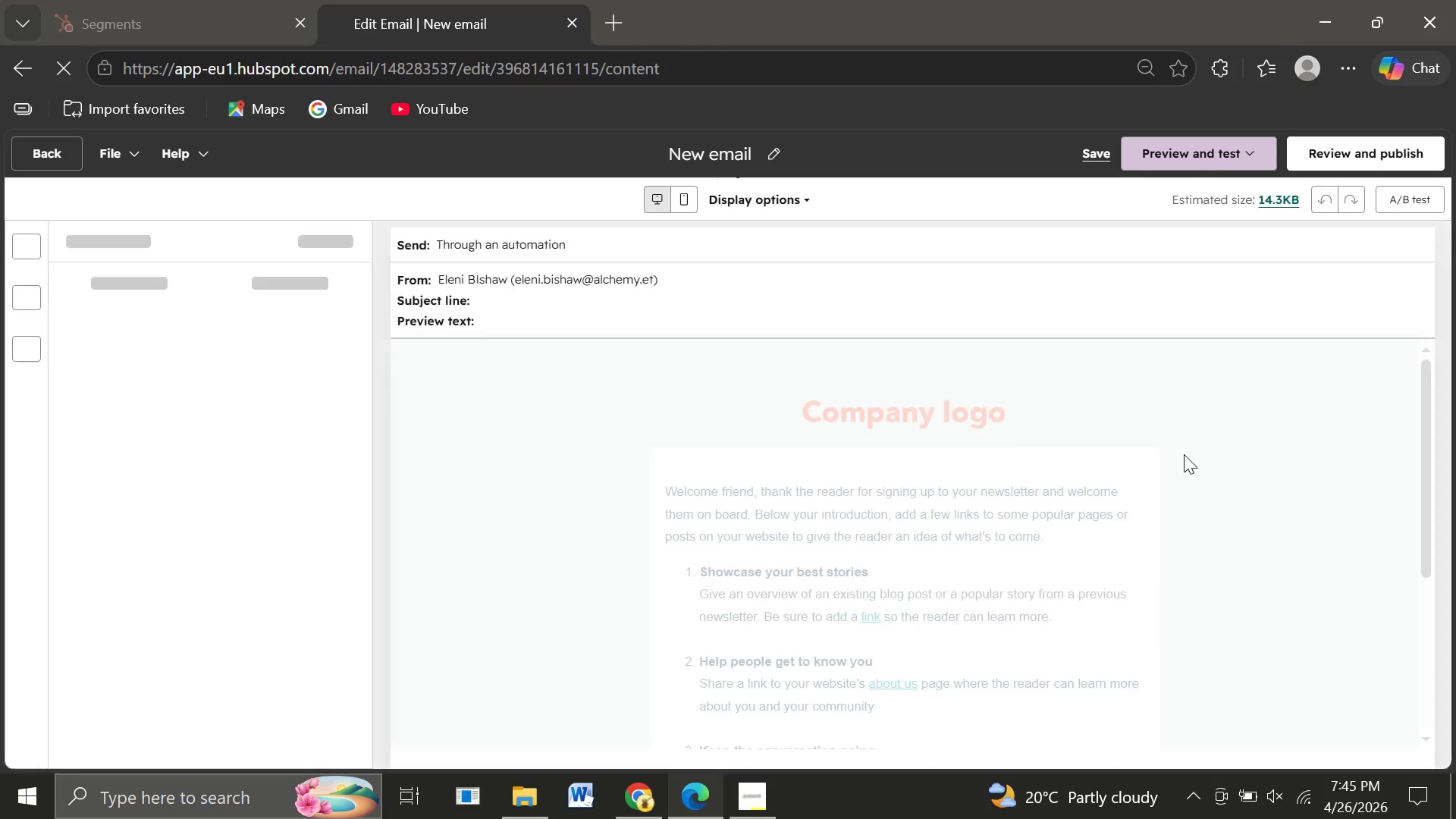 
wait(9.95)
 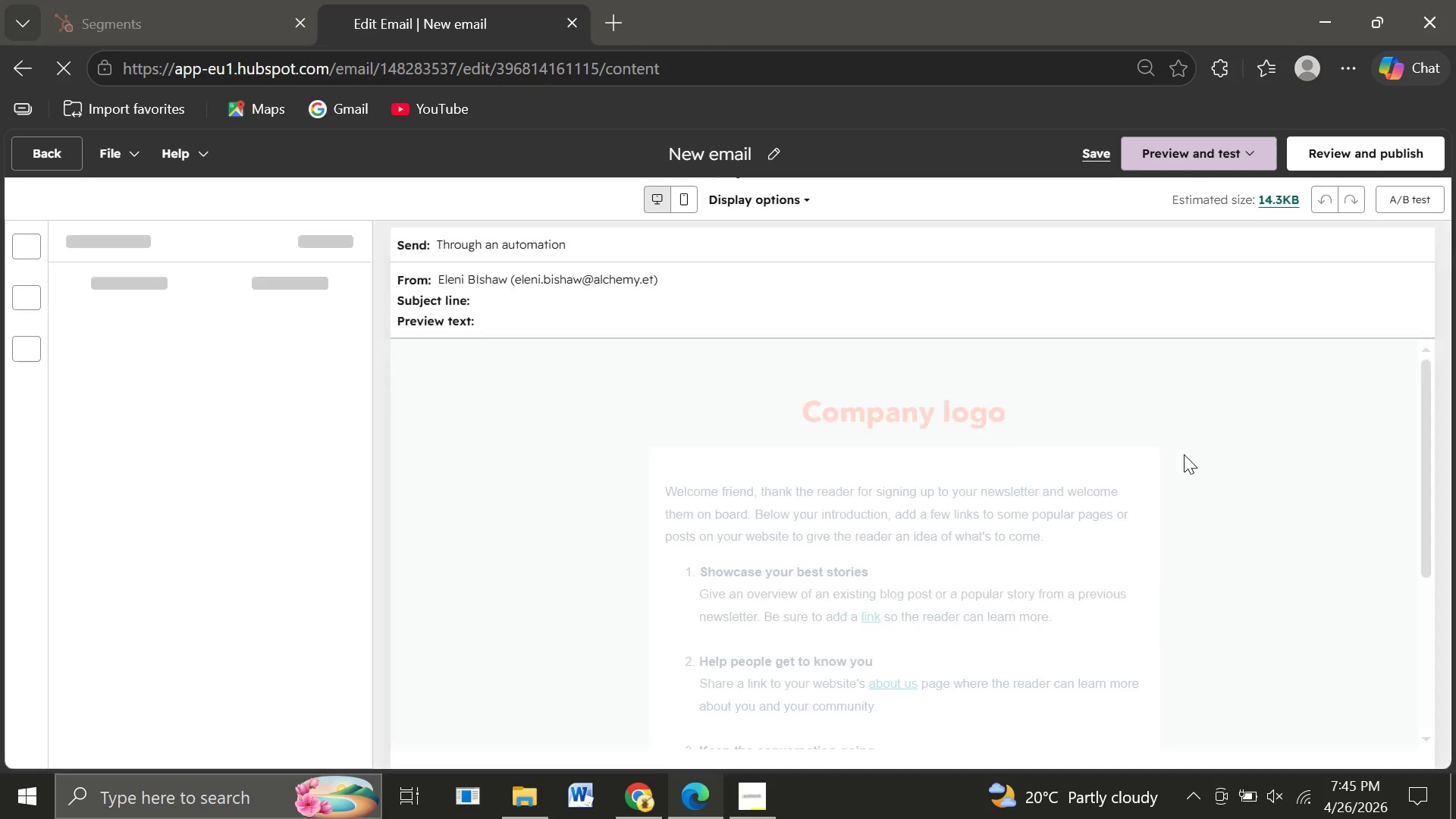 
left_click([774, 155])
 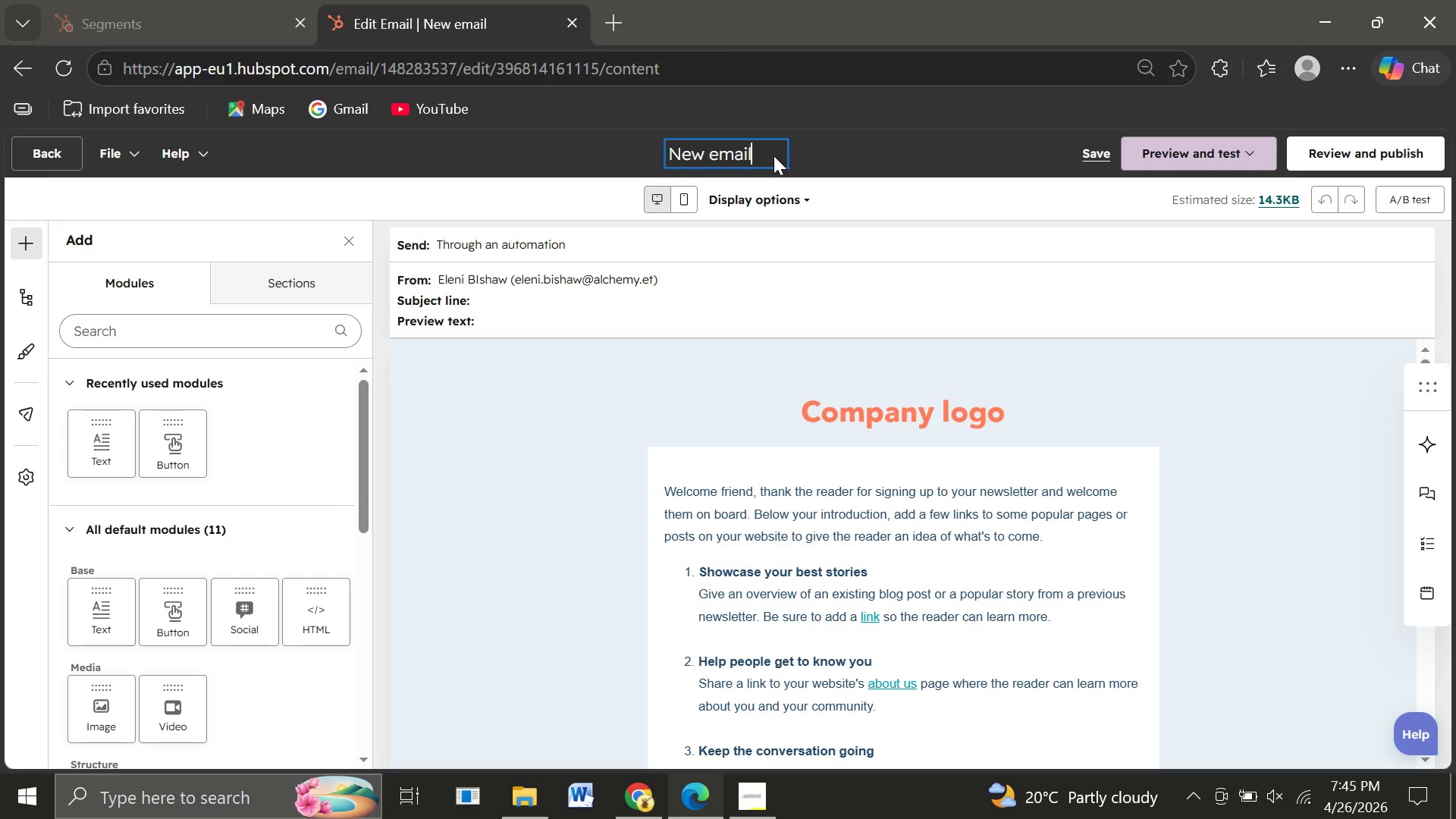 
wait(10.22)
 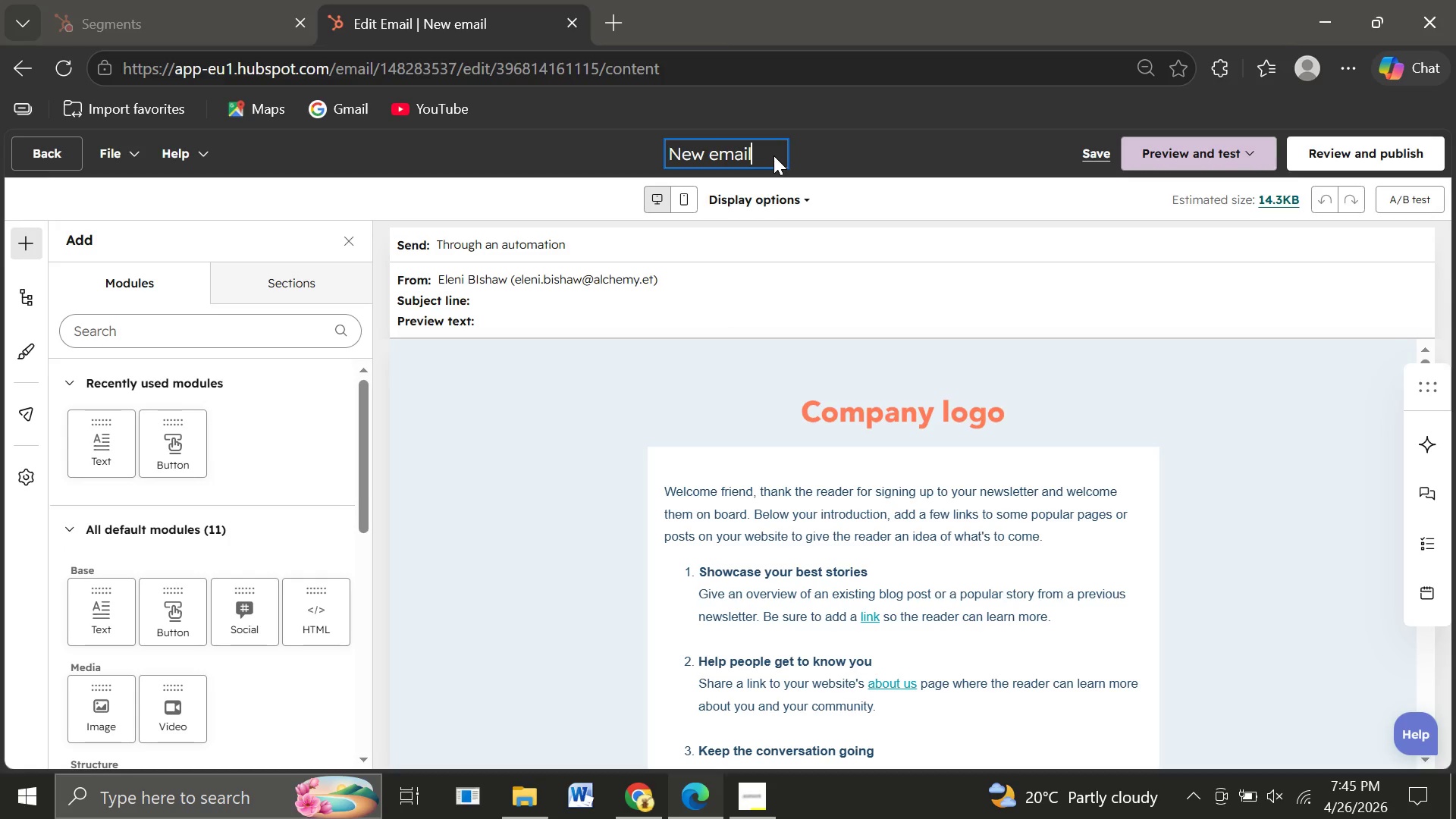 
key(Backspace)
key(Backspace)
key(Backspace)
key(Backspace)
key(Backspace)
key(Backspace)
key(Backspace)
key(Backspace)
key(Backspace)
type(Subtle)
 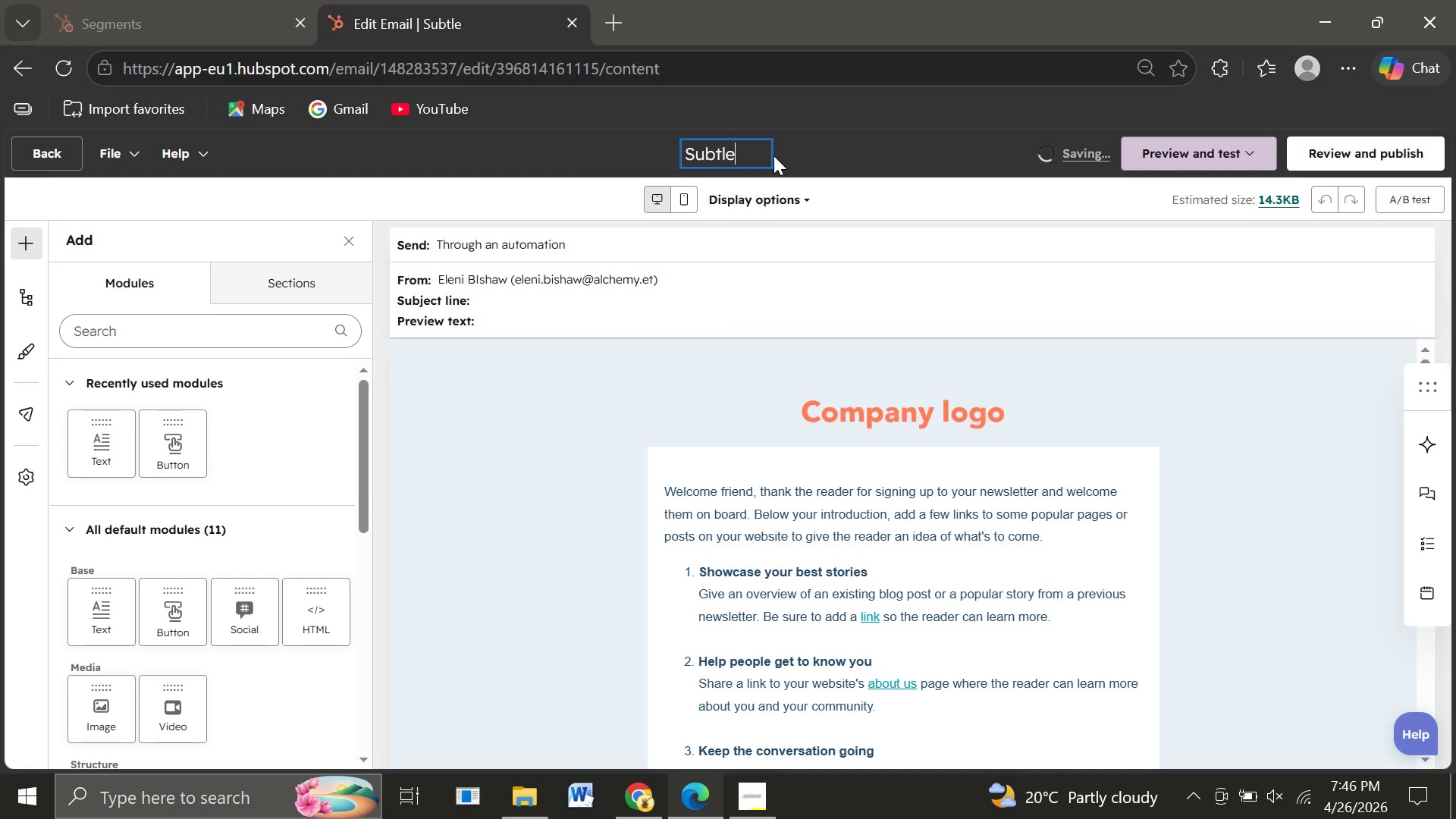 
key(Space)
 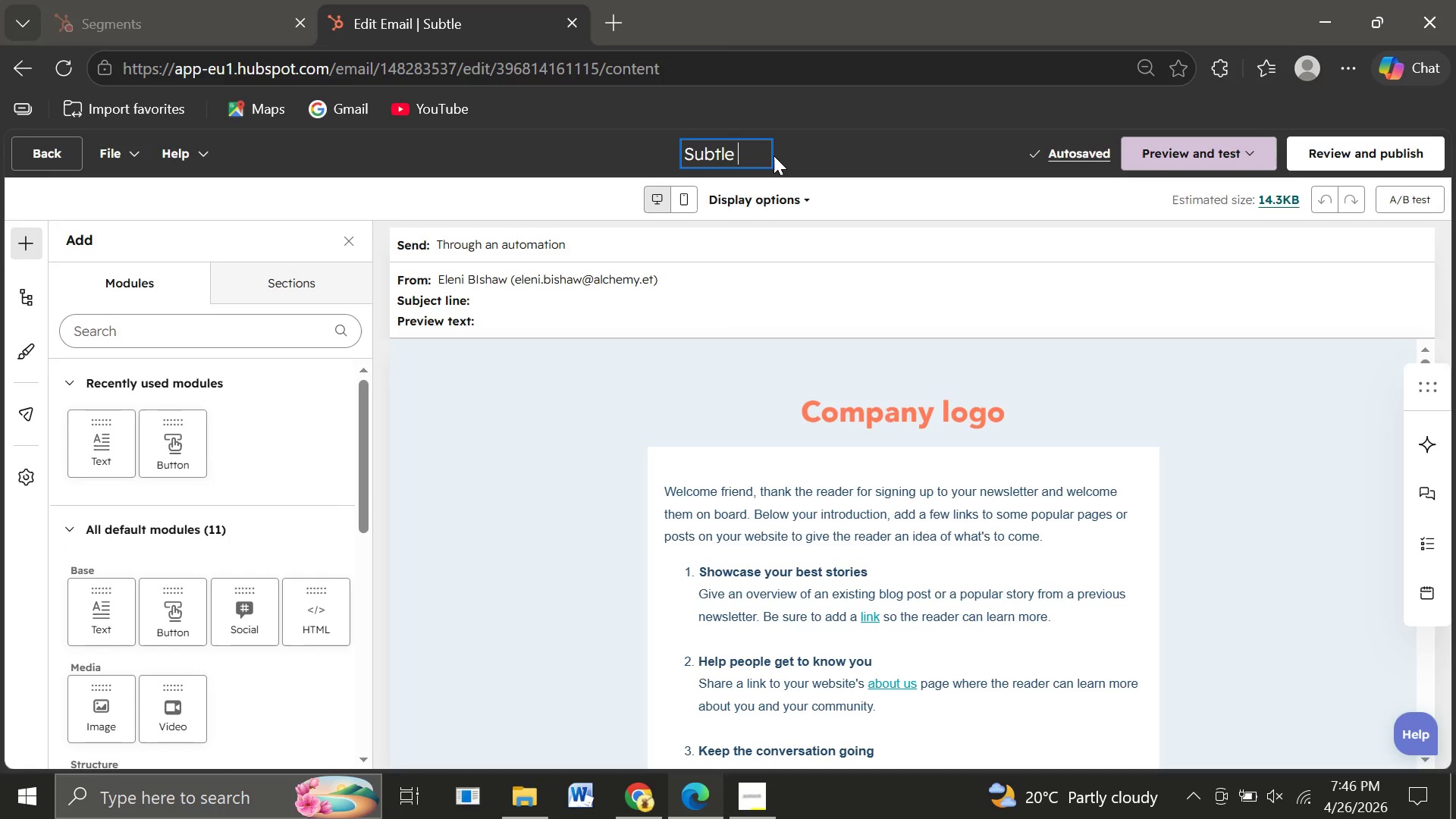 
wait(11.59)
 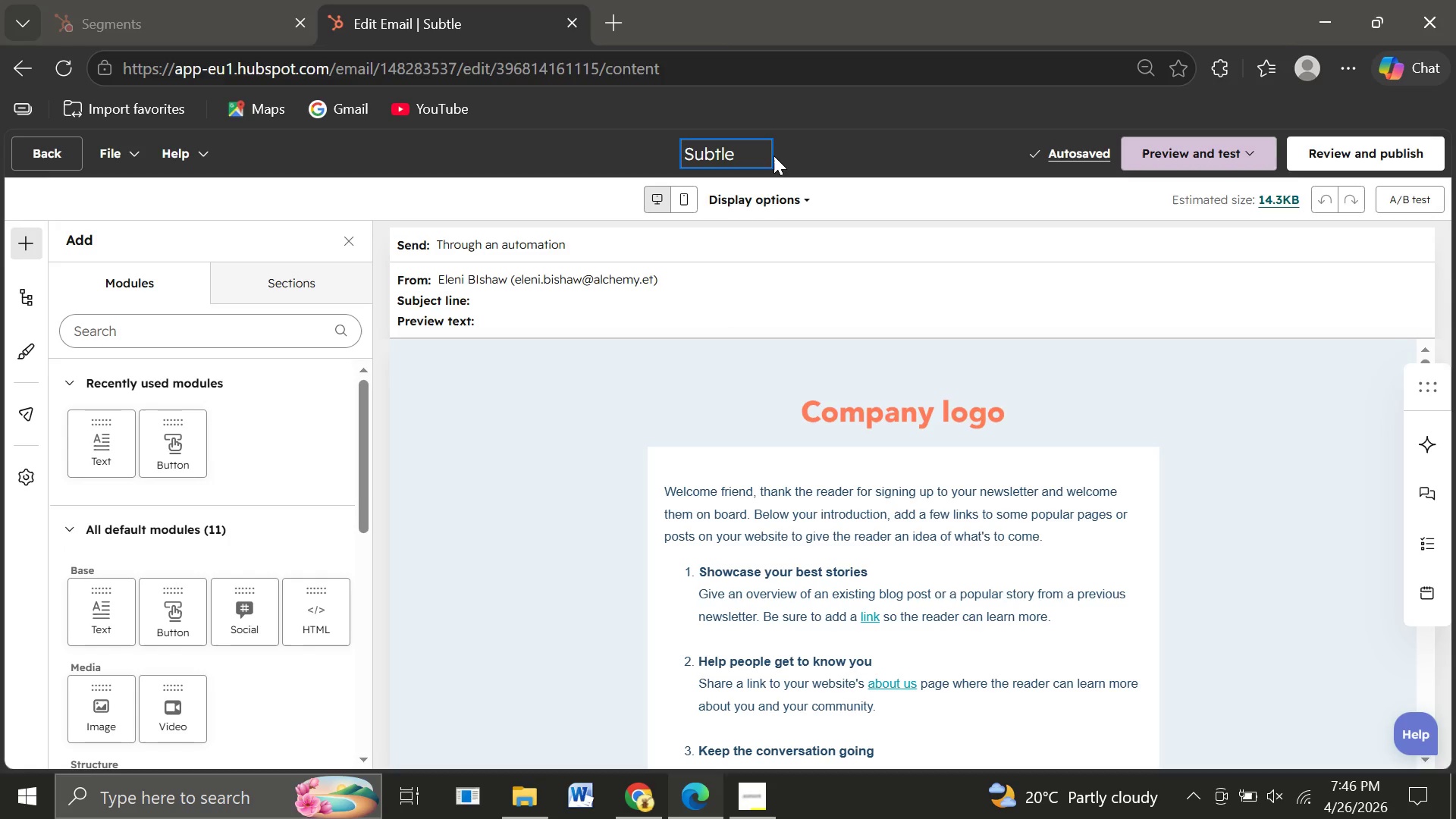 
key(Shift+P)
 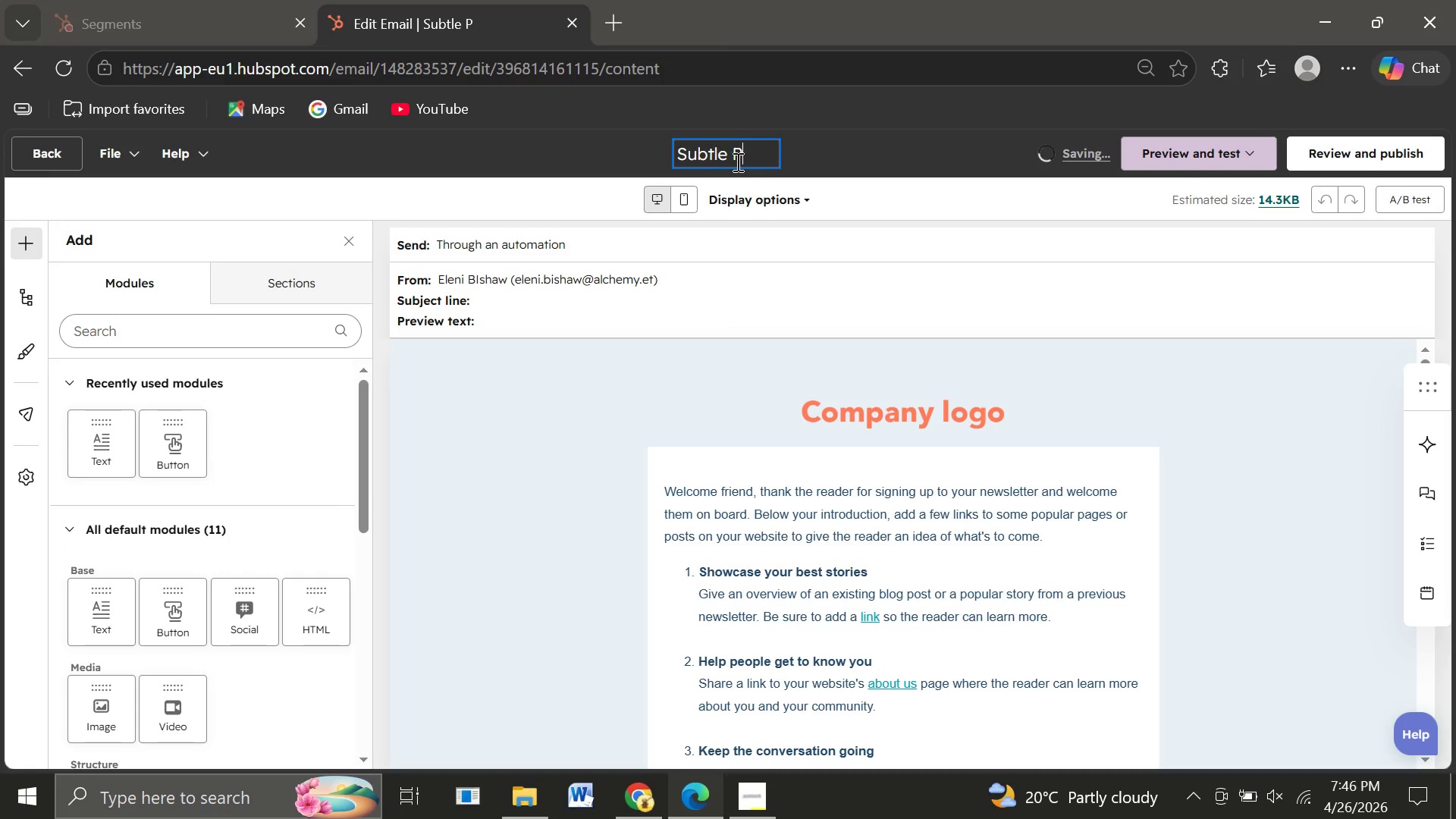 
left_click([725, 158])
 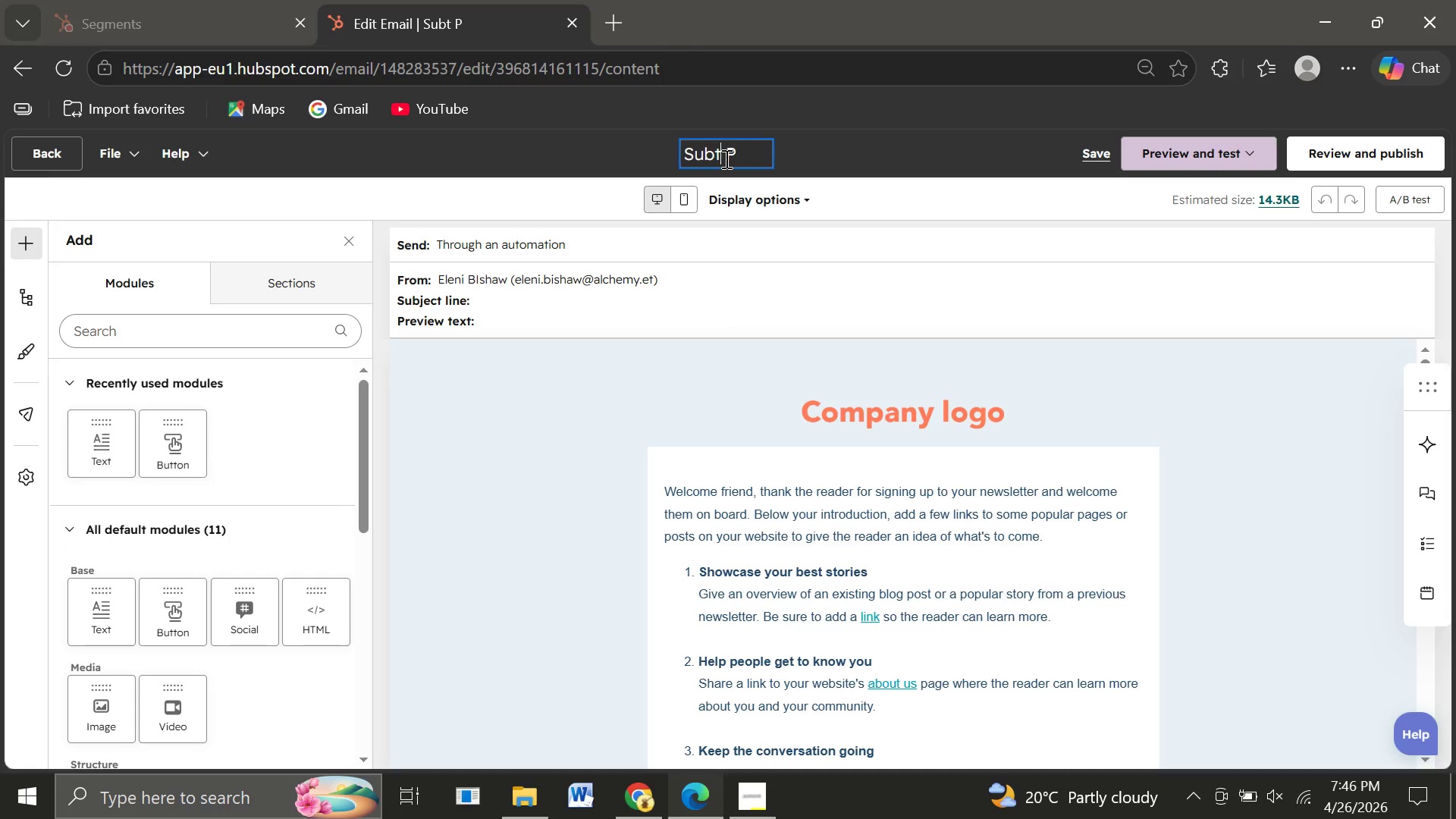 
key(Backspace)
key(Backspace)
key(Backspace)
type(let)
 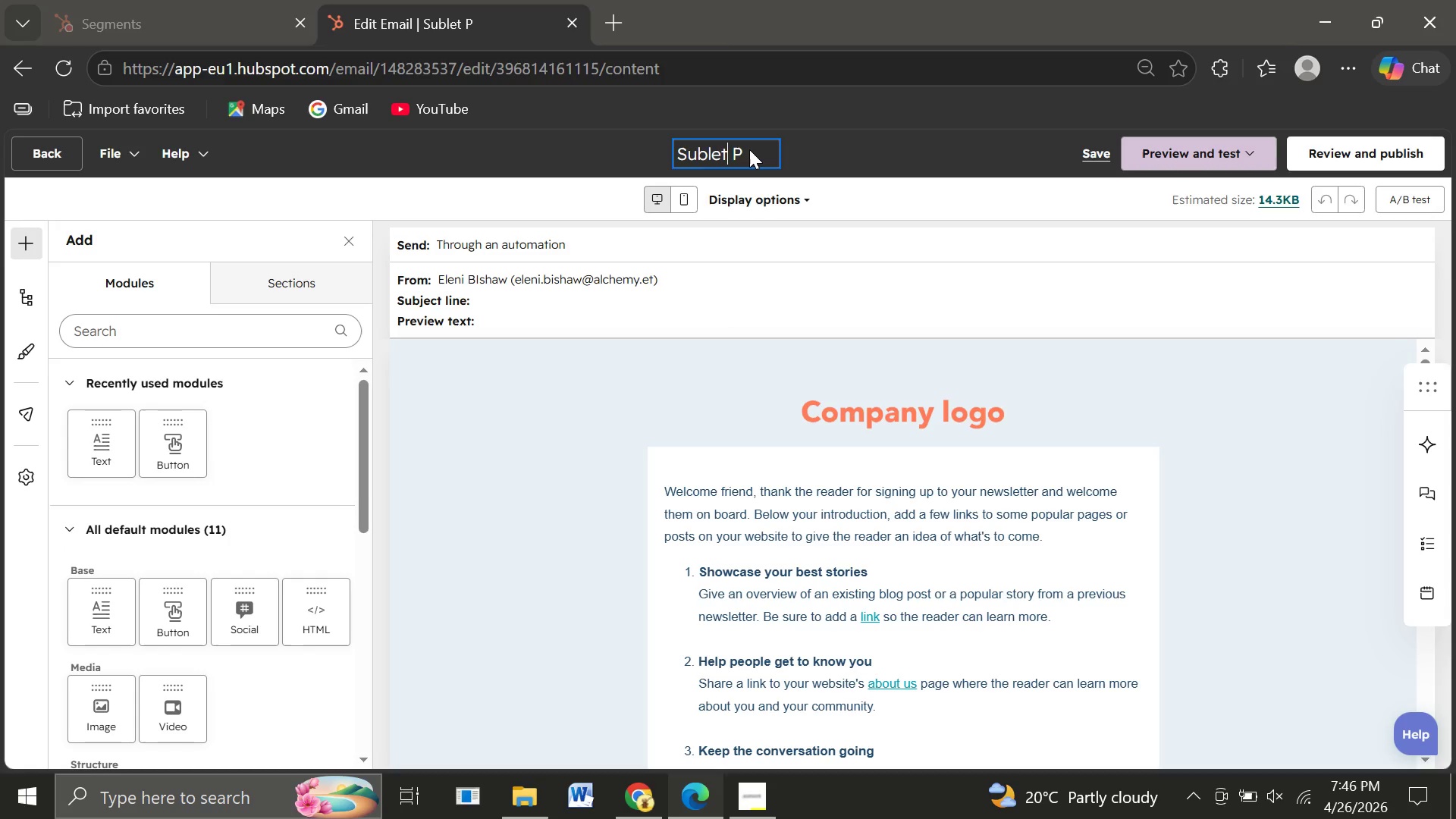 
left_click([749, 149])
 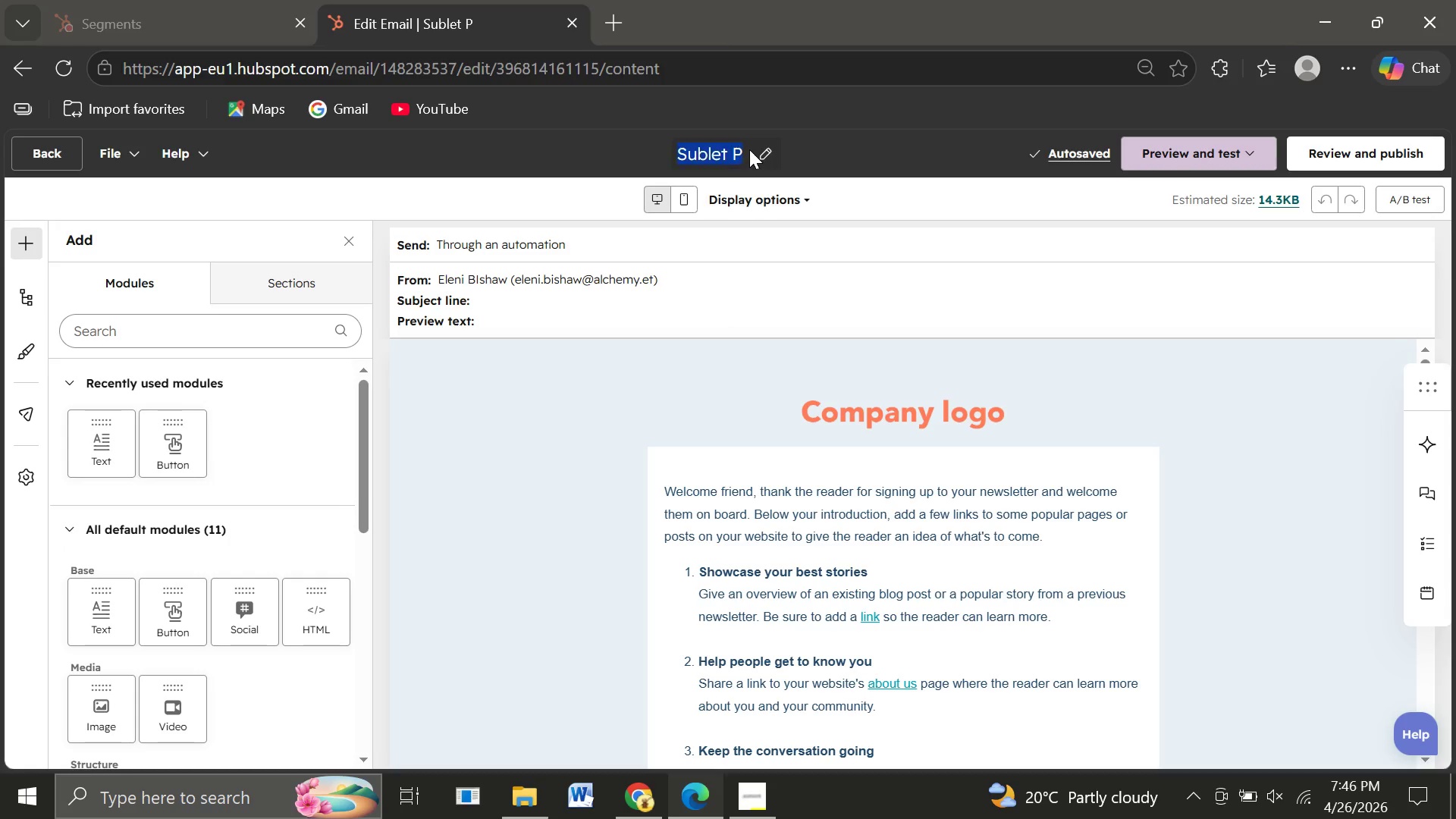 
double_click([749, 149])
 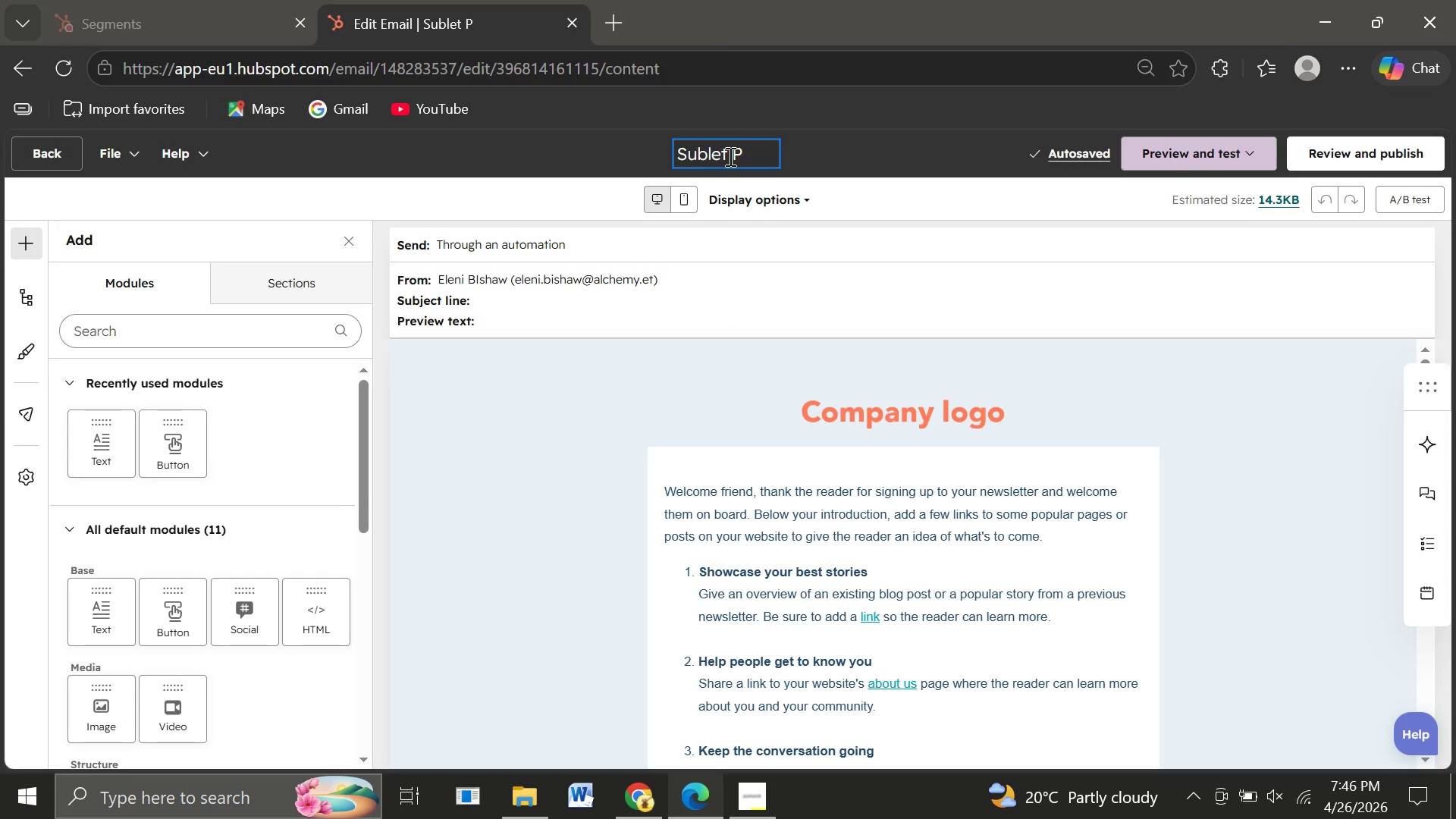 
left_click_drag(start_coordinate=[729, 156], to_coordinate=[743, 149])
 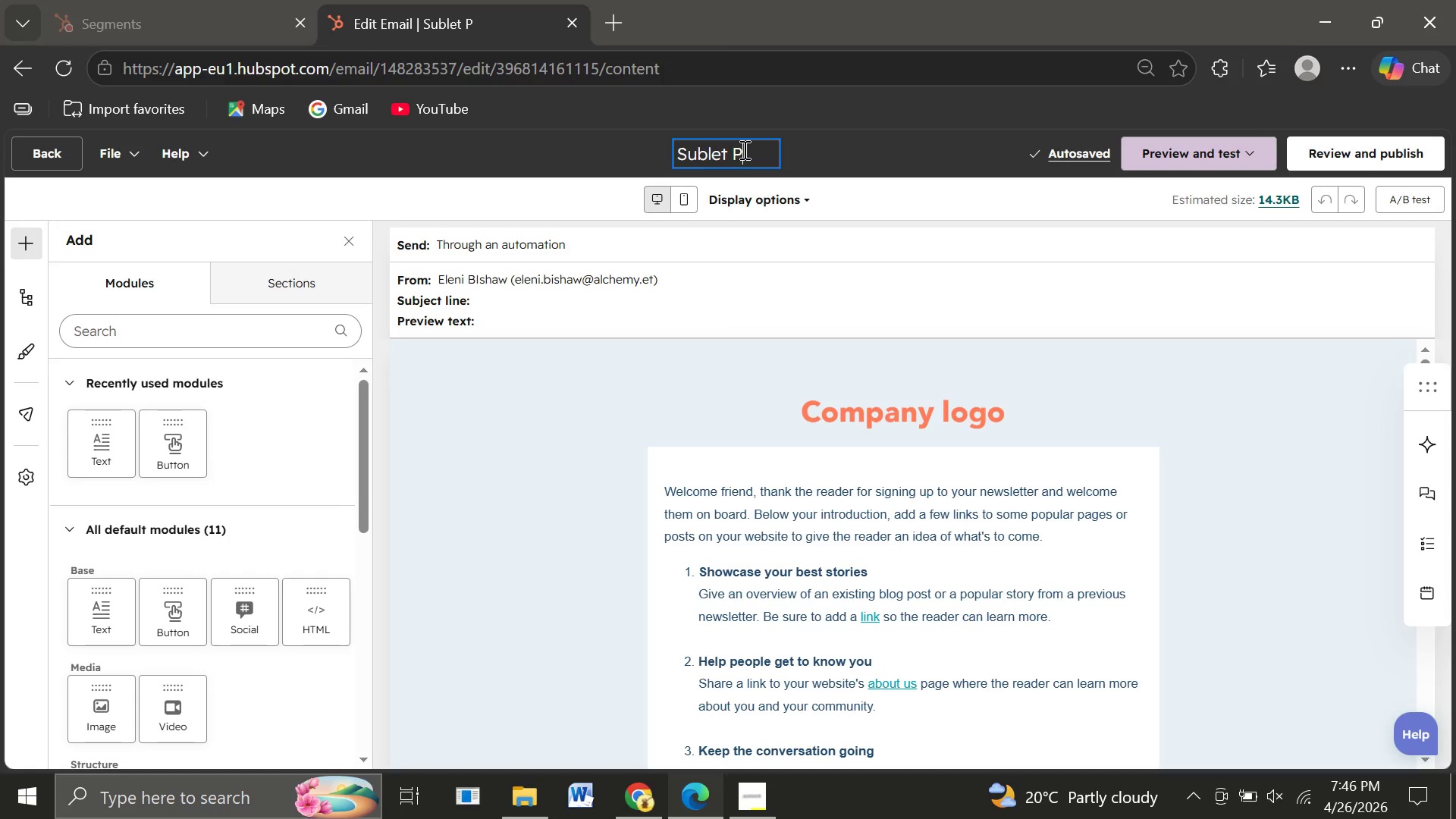 
left_click([743, 149])
 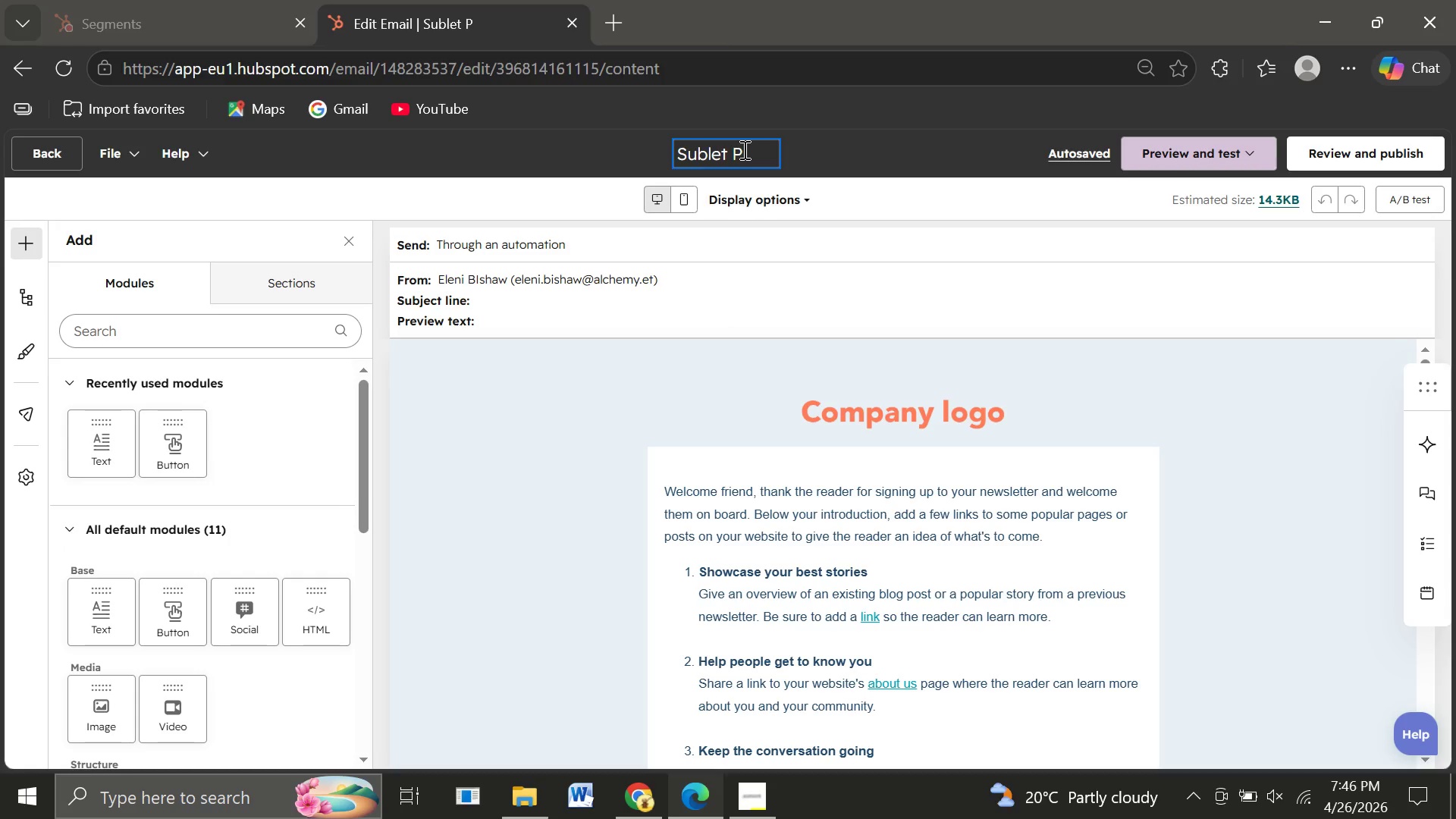 
type(rogram - Follow-uo)
key(Backspace)
type(p)
 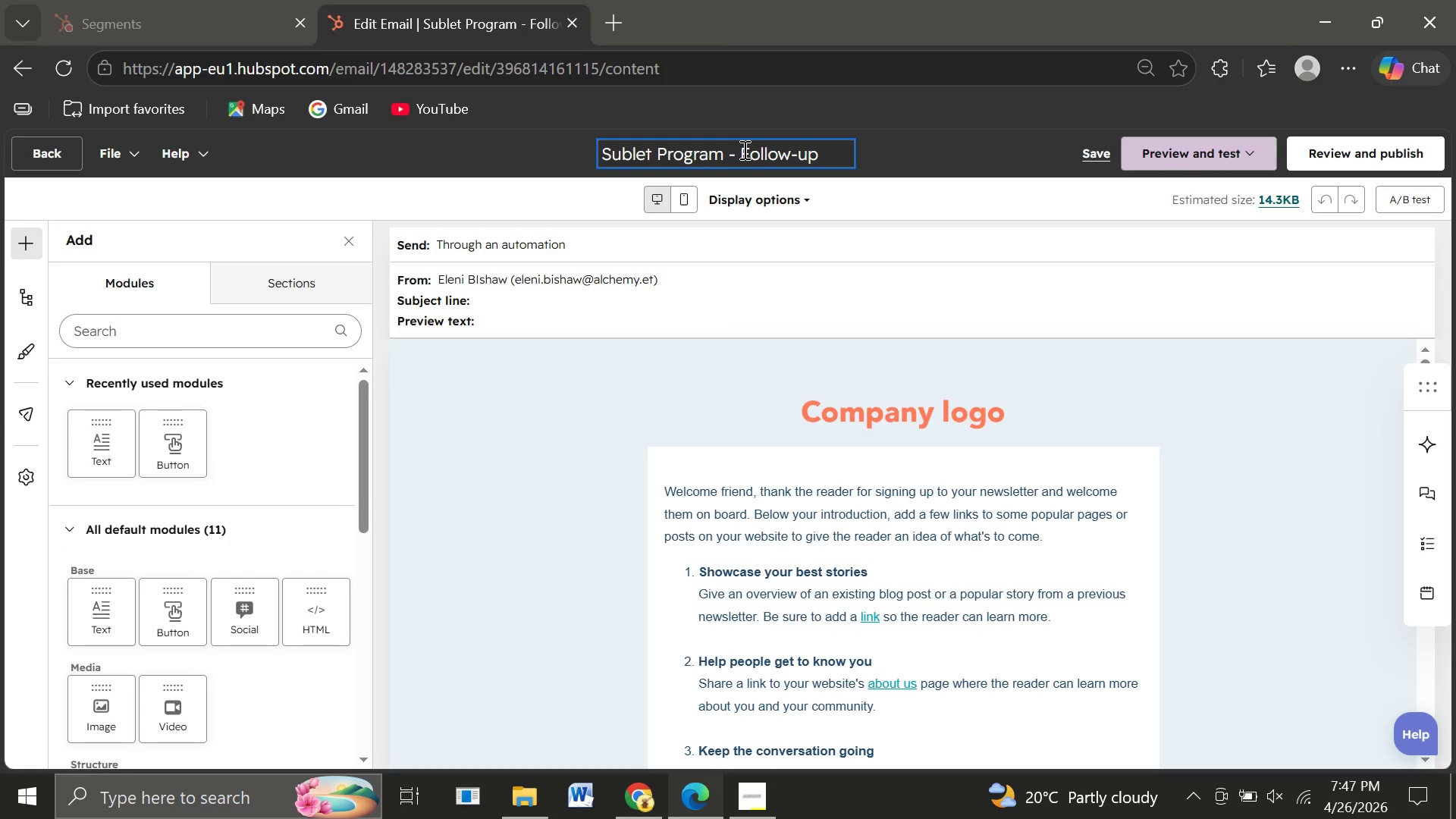 
wait(6.73)
 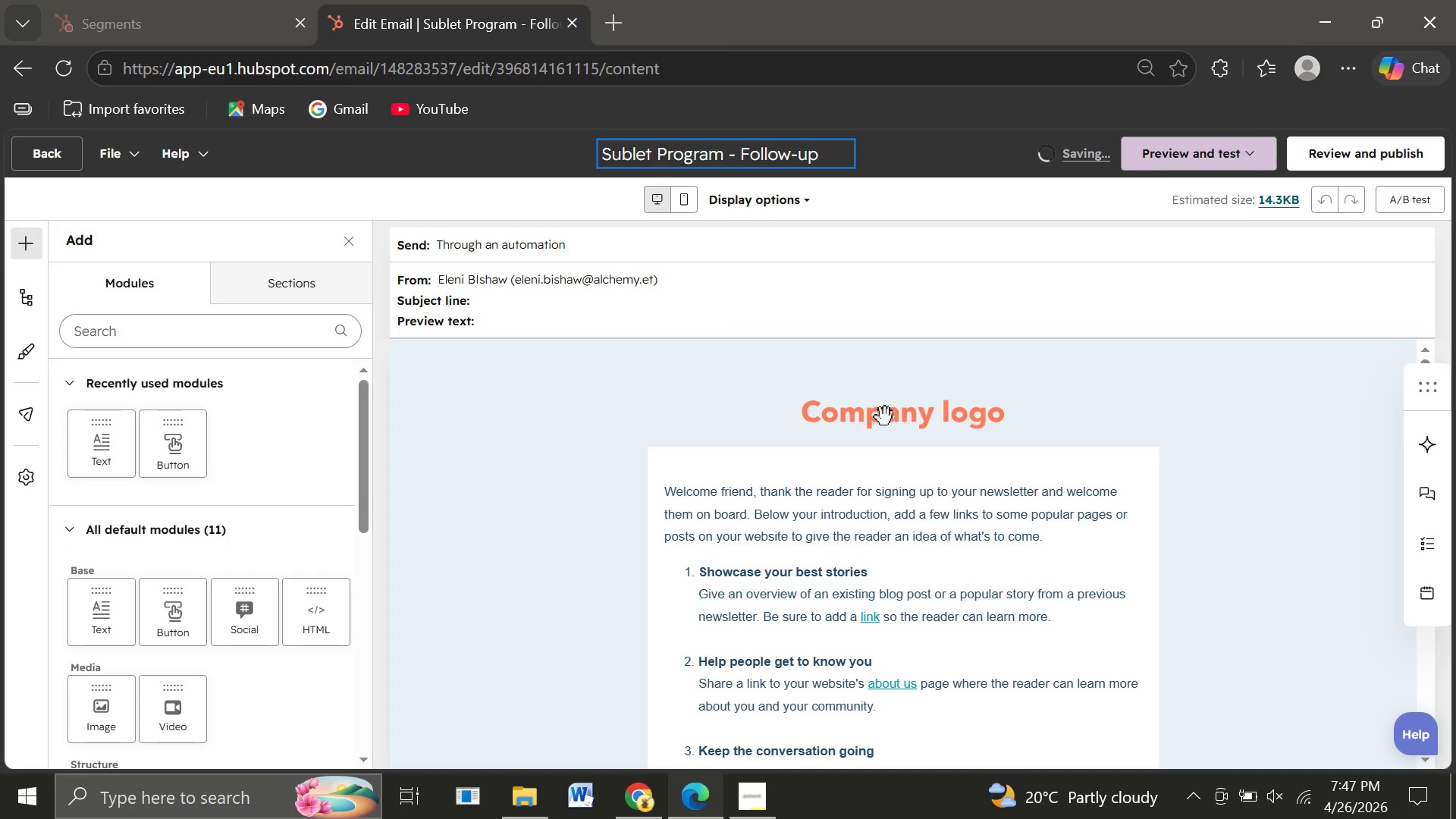 
left_click([541, 271])
 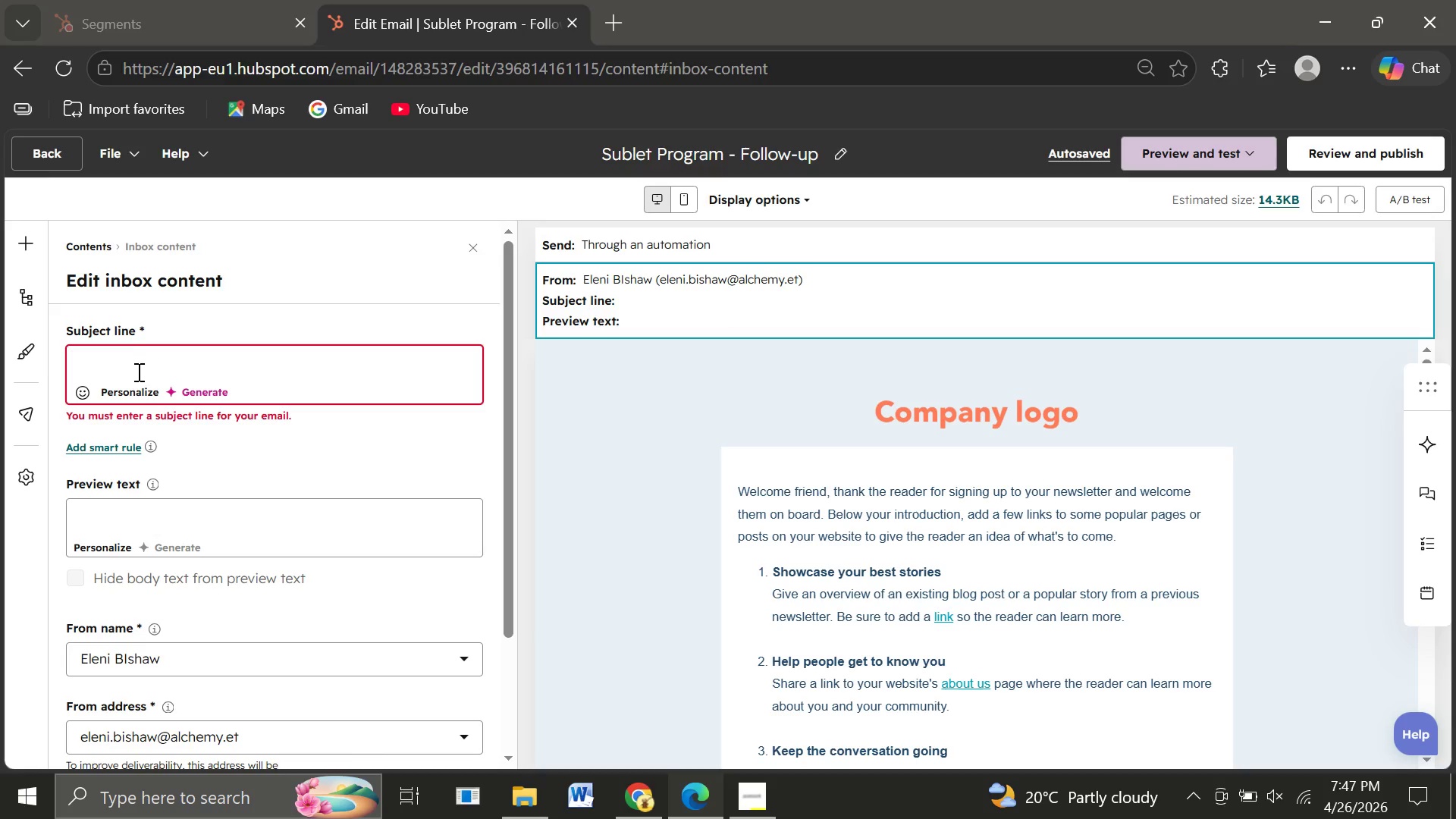 
left_click([130, 372])
 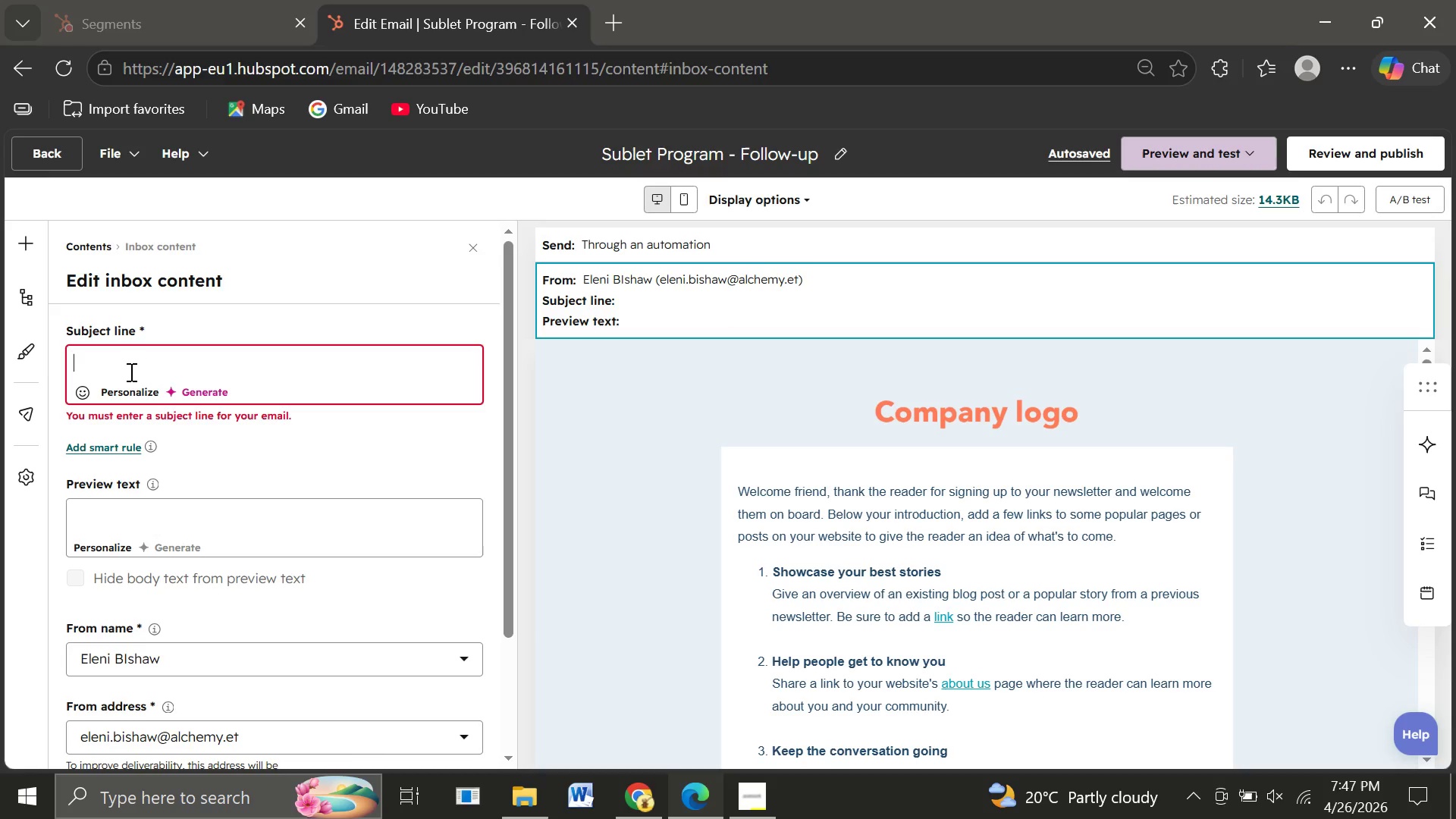 
wait(6.91)
 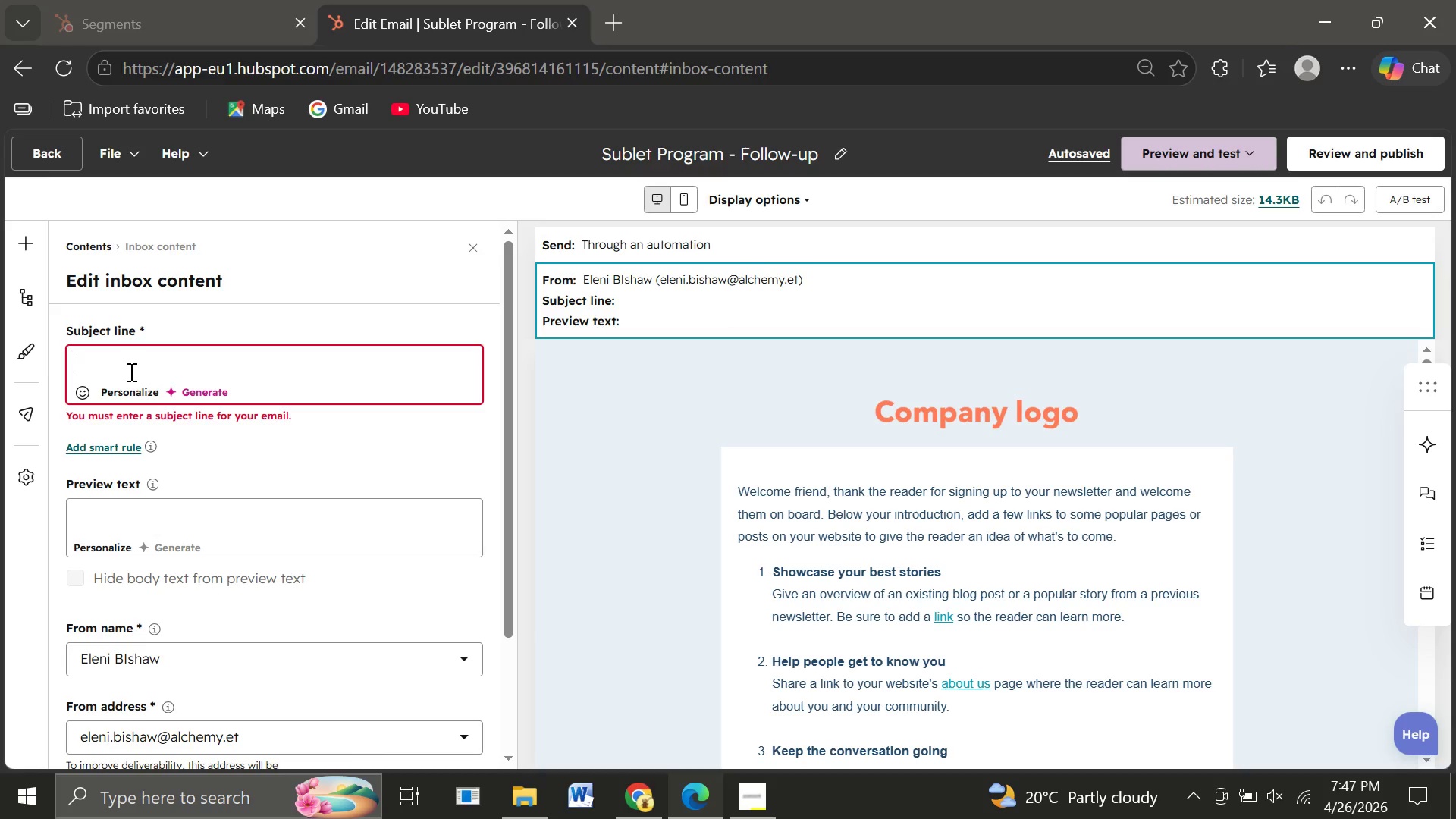 
type(Re: wiri)
 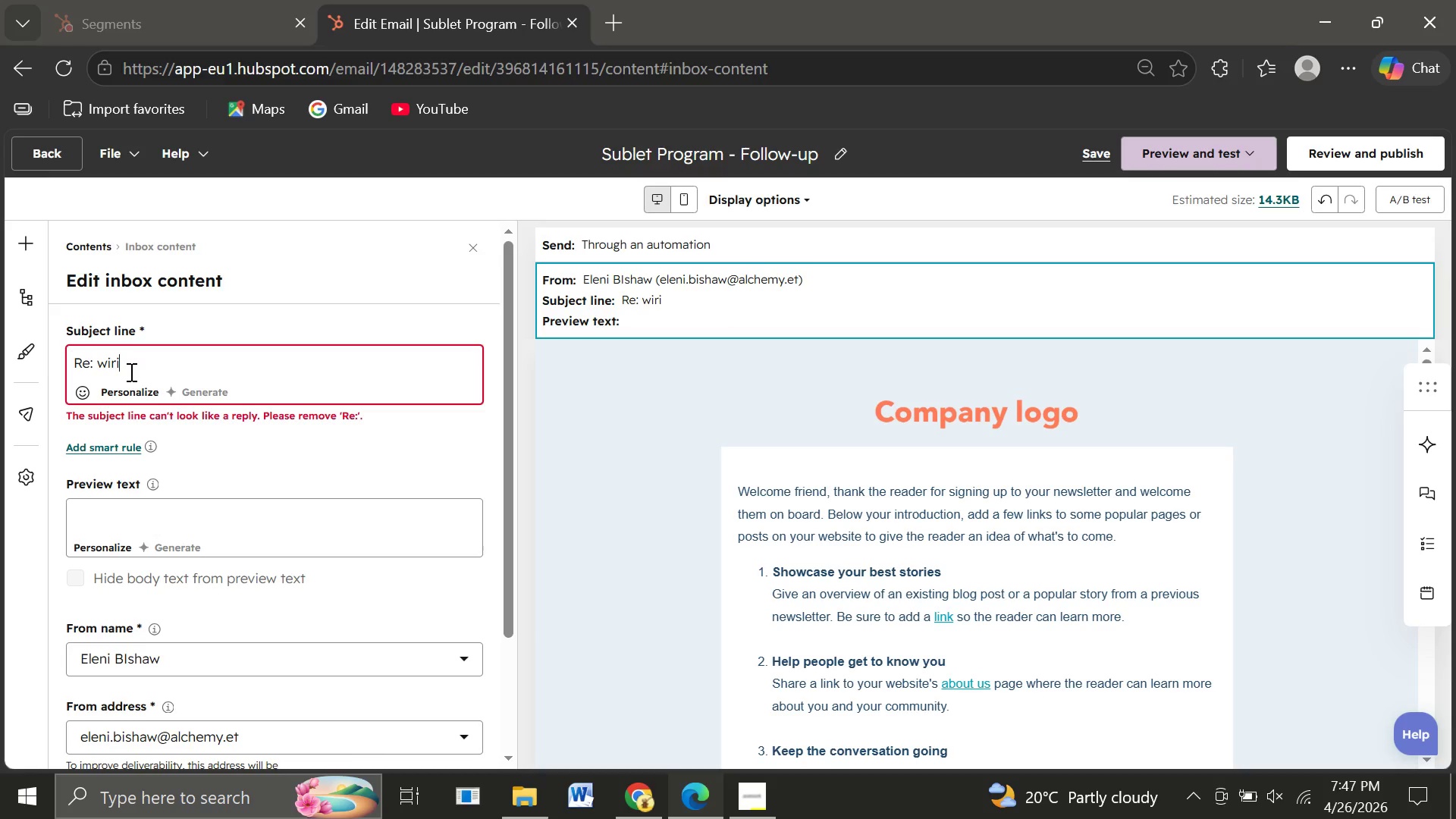 
type(ng )
 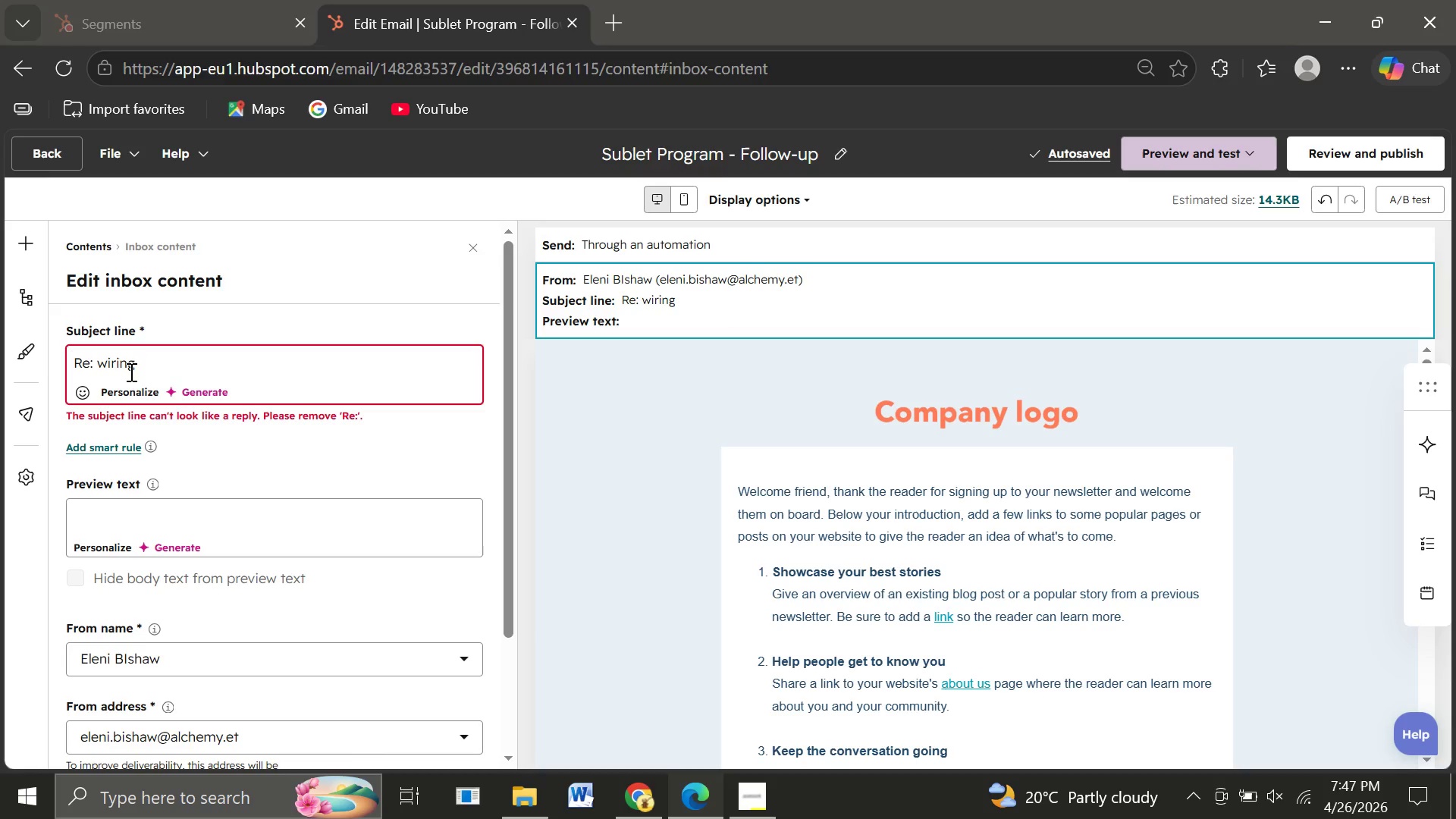 
hold_key(key=Backspace, duration=1.09)
 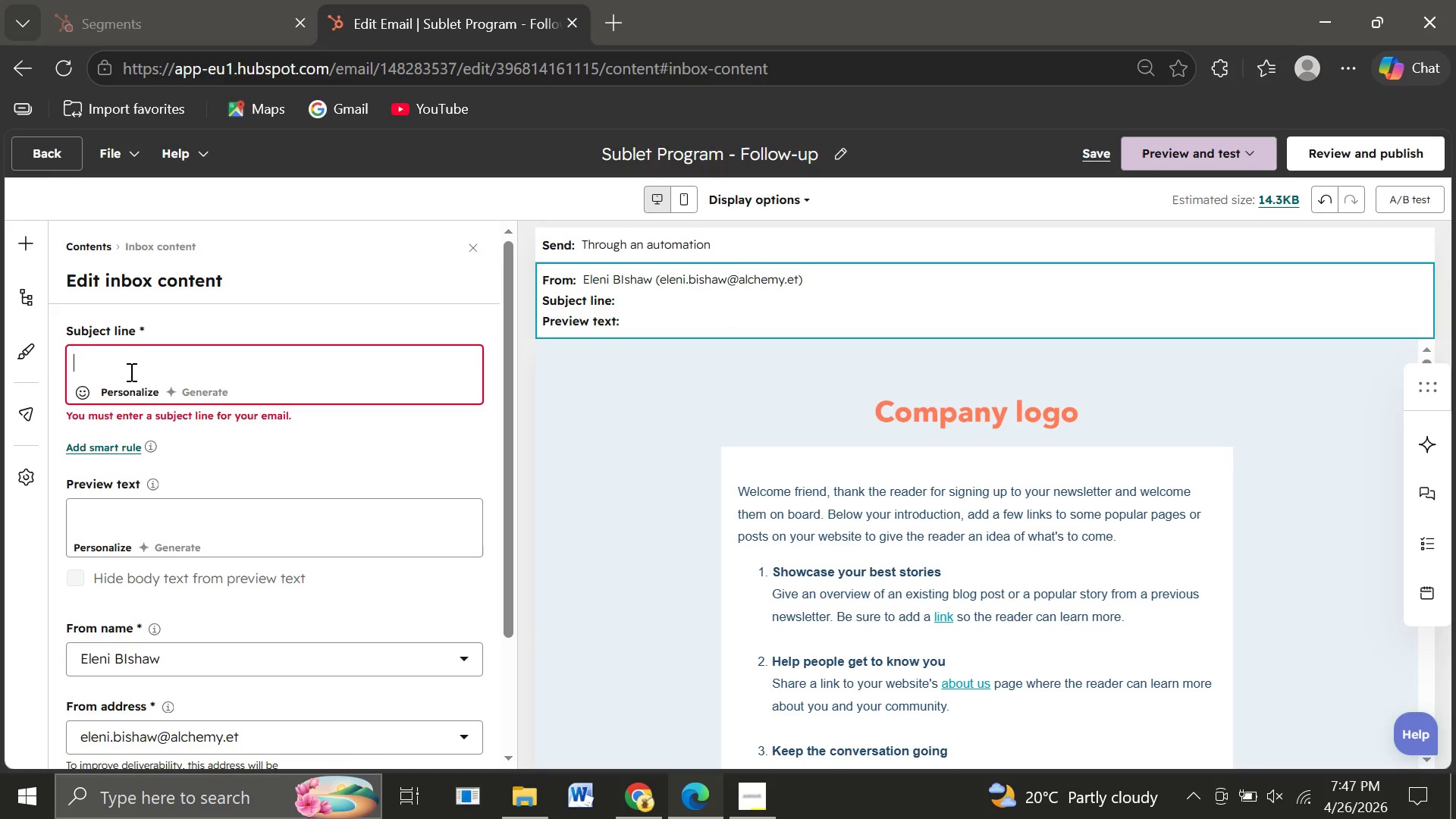 
hold_key(key=Backspace, duration=7.73)
 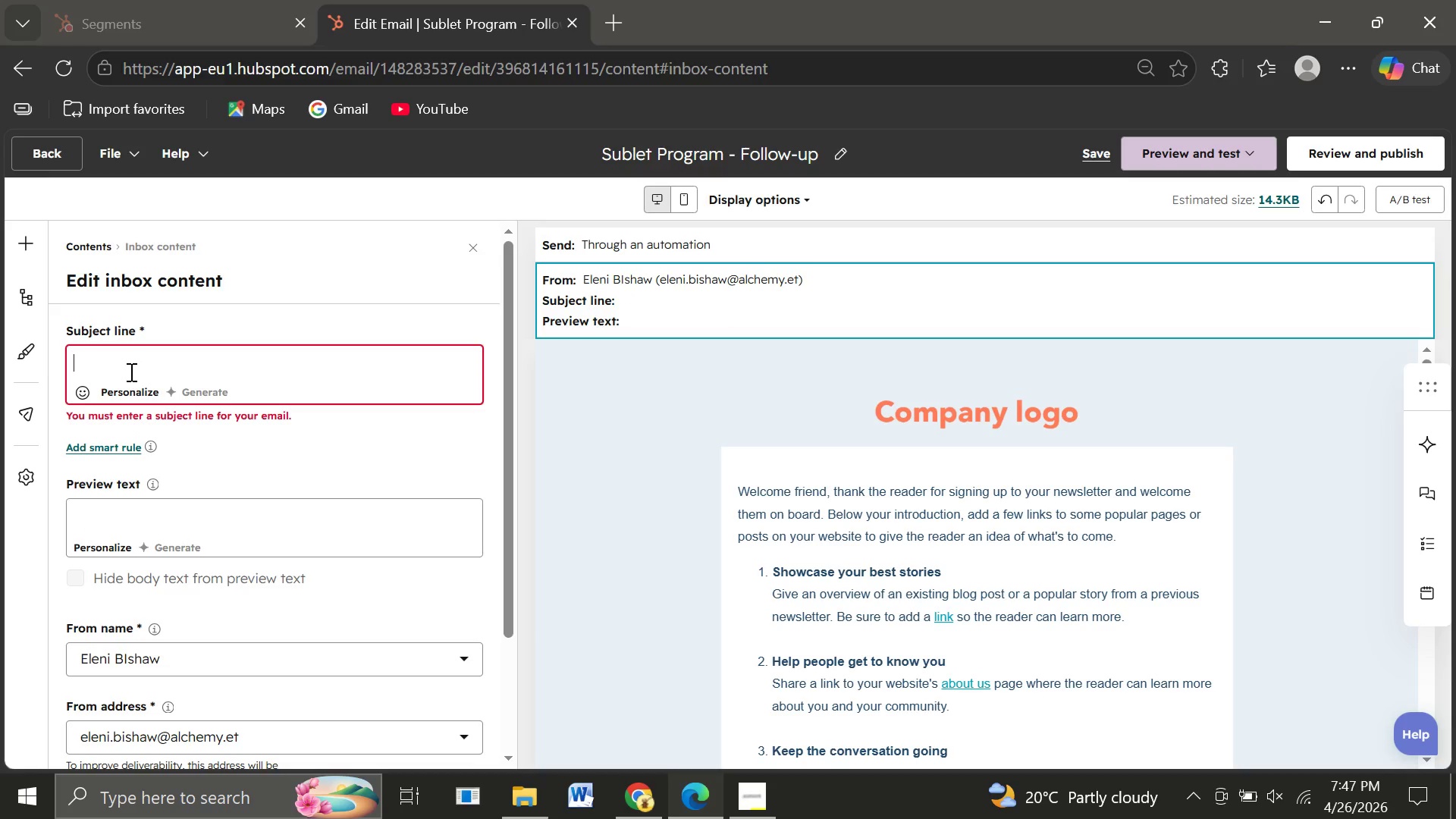 
key(Shift+W)
 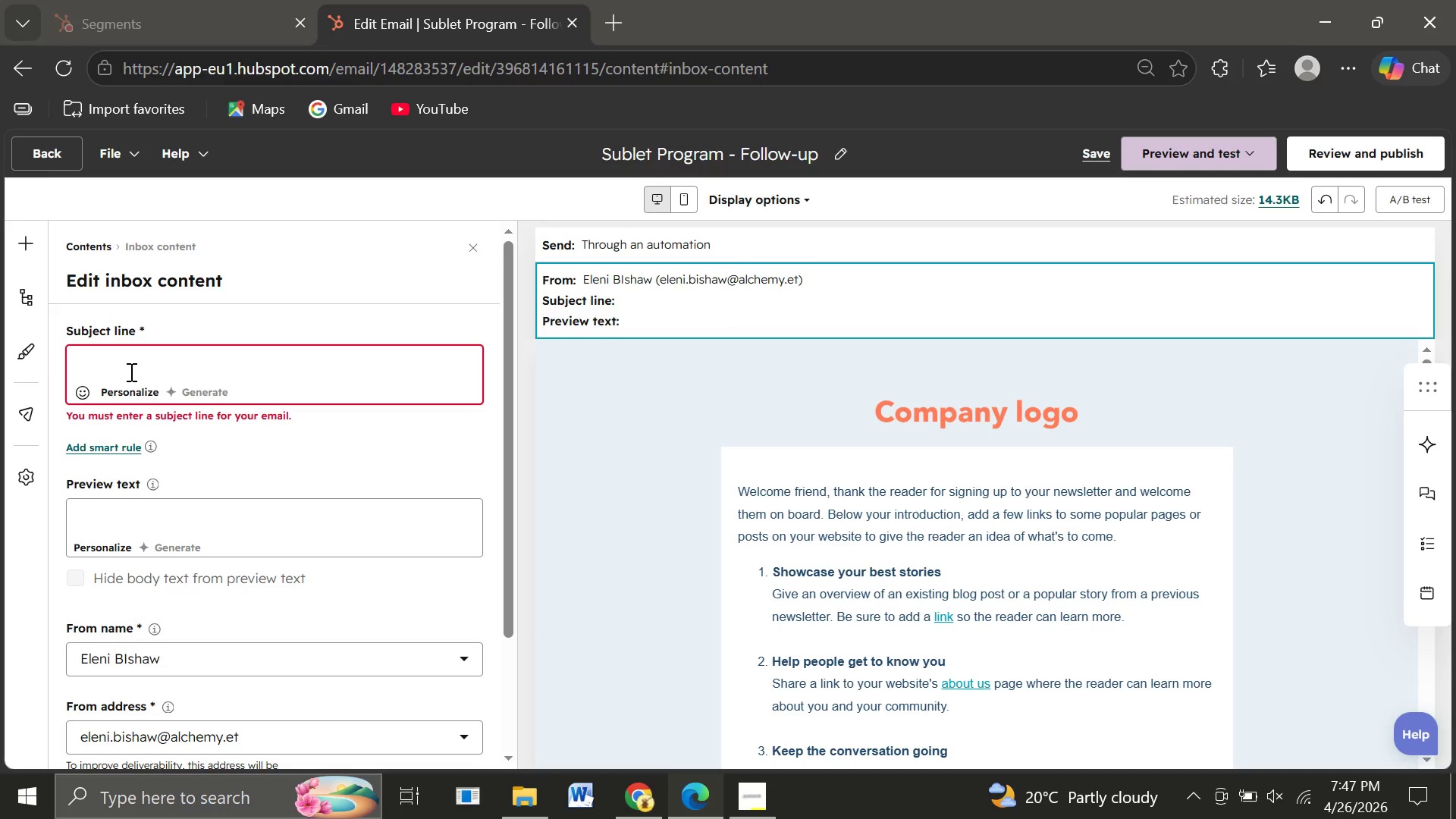 
type(Re:)
key(Backspace)
key(Backspace)
key(Backspace)
type(Wiring jobs at )
 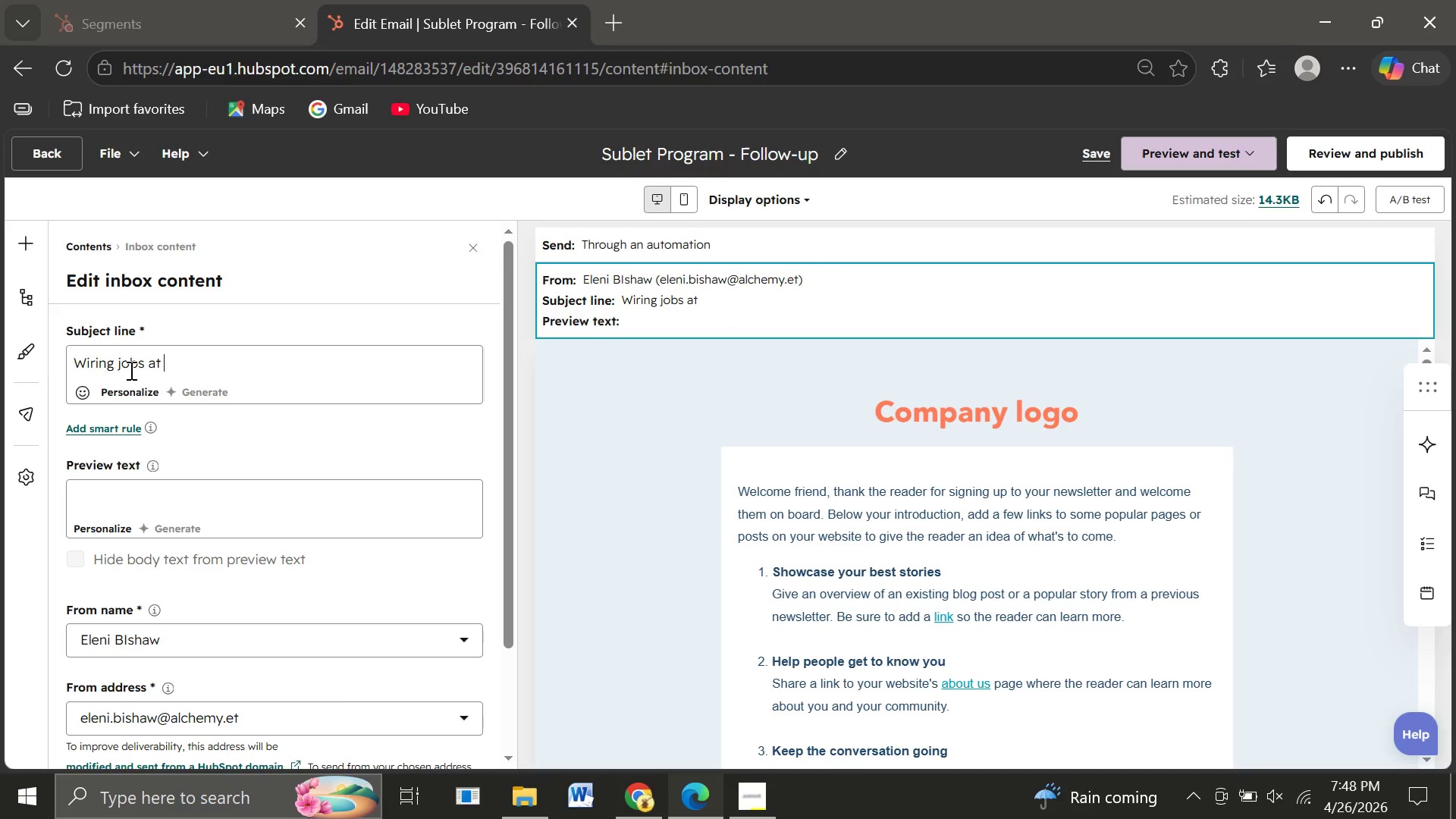 
left_click([127, 392])
 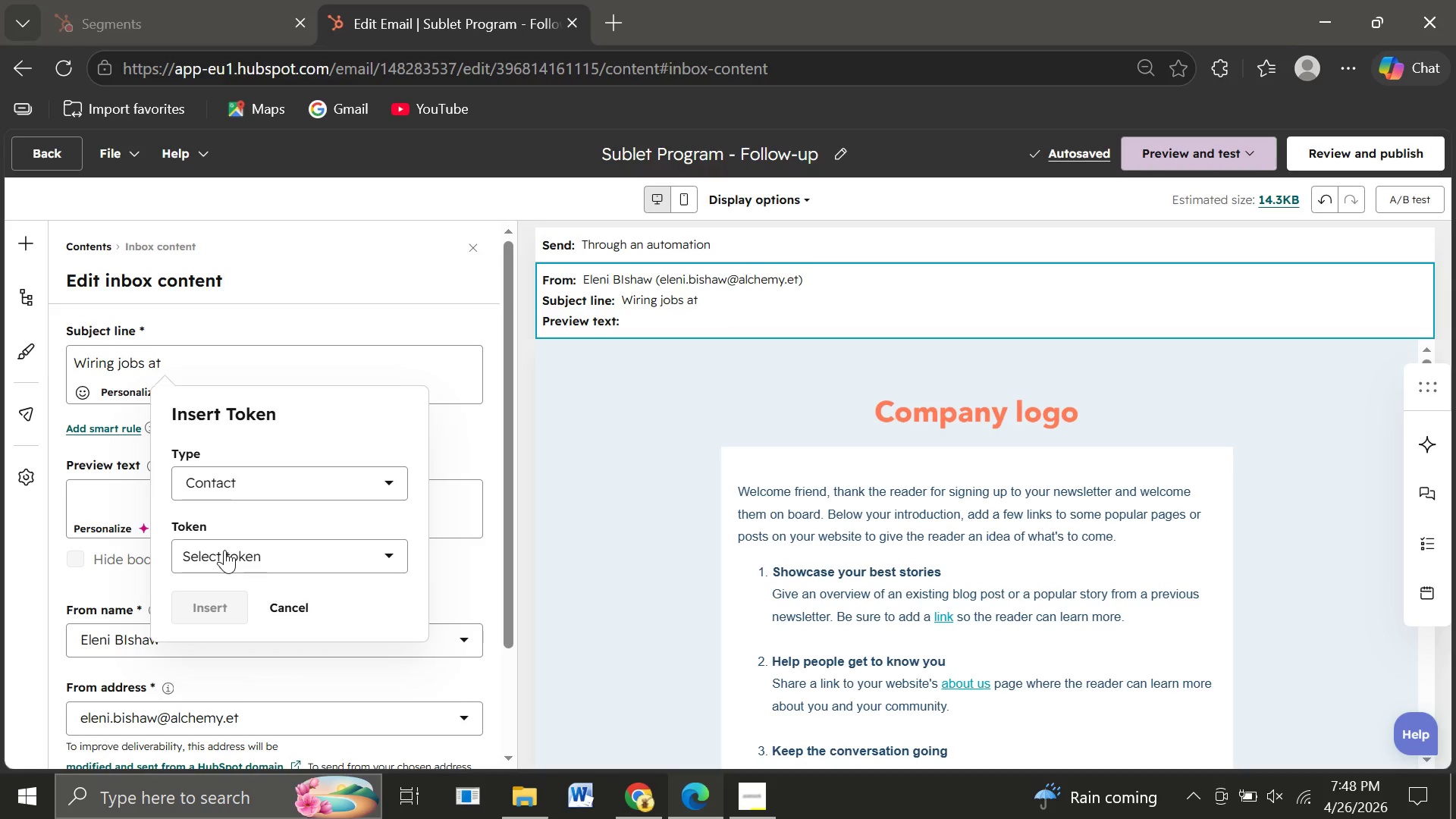 
left_click([224, 550])
 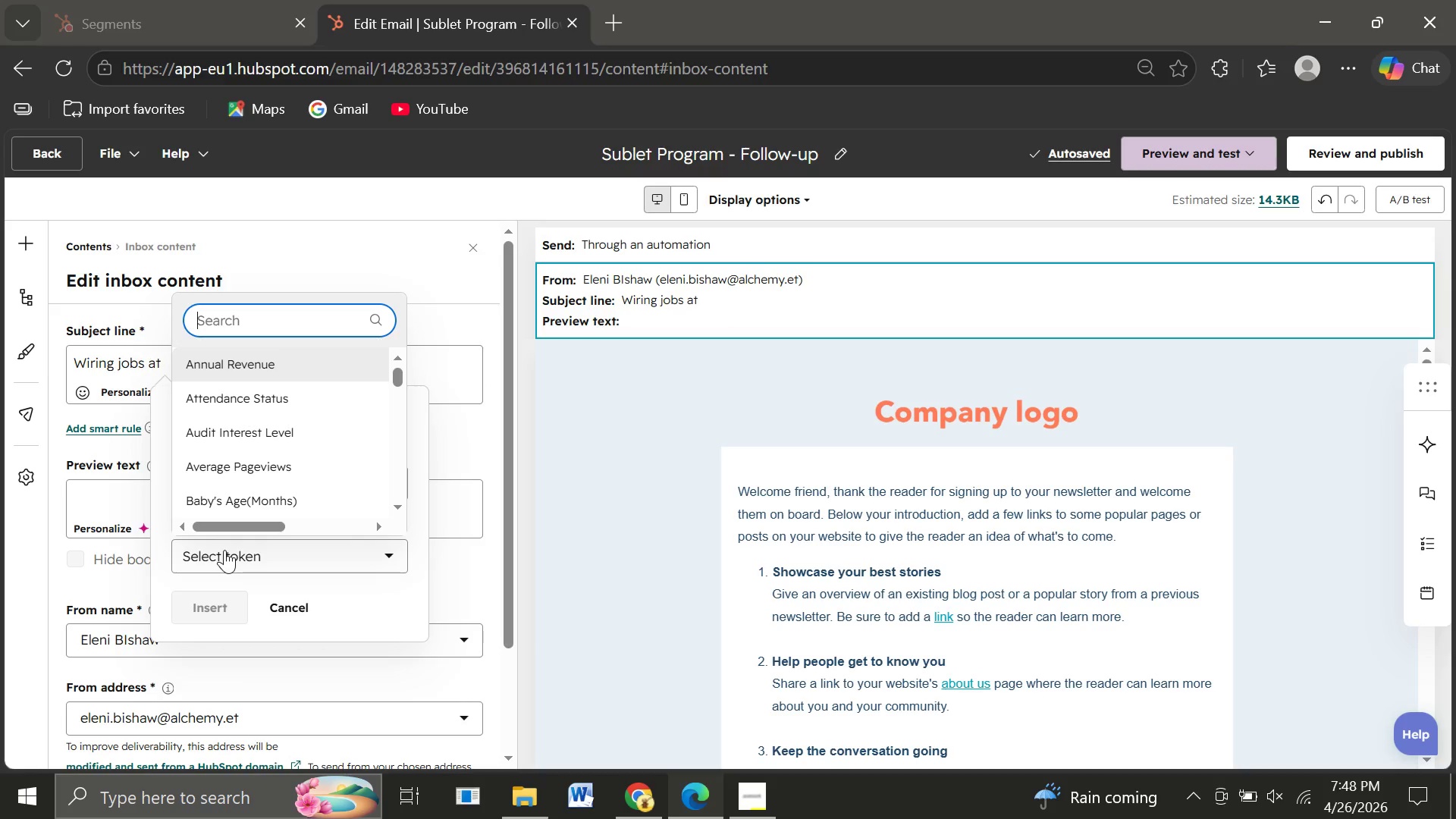 
type(comp)
 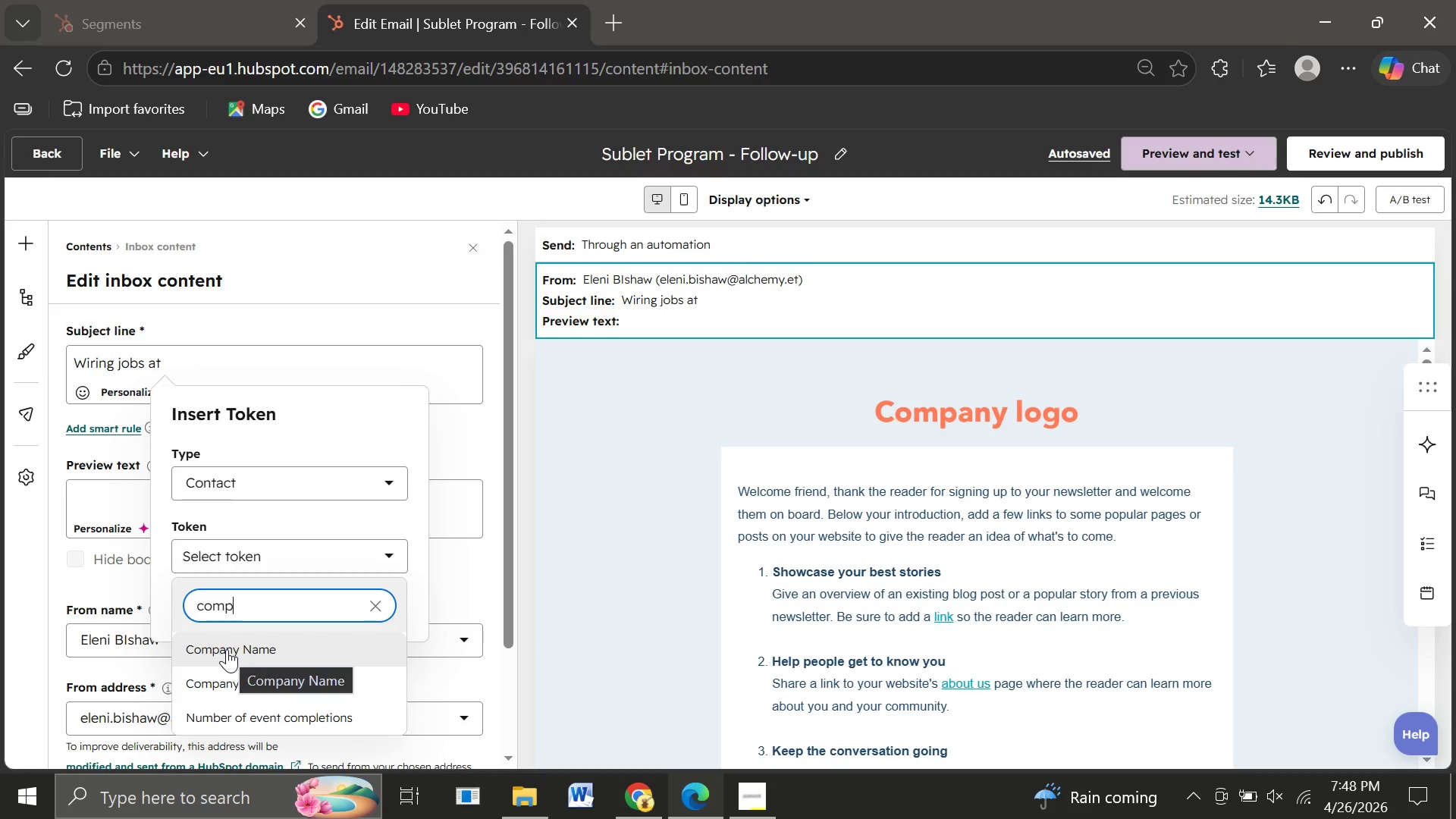 
left_click([227, 649])
 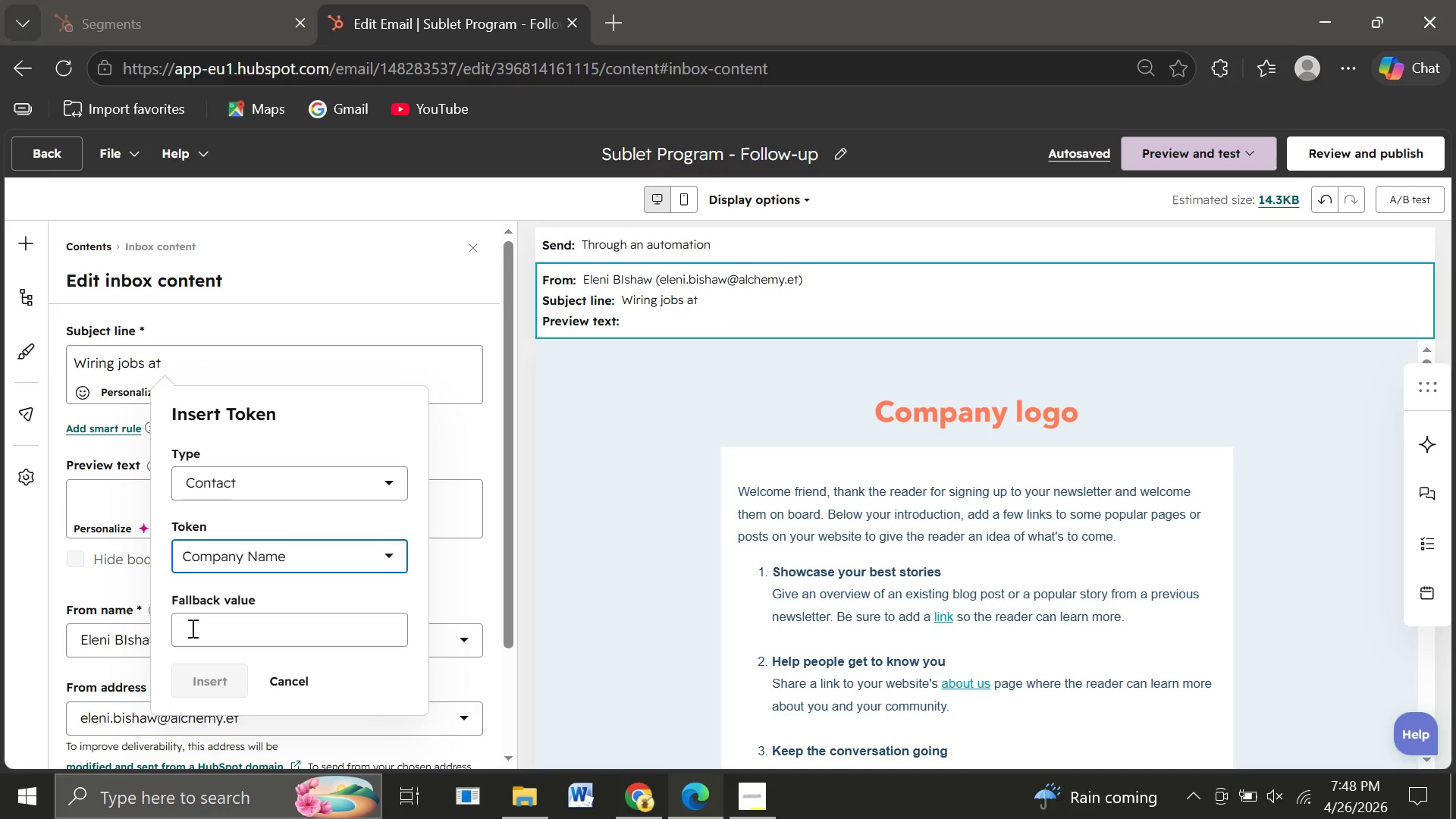 
left_click([191, 628])
 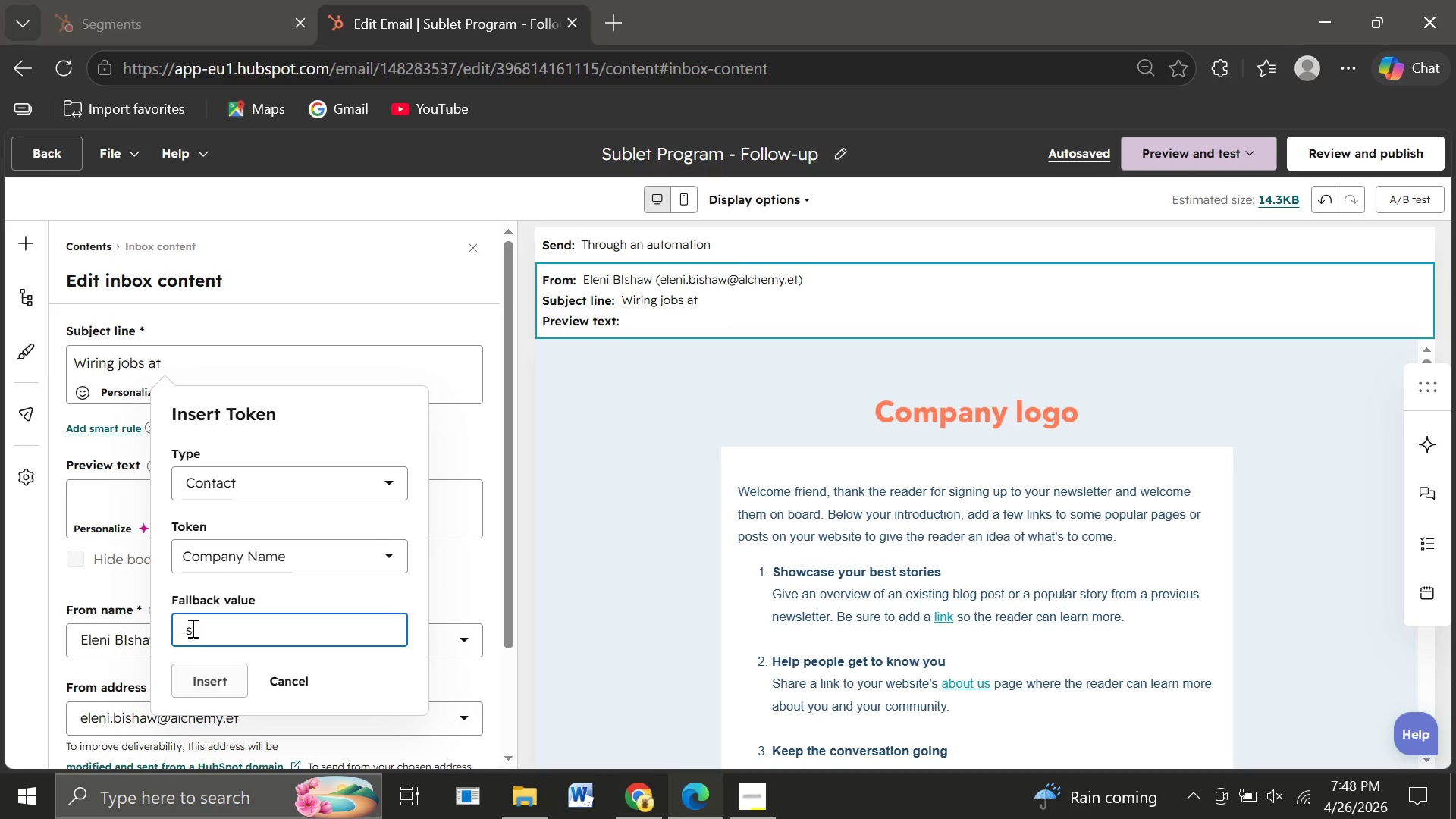 
type(s)
key(Backspace)
type(your shop)
 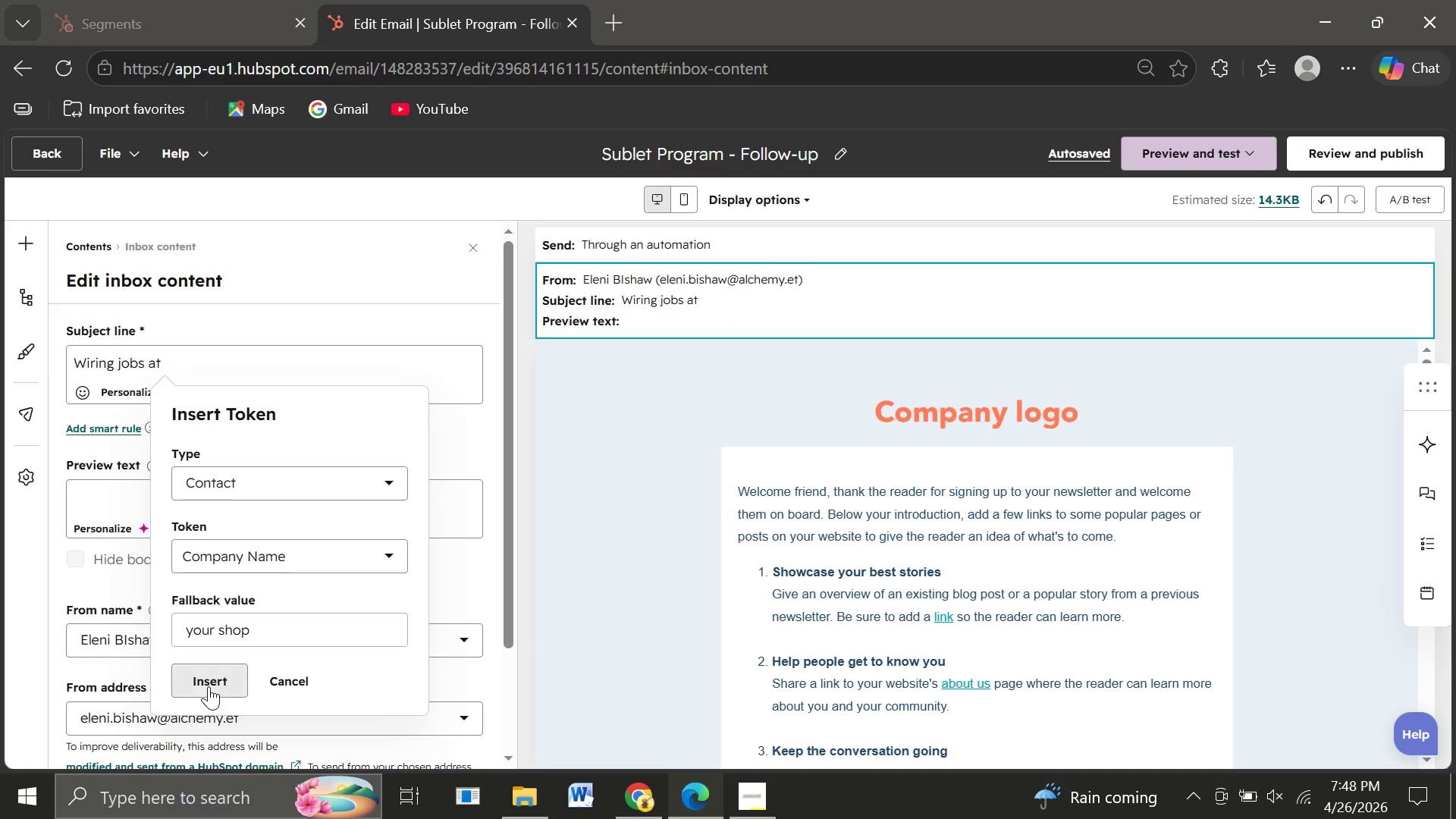 
left_click([209, 686])
 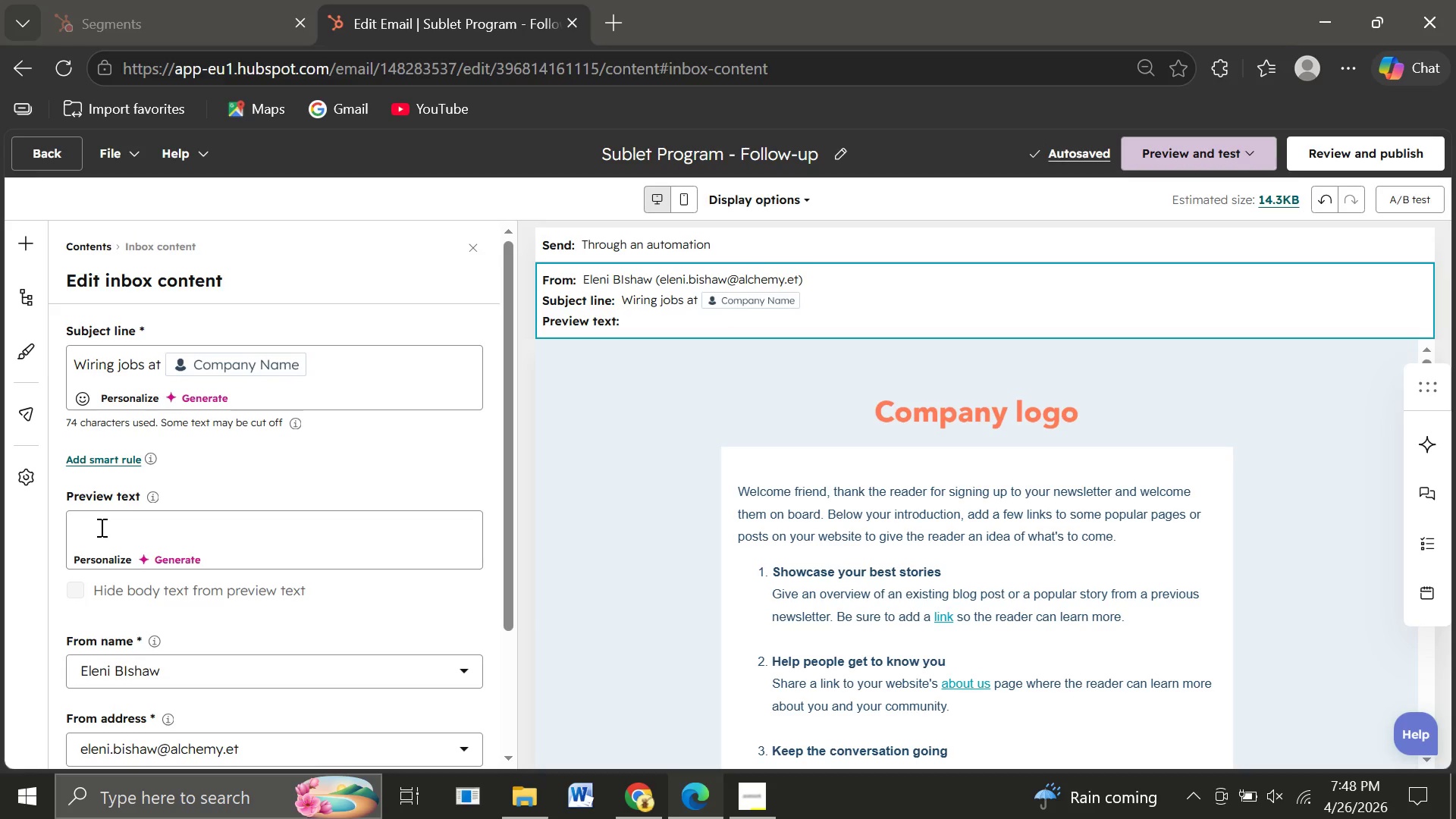 
wait(8.92)
 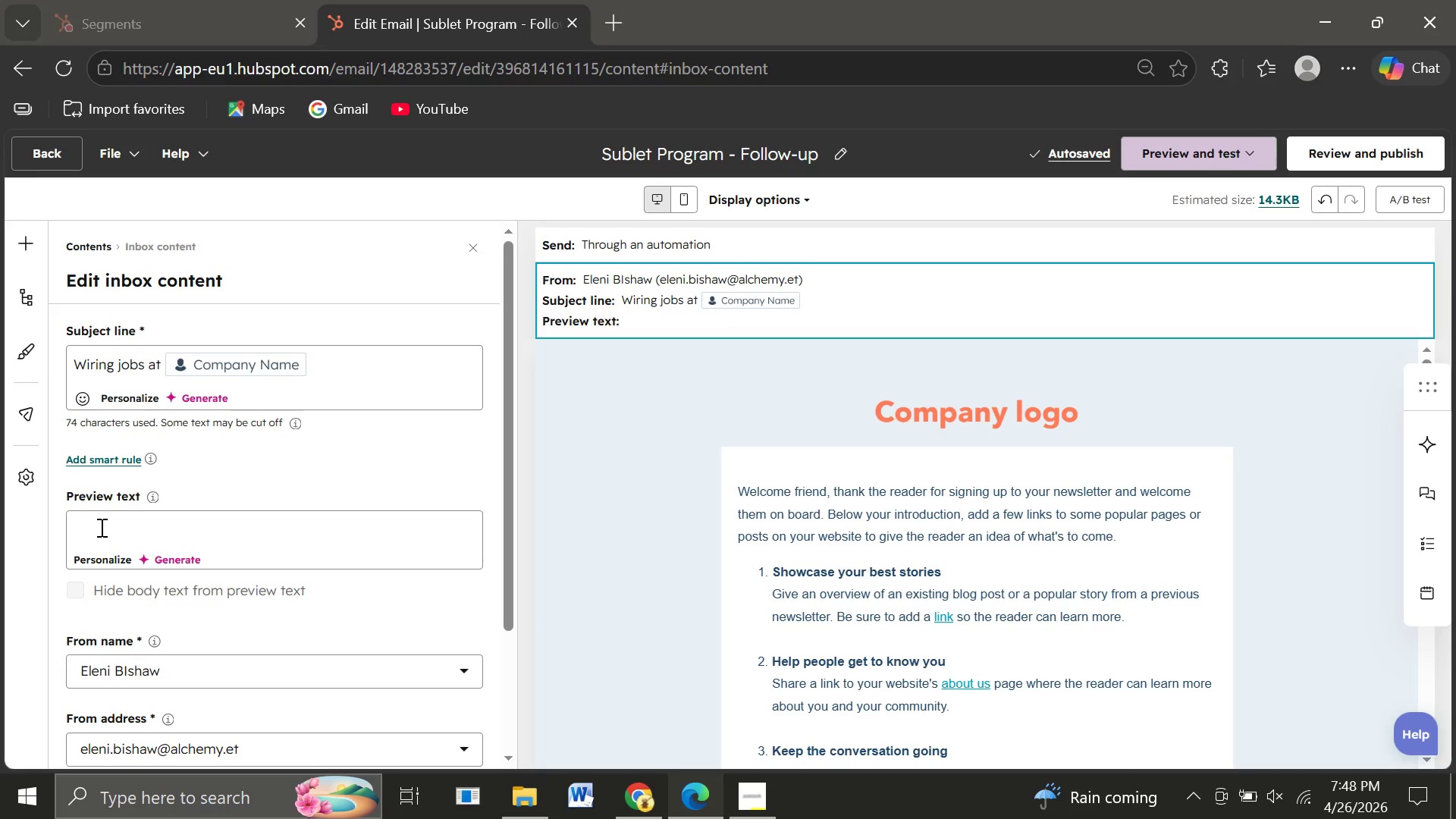 
left_click([86, 438])
 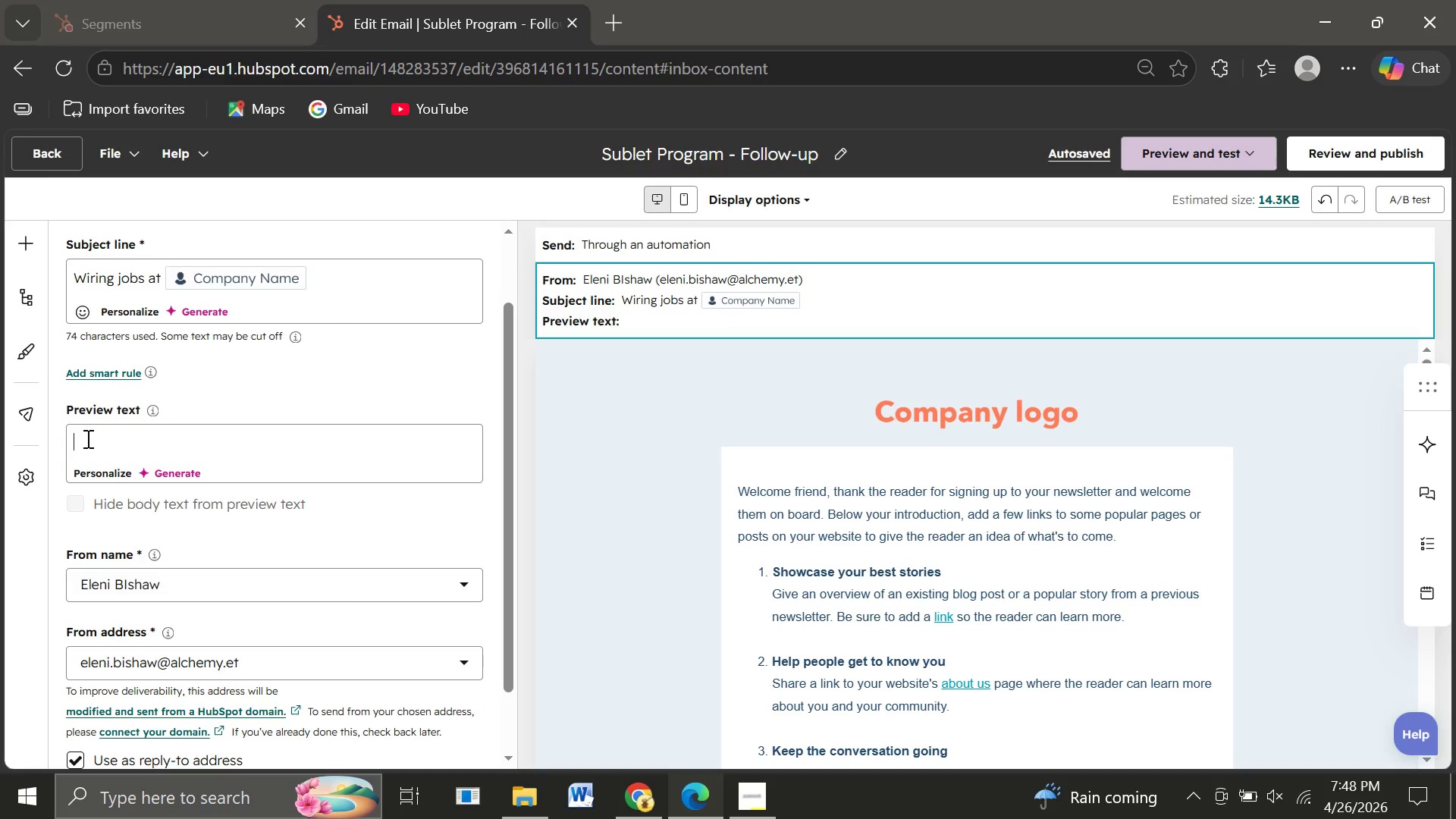 
type(Here's how our wholesale pricing worksin )
 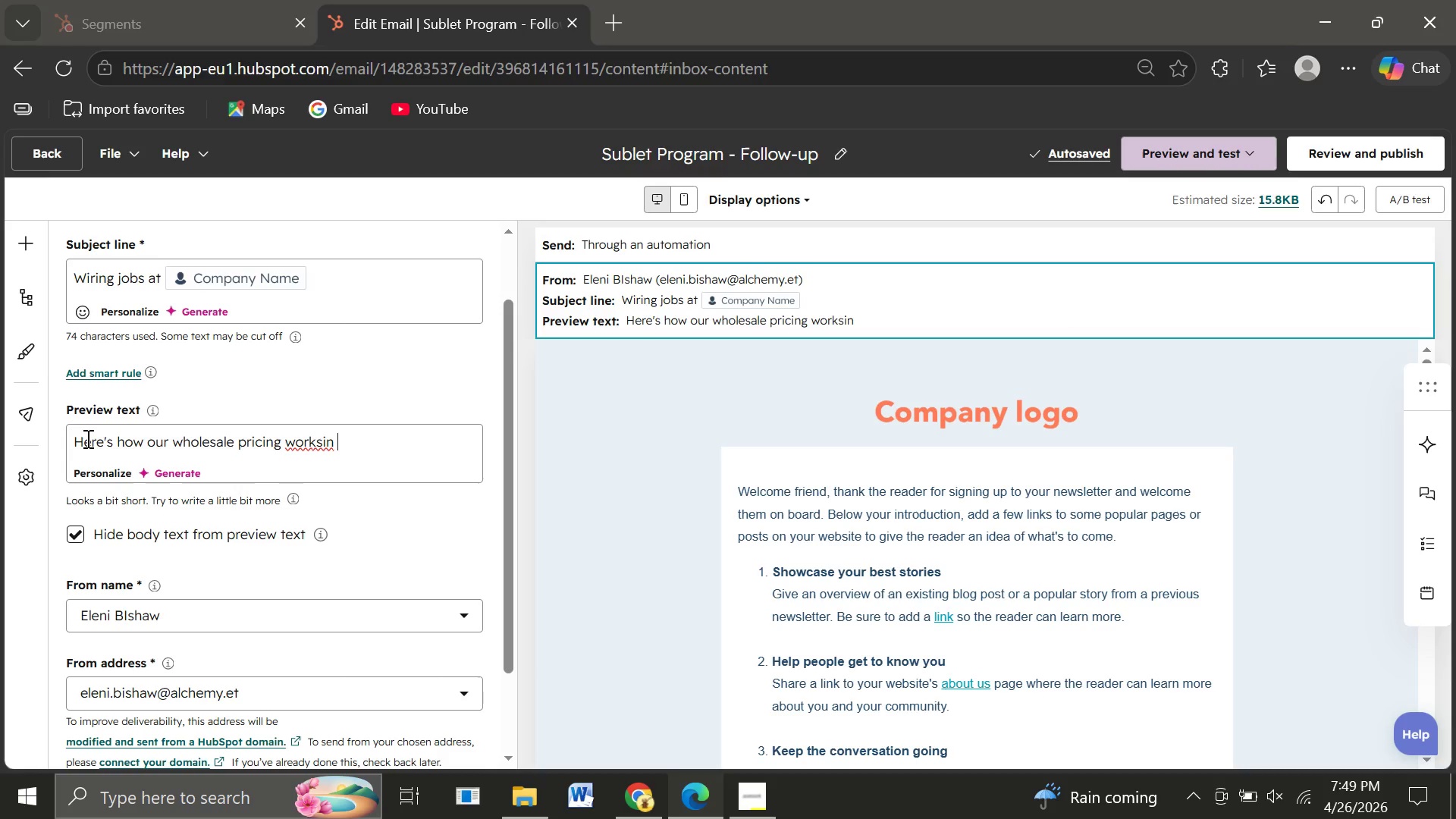 
wait(9.86)
 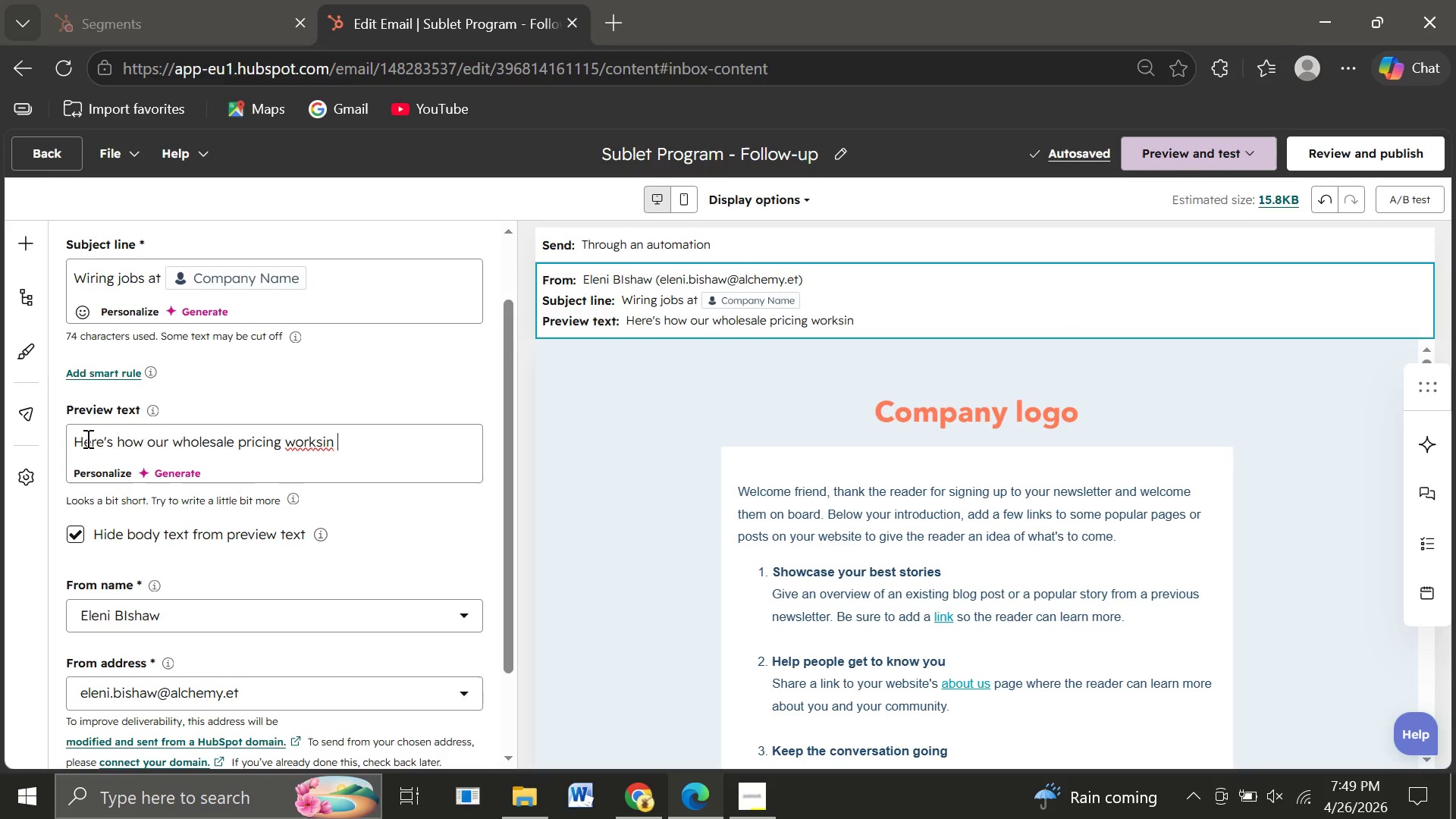 
key(Backspace)
key(Backspace)
key(Backspace)
type( in )
 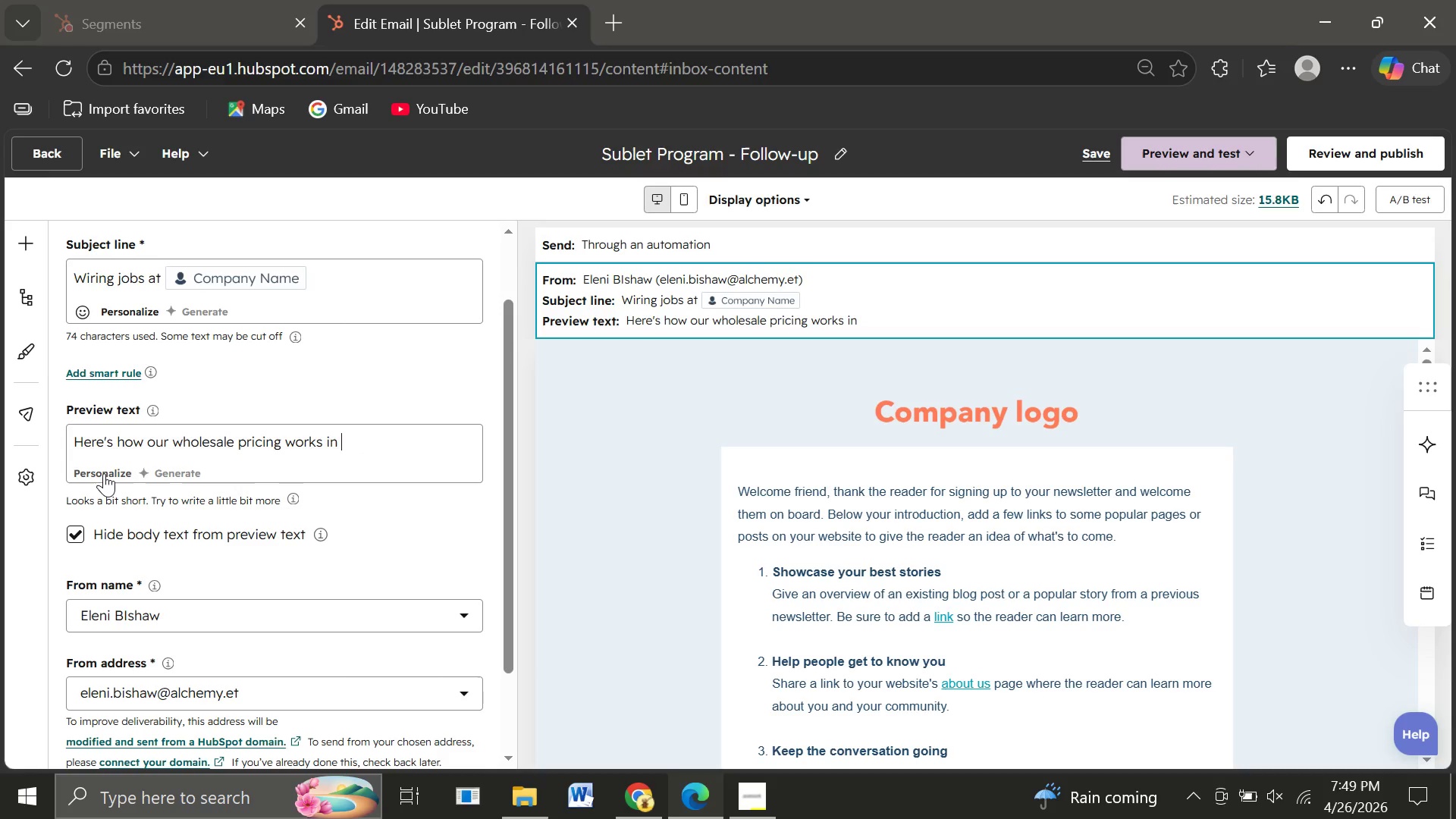 
left_click([104, 473])
 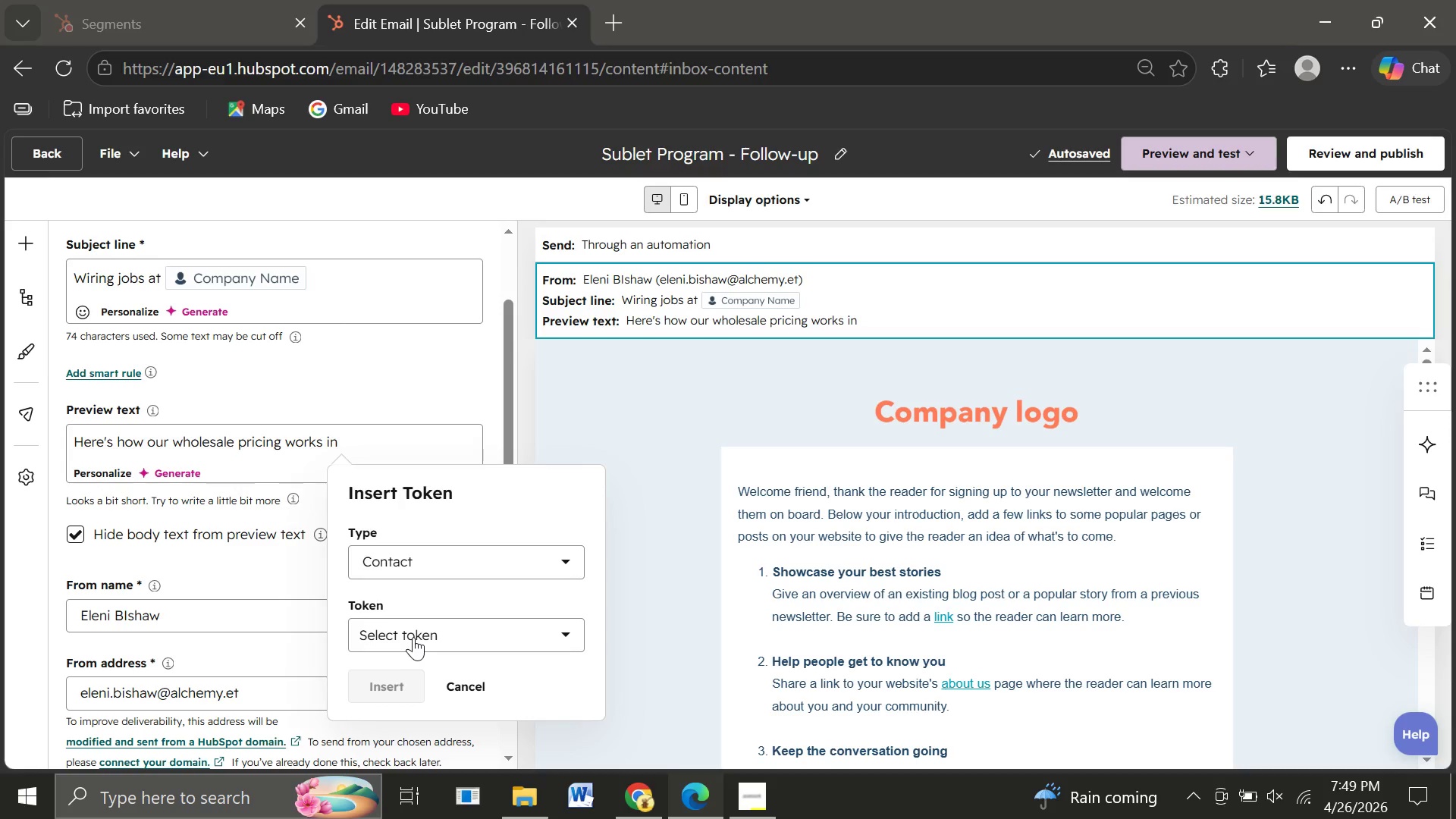 
left_click([413, 637])
 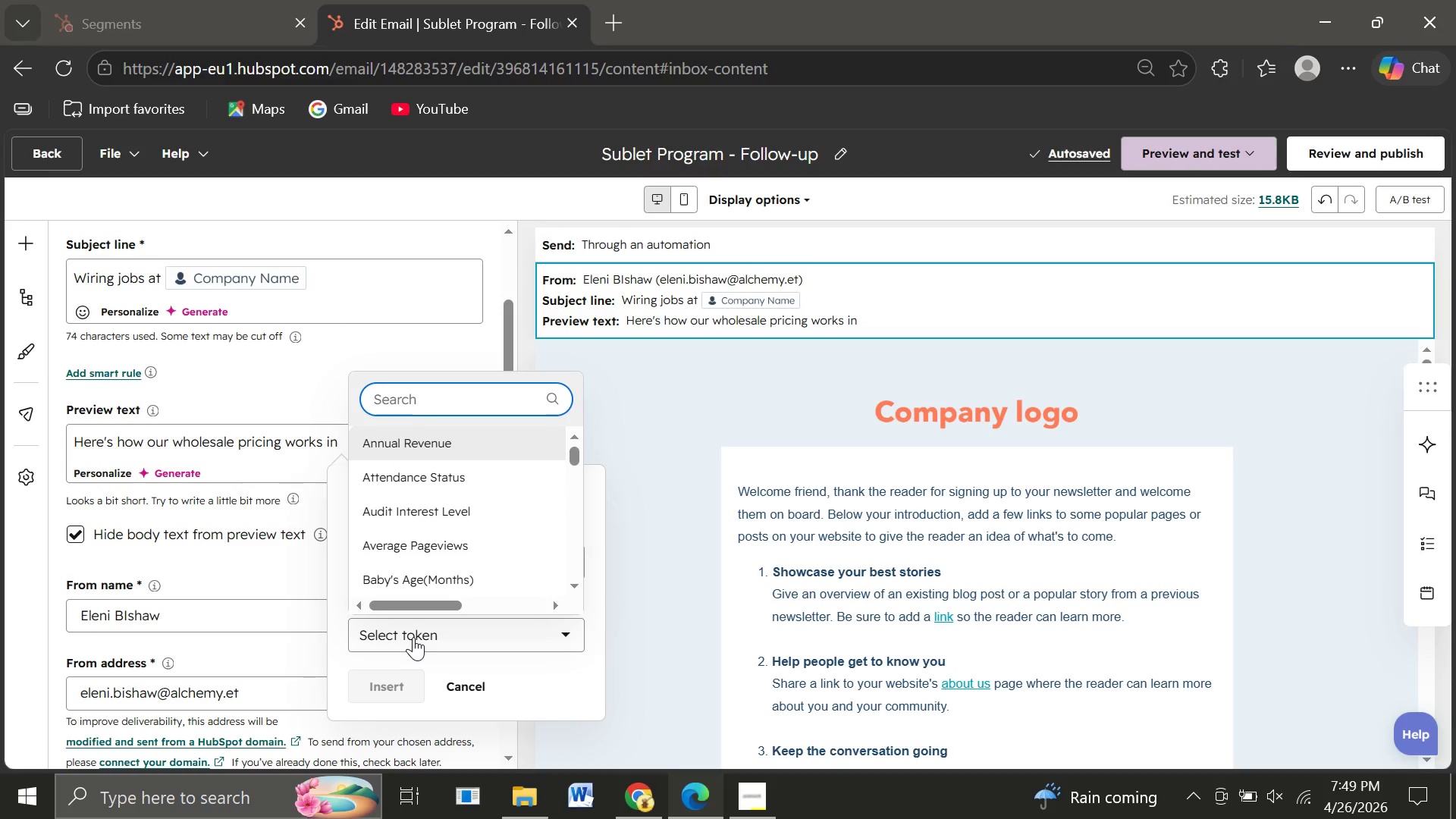 
type(ci)
 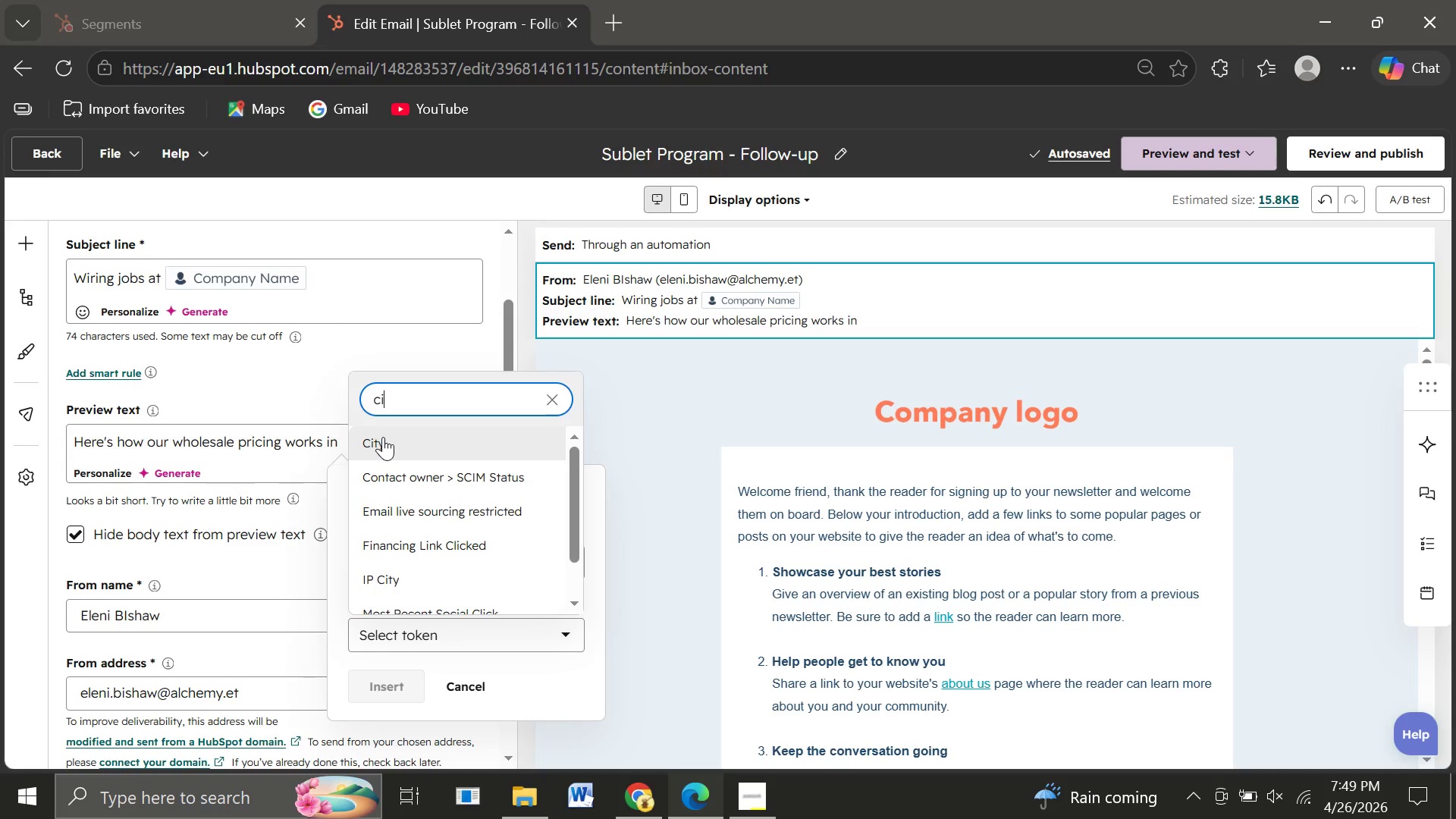 
left_click([383, 437])
 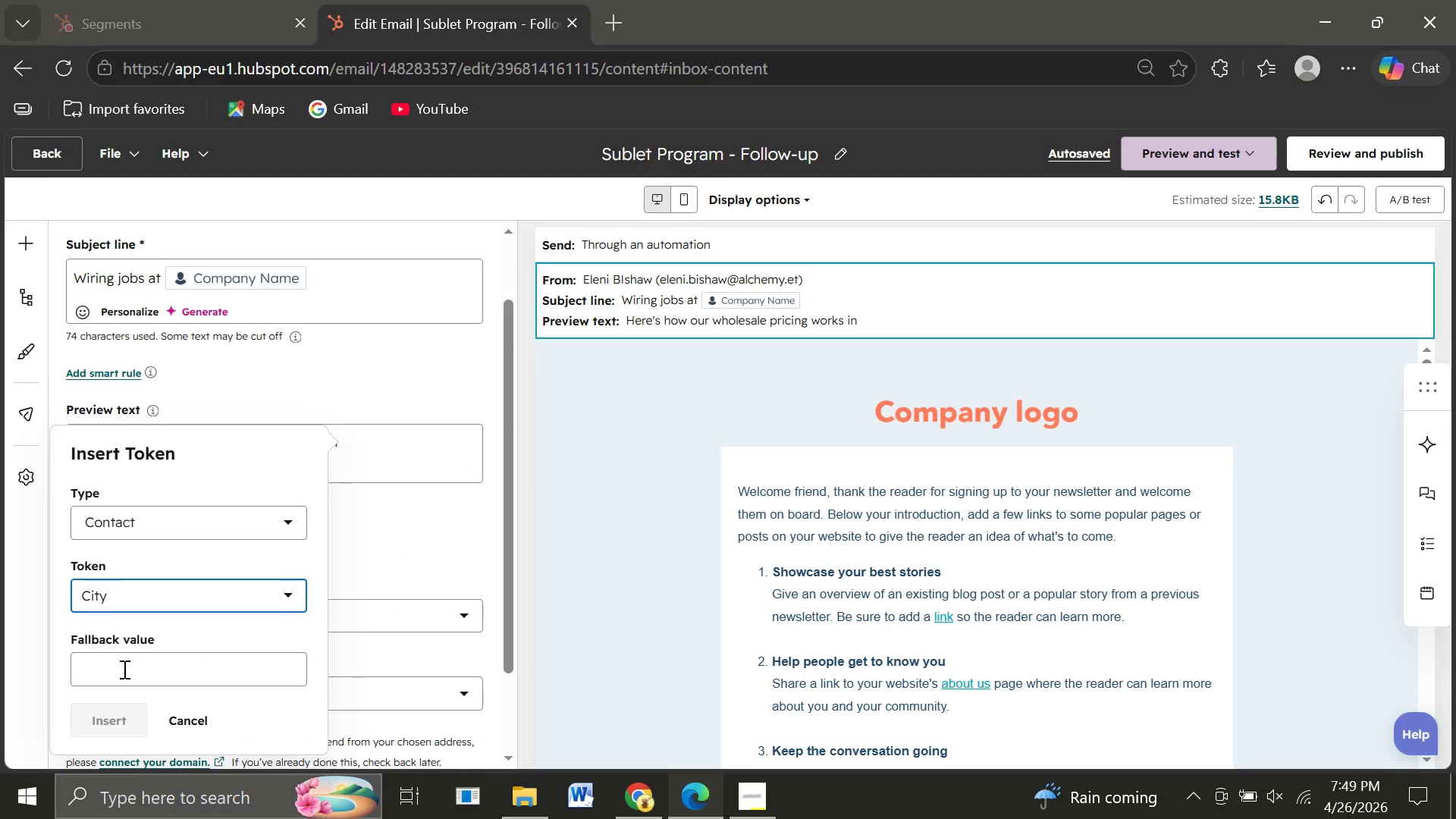 
left_click([123, 669])
 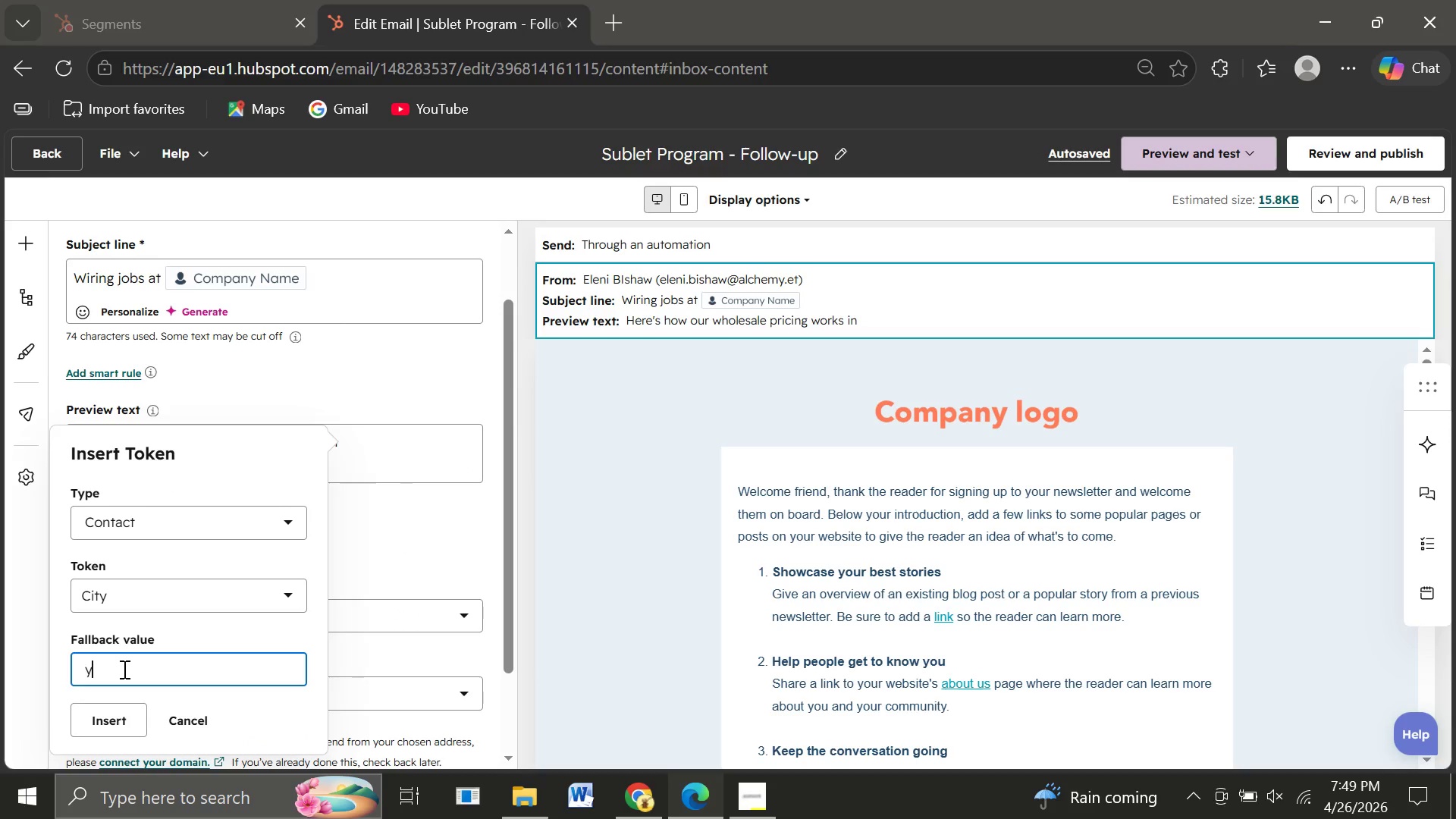 
type(your area)
 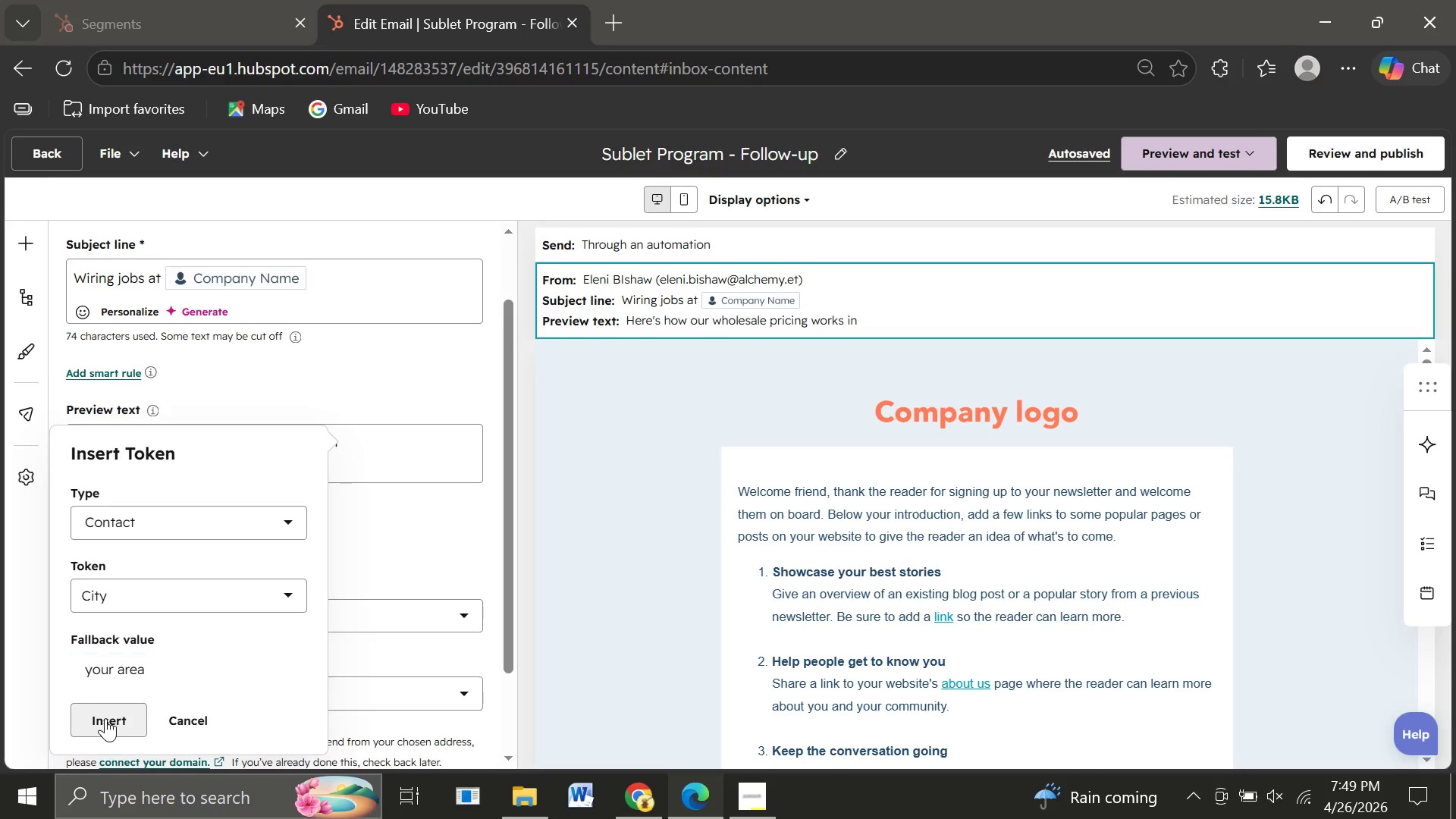 
left_click([105, 718])
 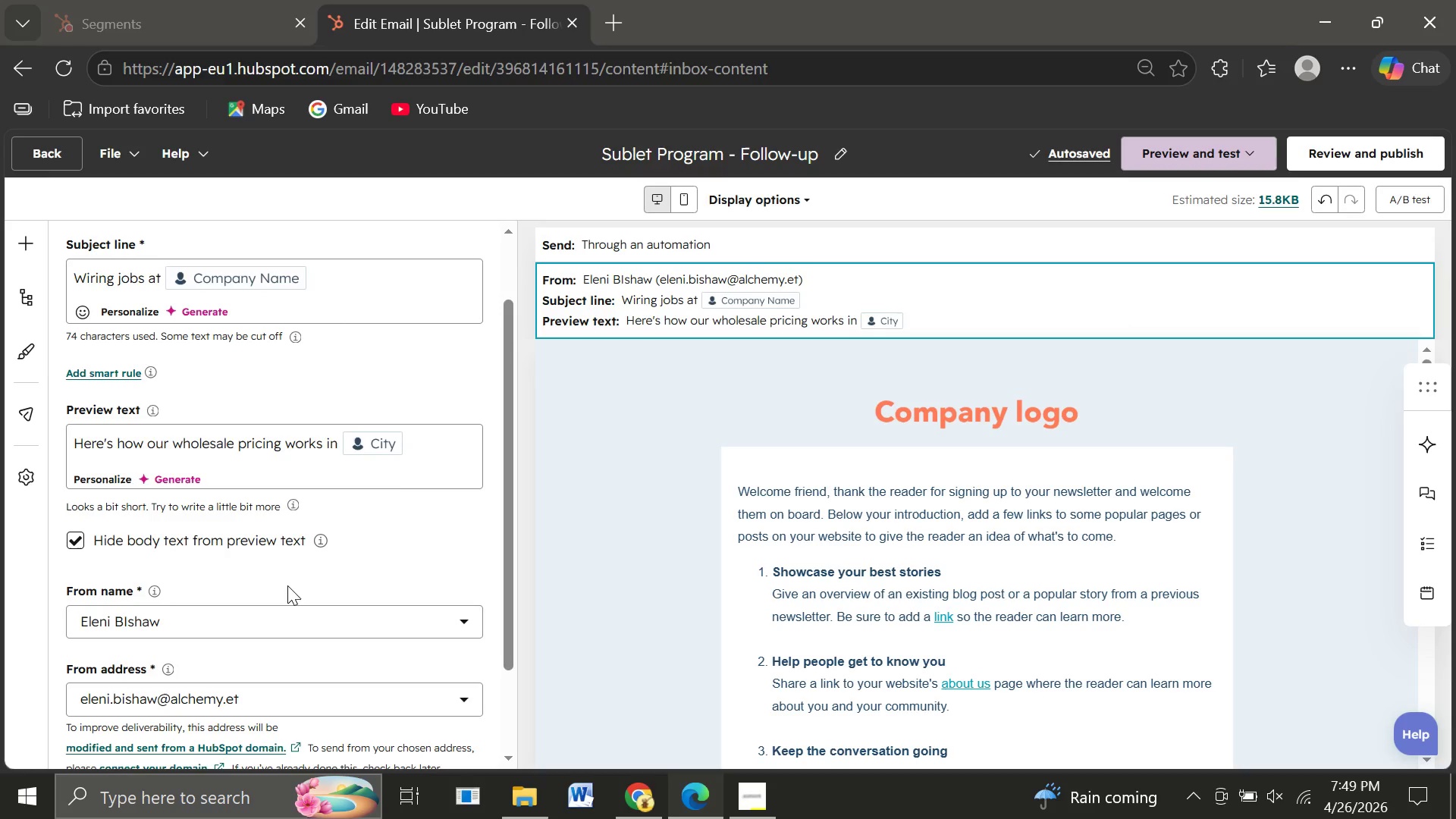 
wait(5.67)
 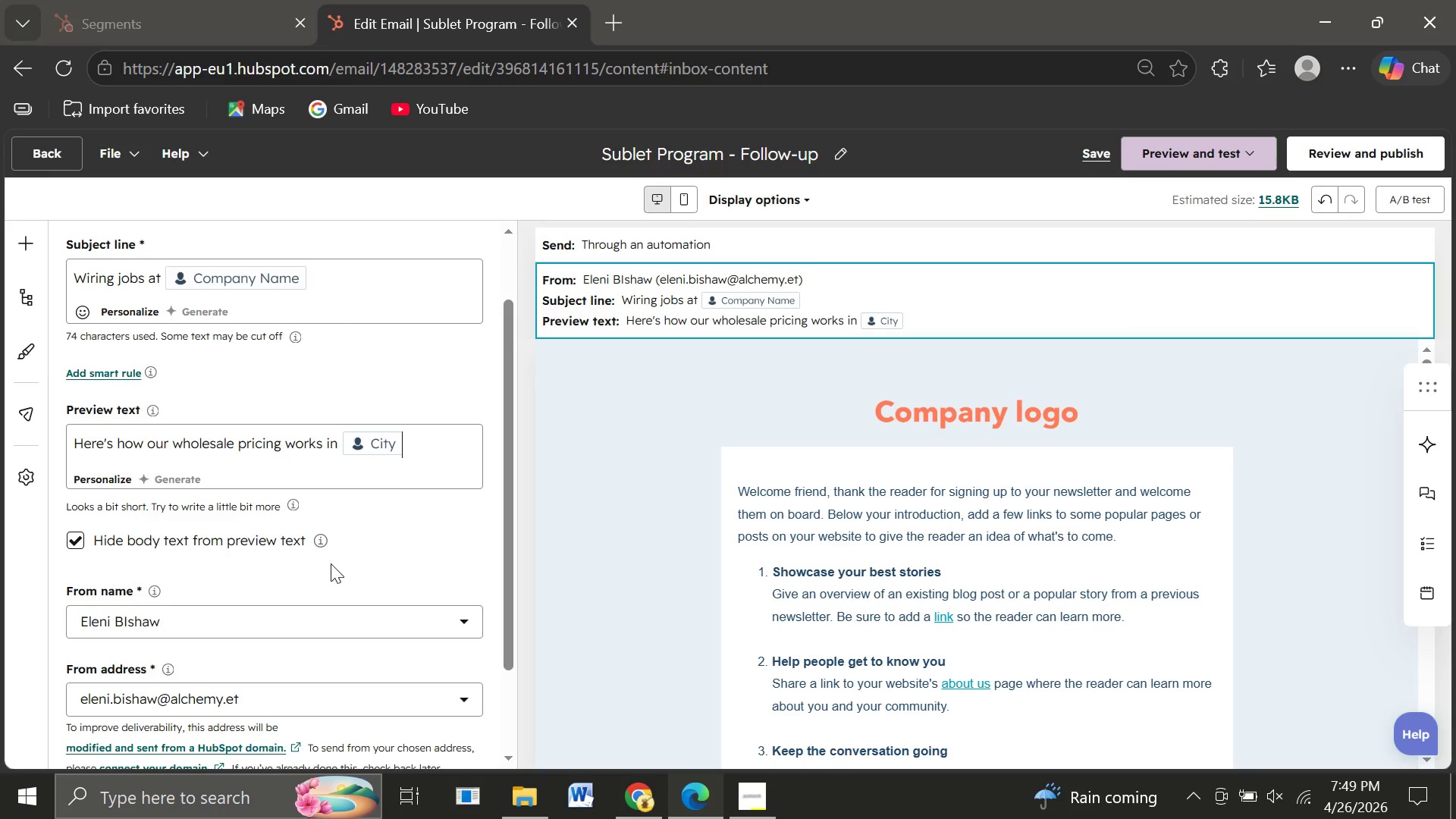 
mouse_move([879, 545])
 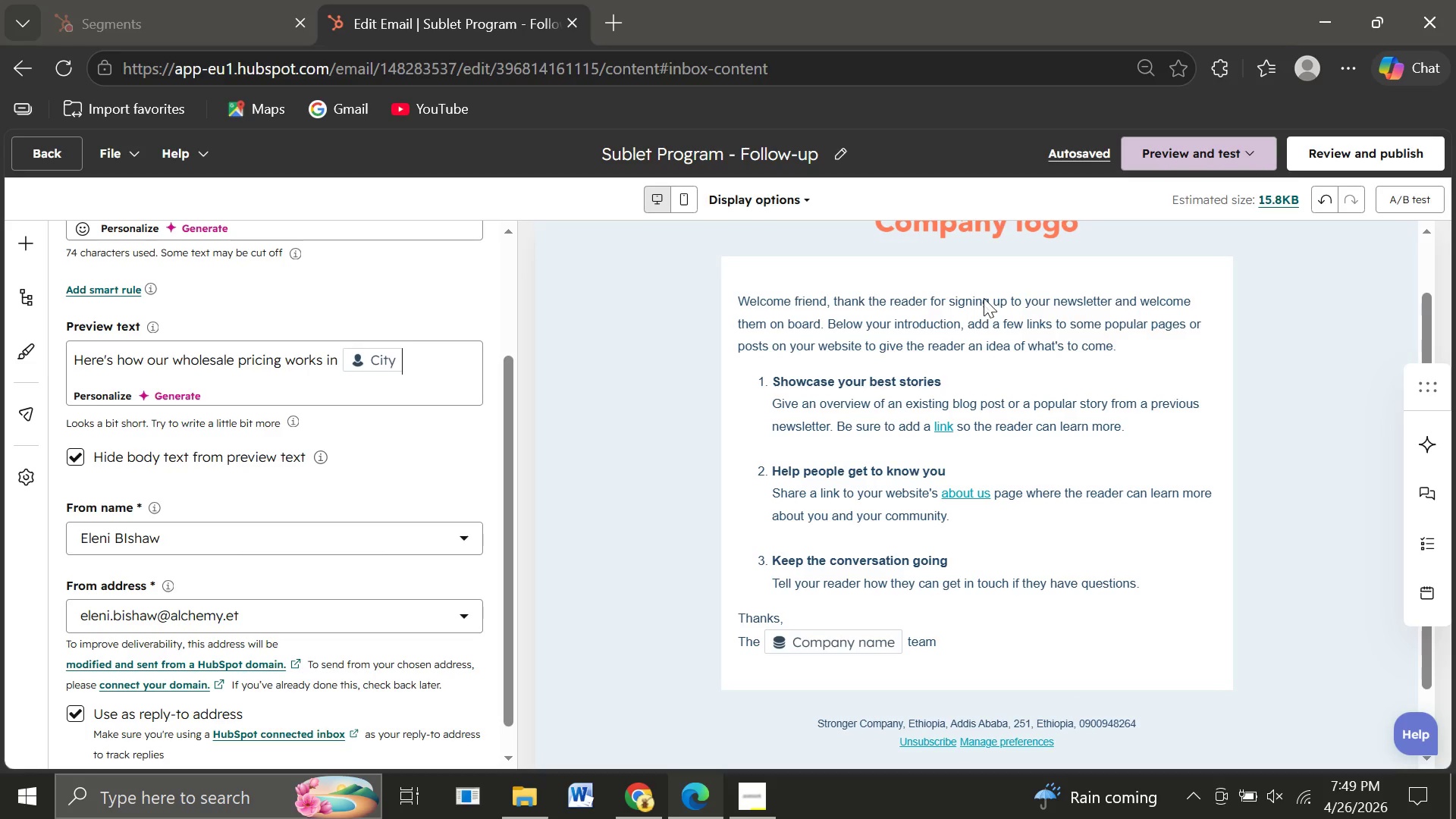 
left_click([782, 409])
 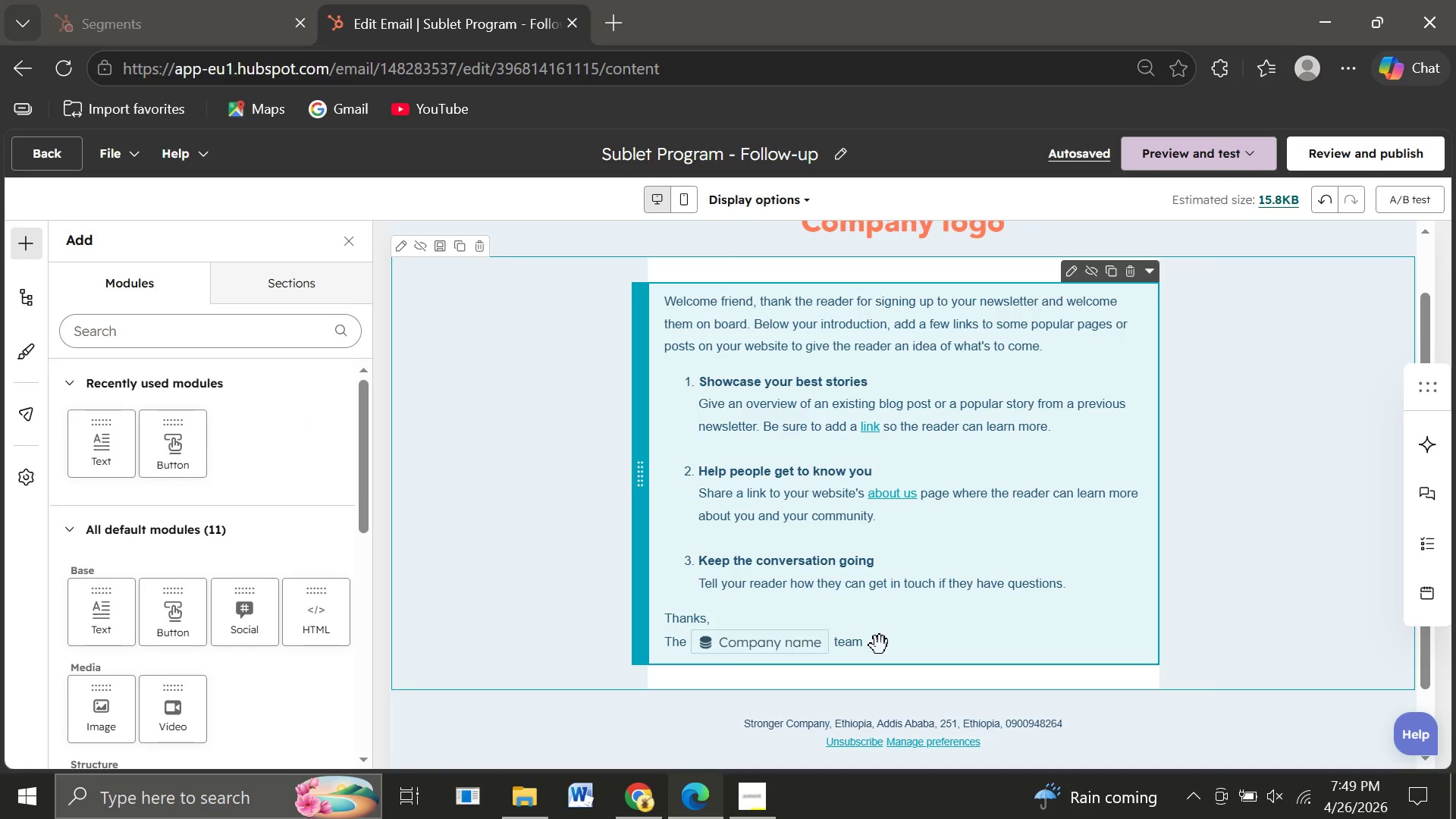 
double_click([880, 645])
 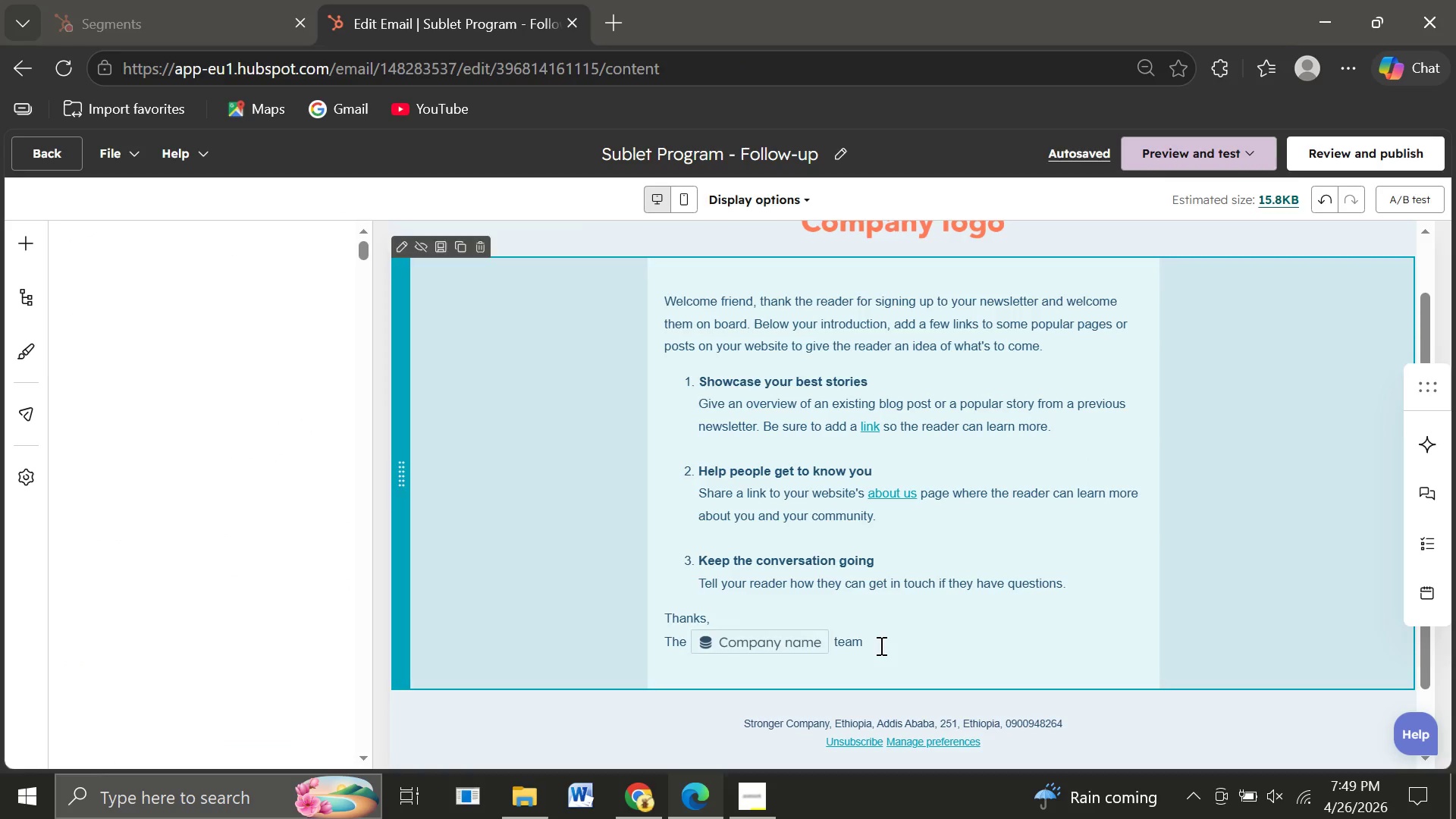 
triple_click([880, 645])
 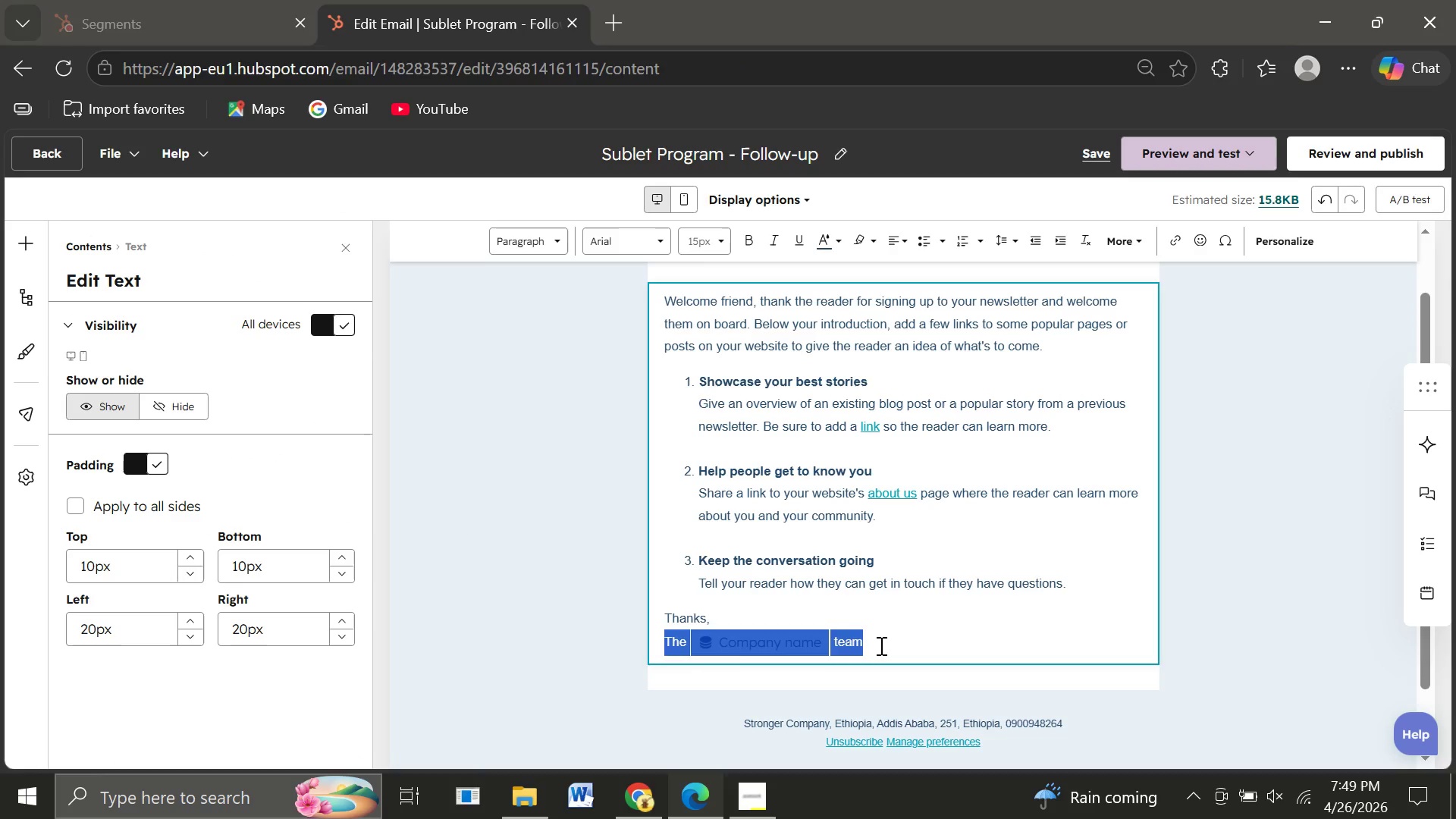 
left_click([880, 645])
 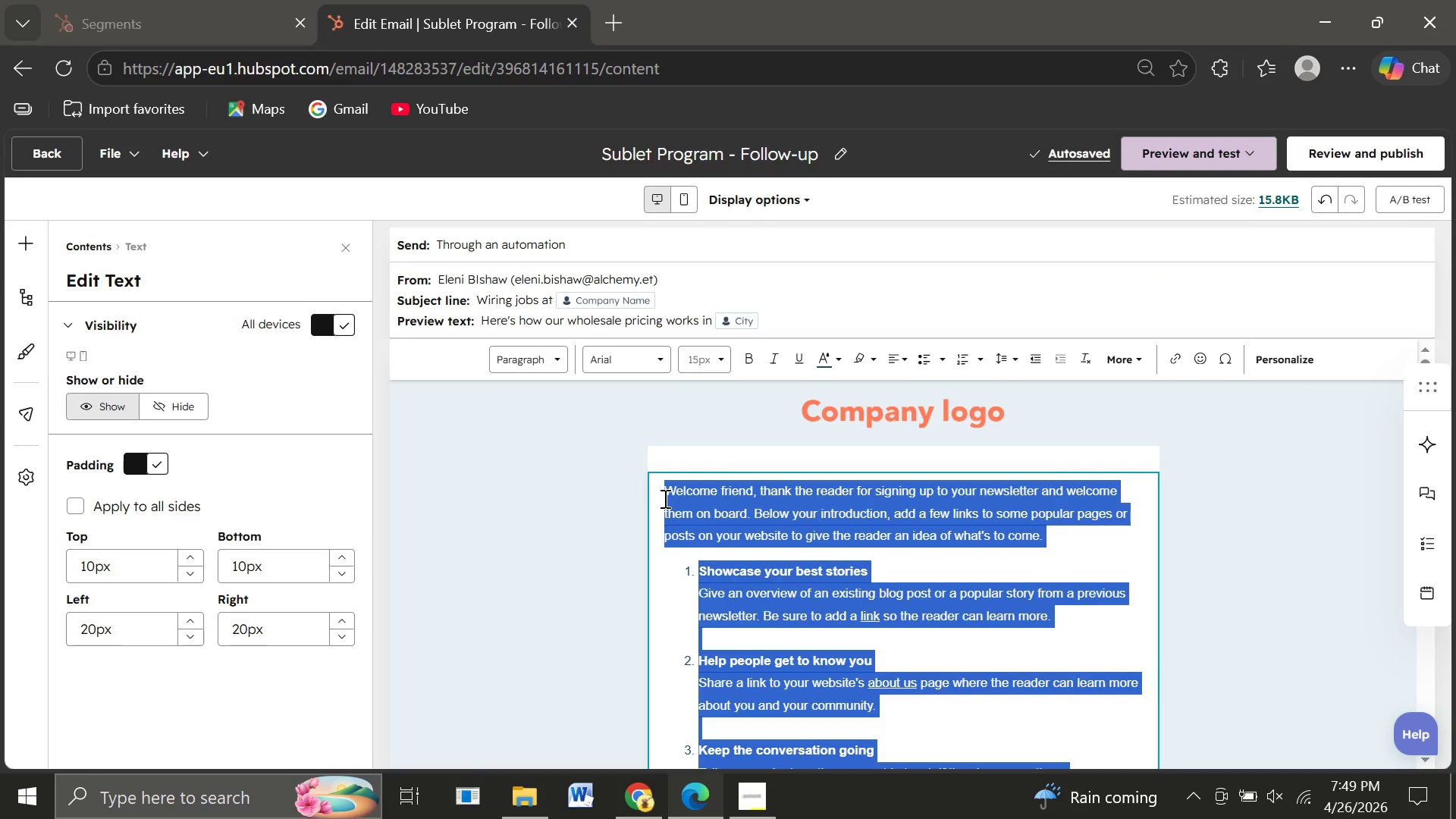 
type(Hi )
 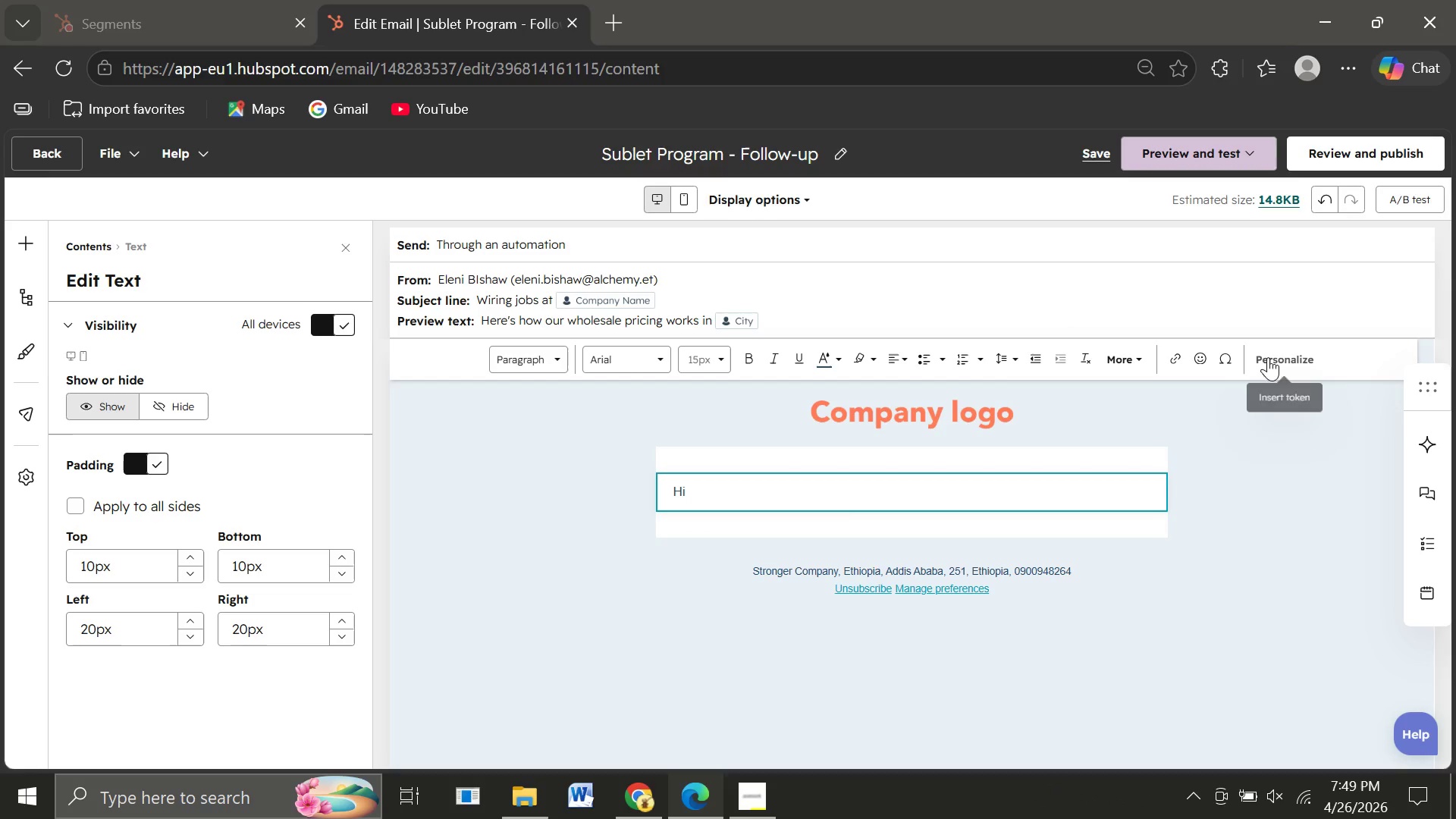 
left_click([1268, 357])
 